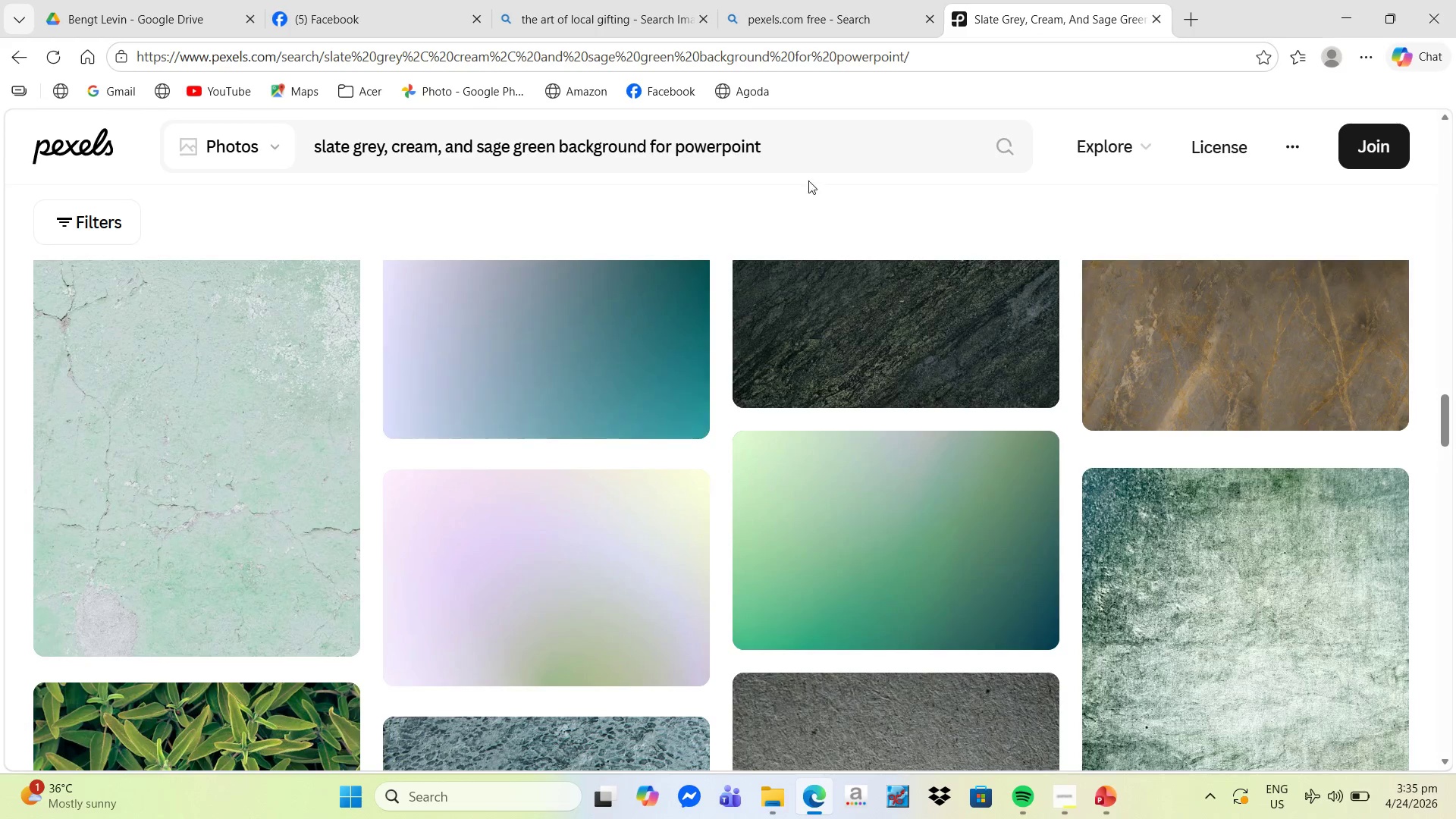 
left_click_drag(start_coordinate=[799, 152], to_coordinate=[310, 139])
 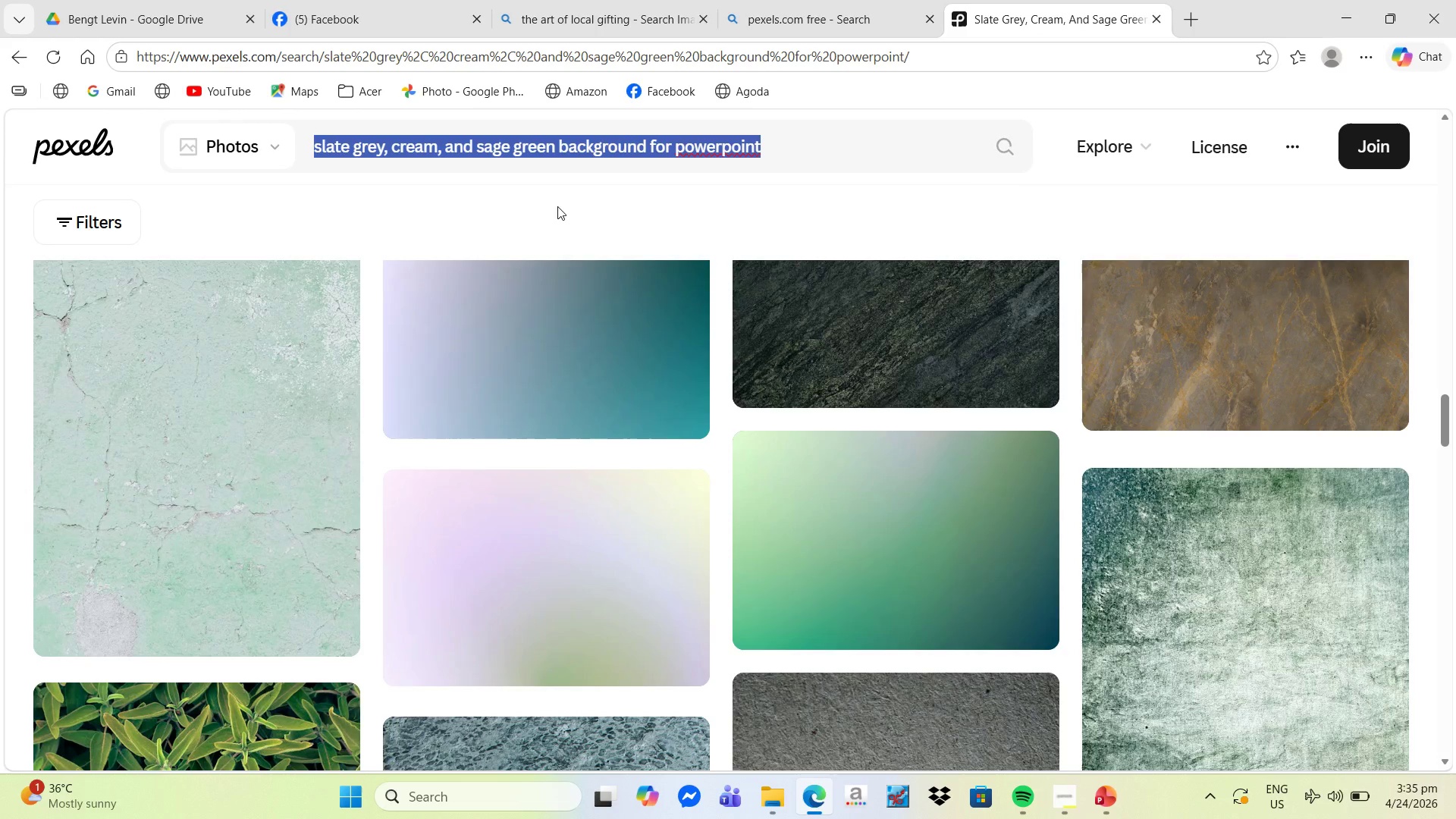 
type(partne)
 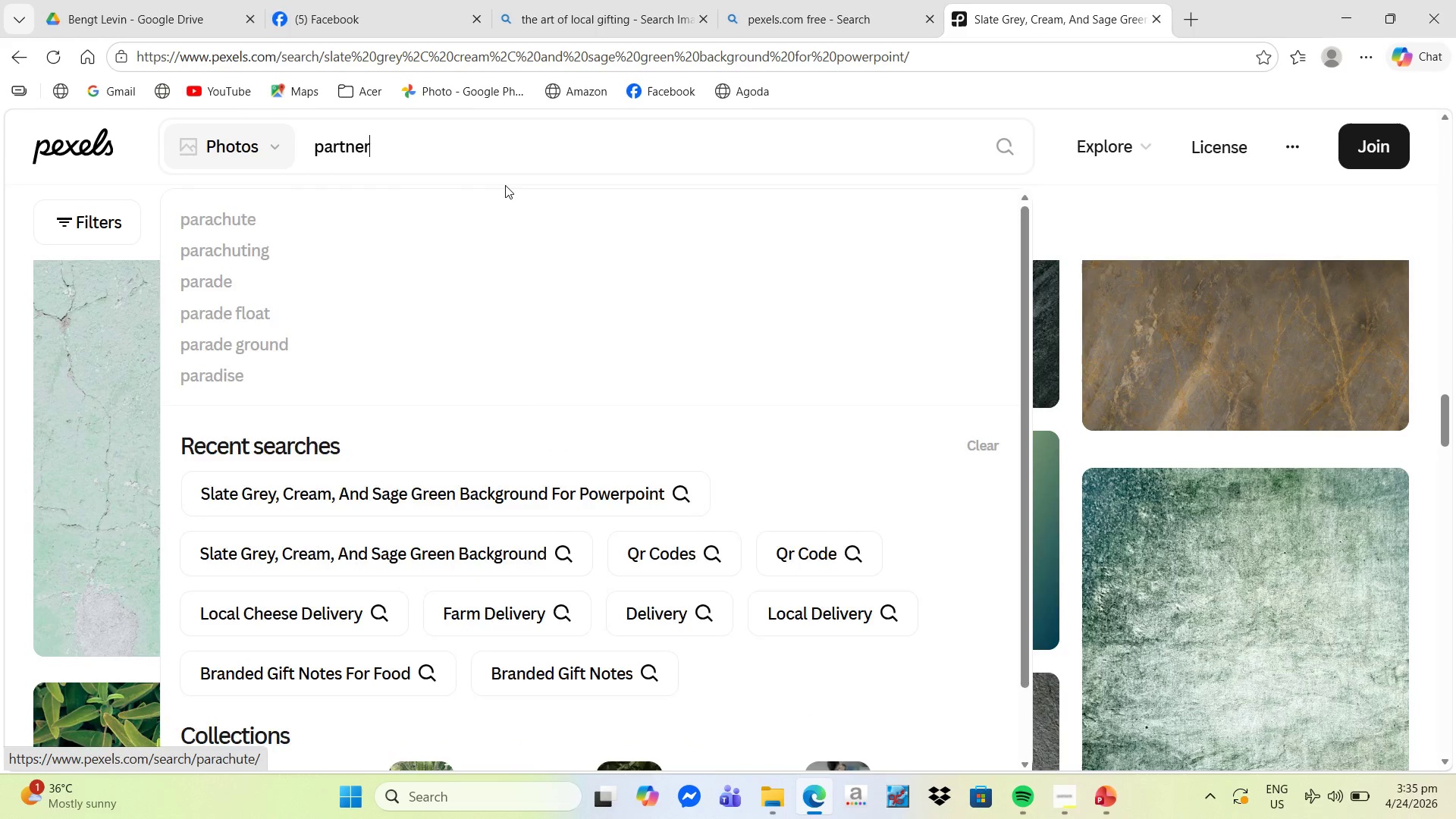 
type(rships)
 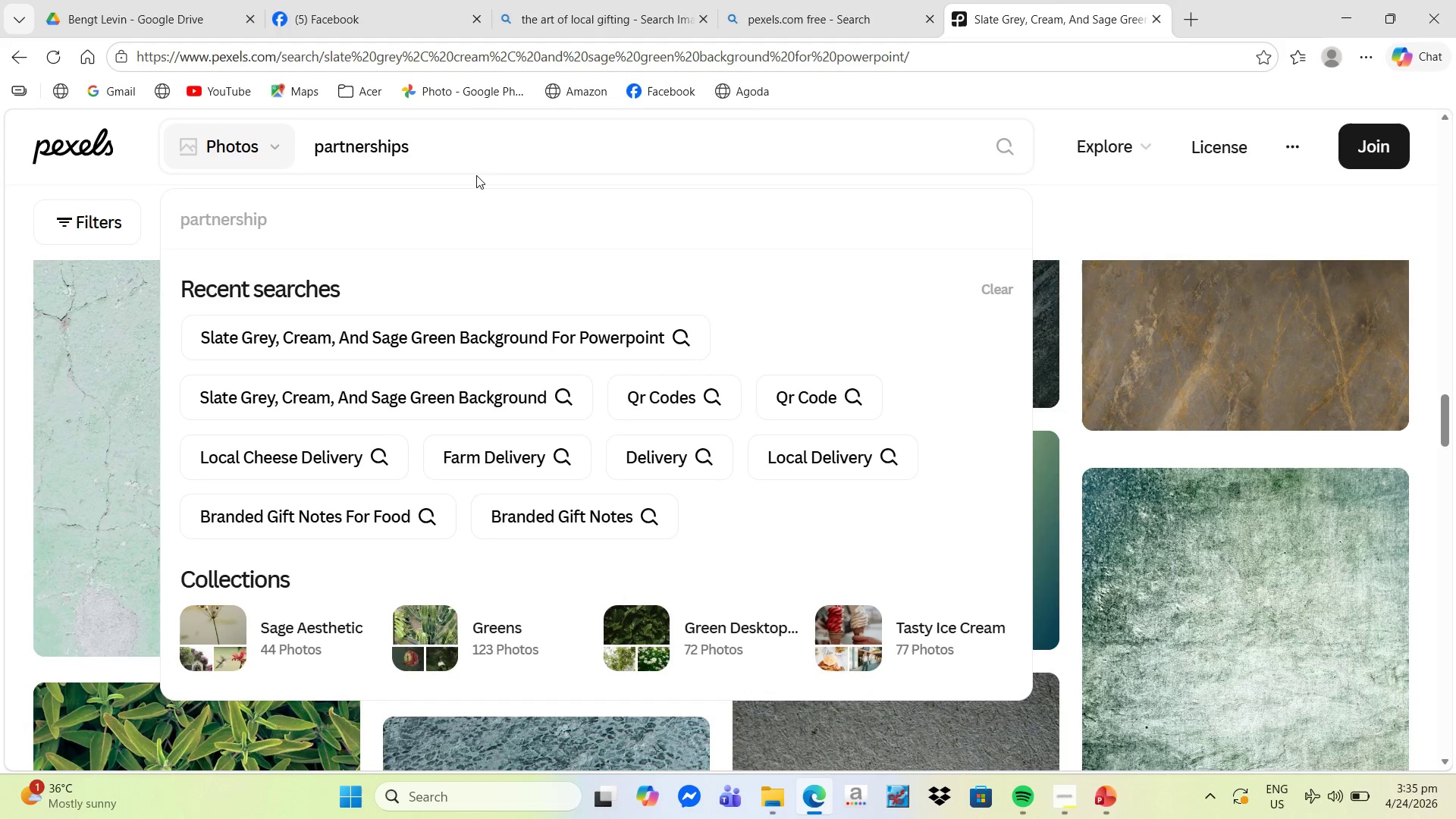 
key(Enter)
 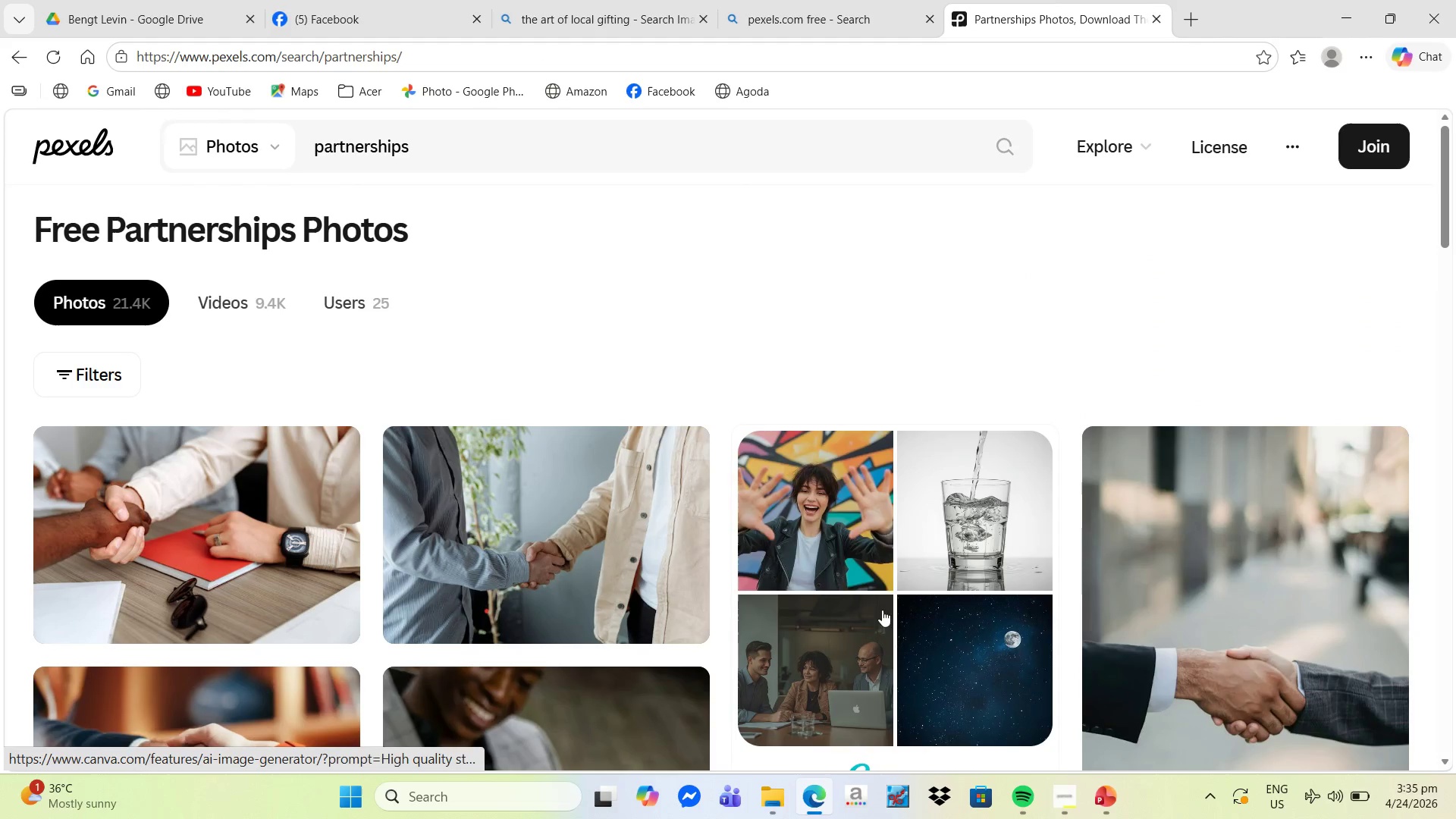 
scroll: coordinate [839, 597], scroll_direction: down, amount: 5.0
 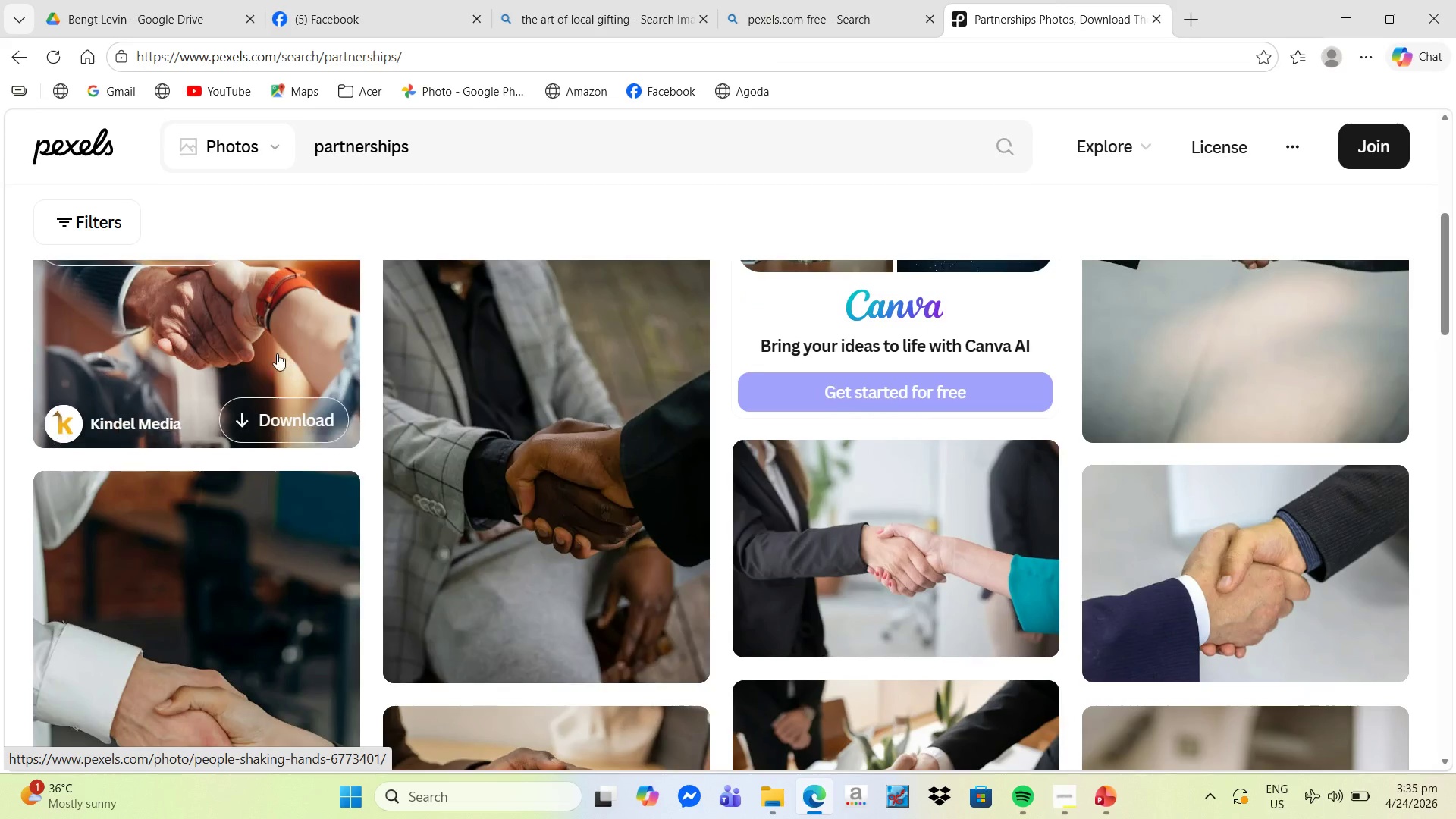 
right_click([268, 349])
 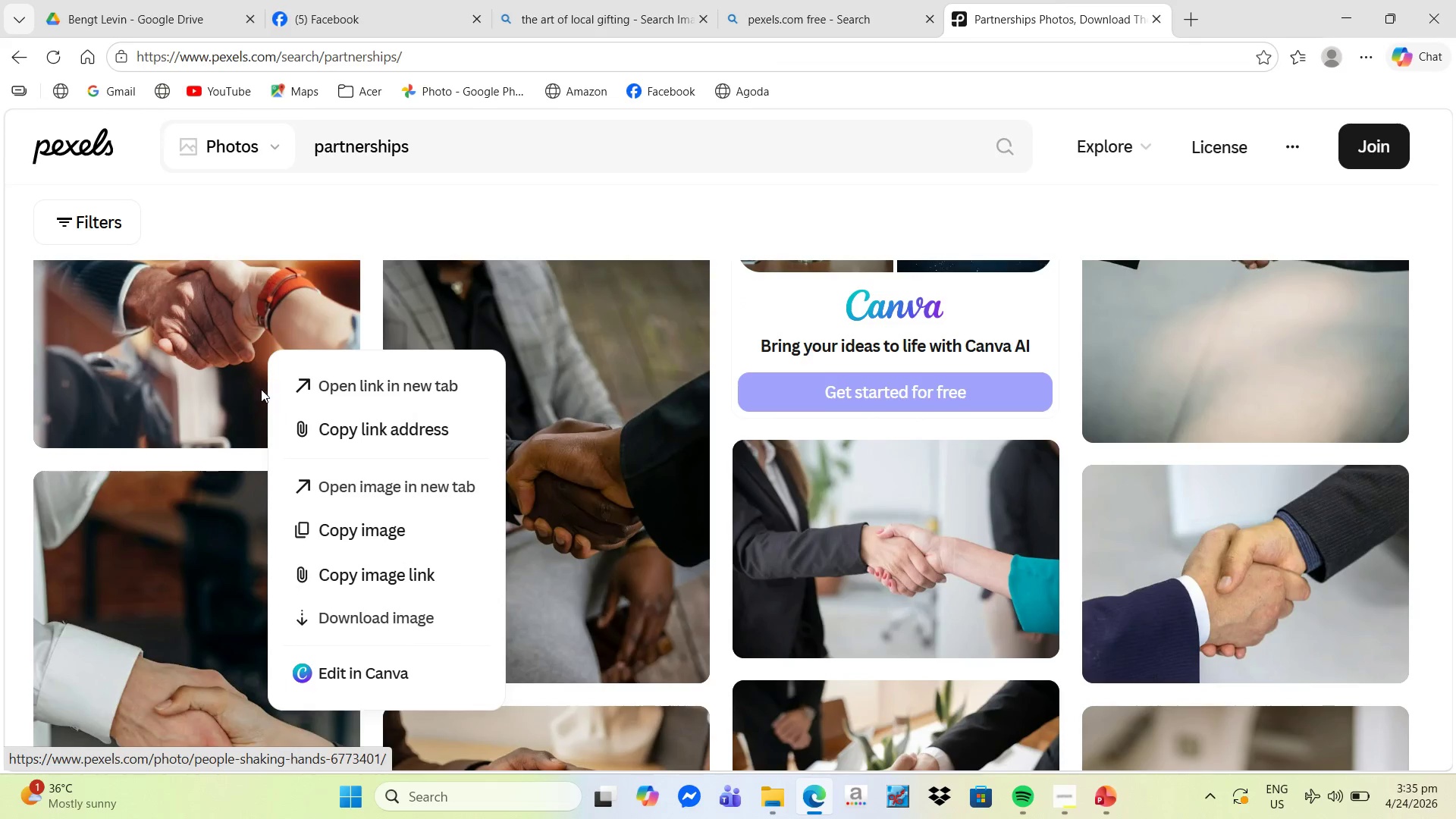 
left_click([252, 390])
 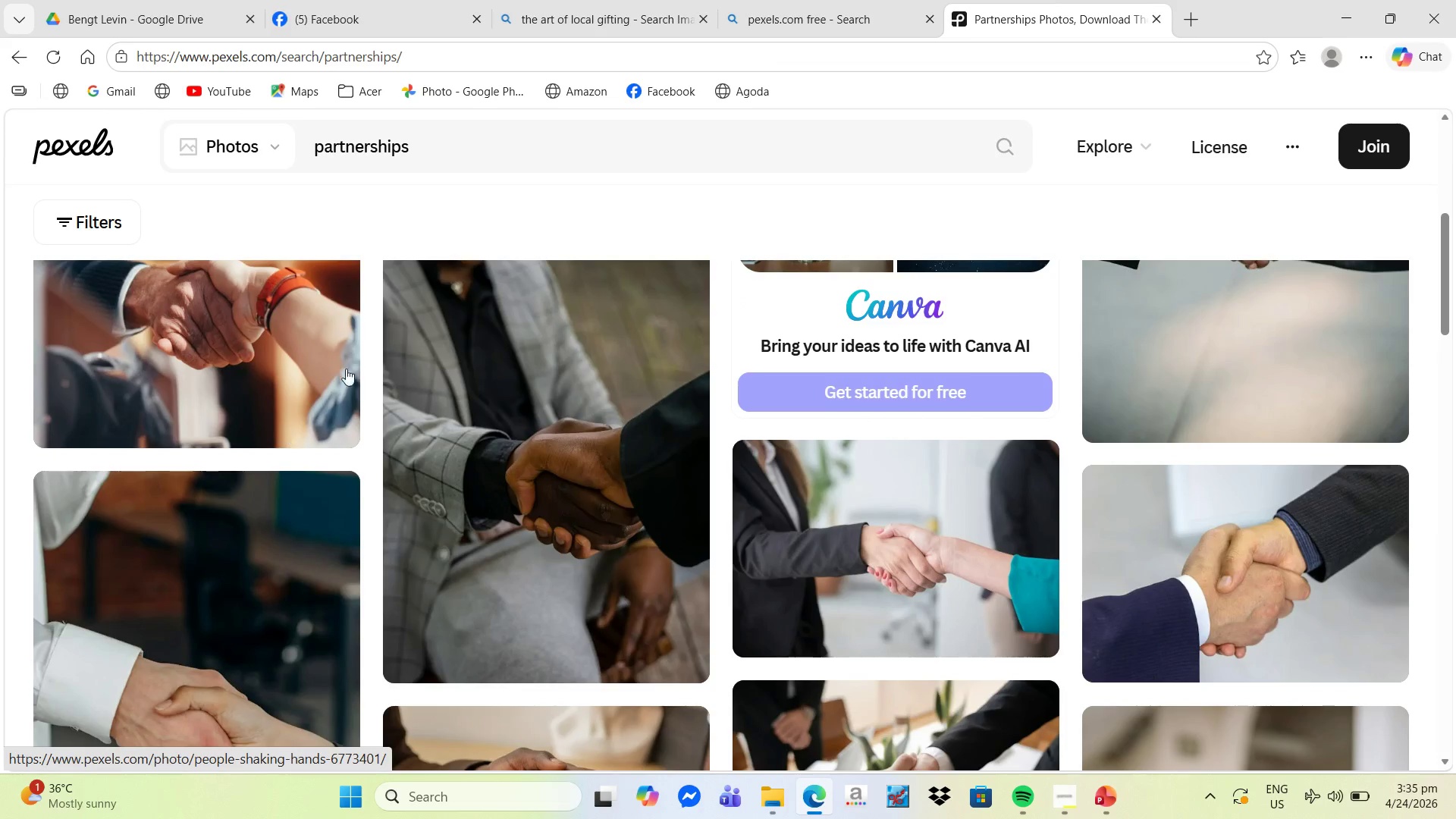 
scroll: coordinate [447, 414], scroll_direction: down, amount: 3.0
 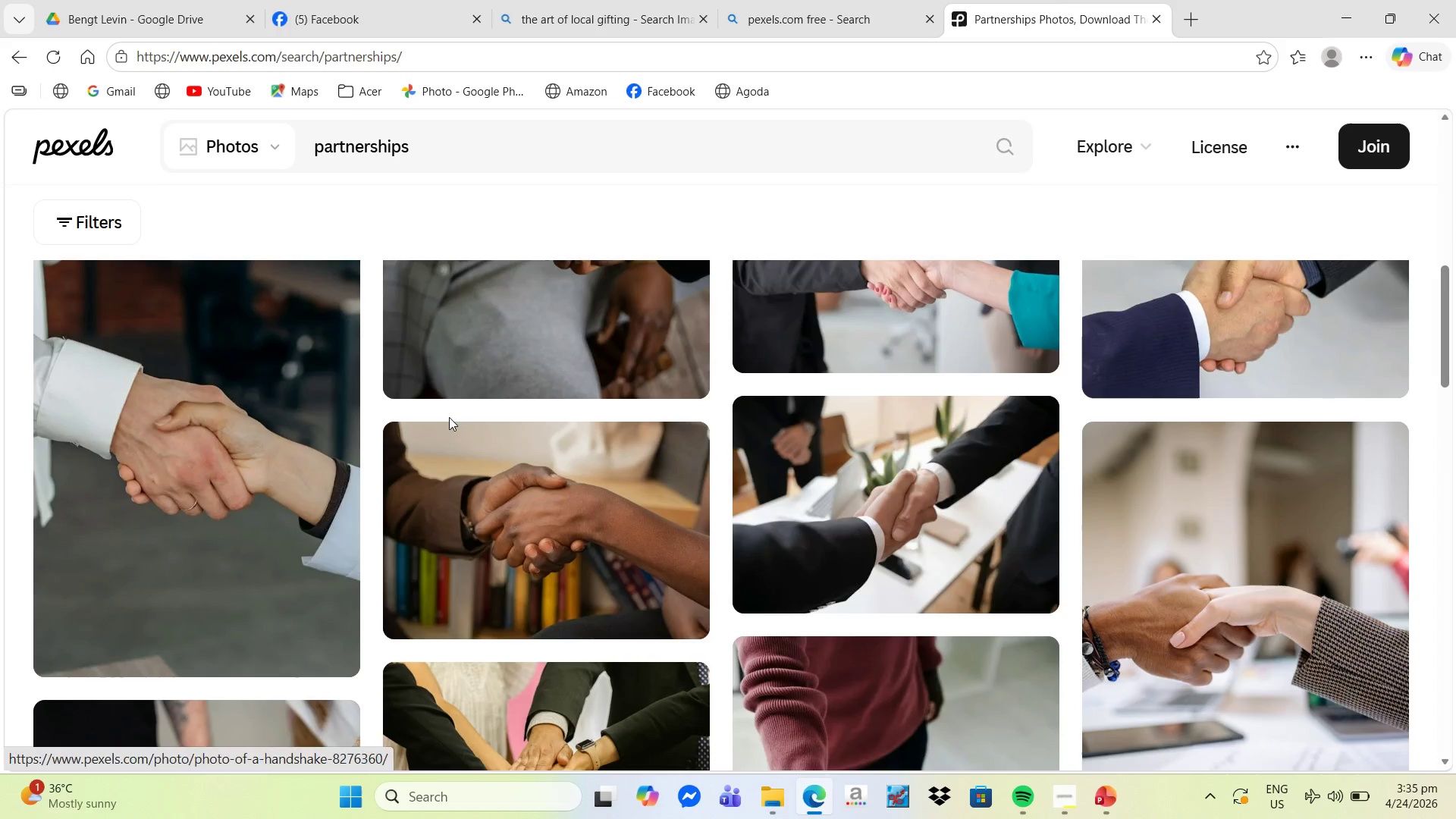 
scroll: coordinate [297, 327], scroll_direction: up, amount: 3.0
 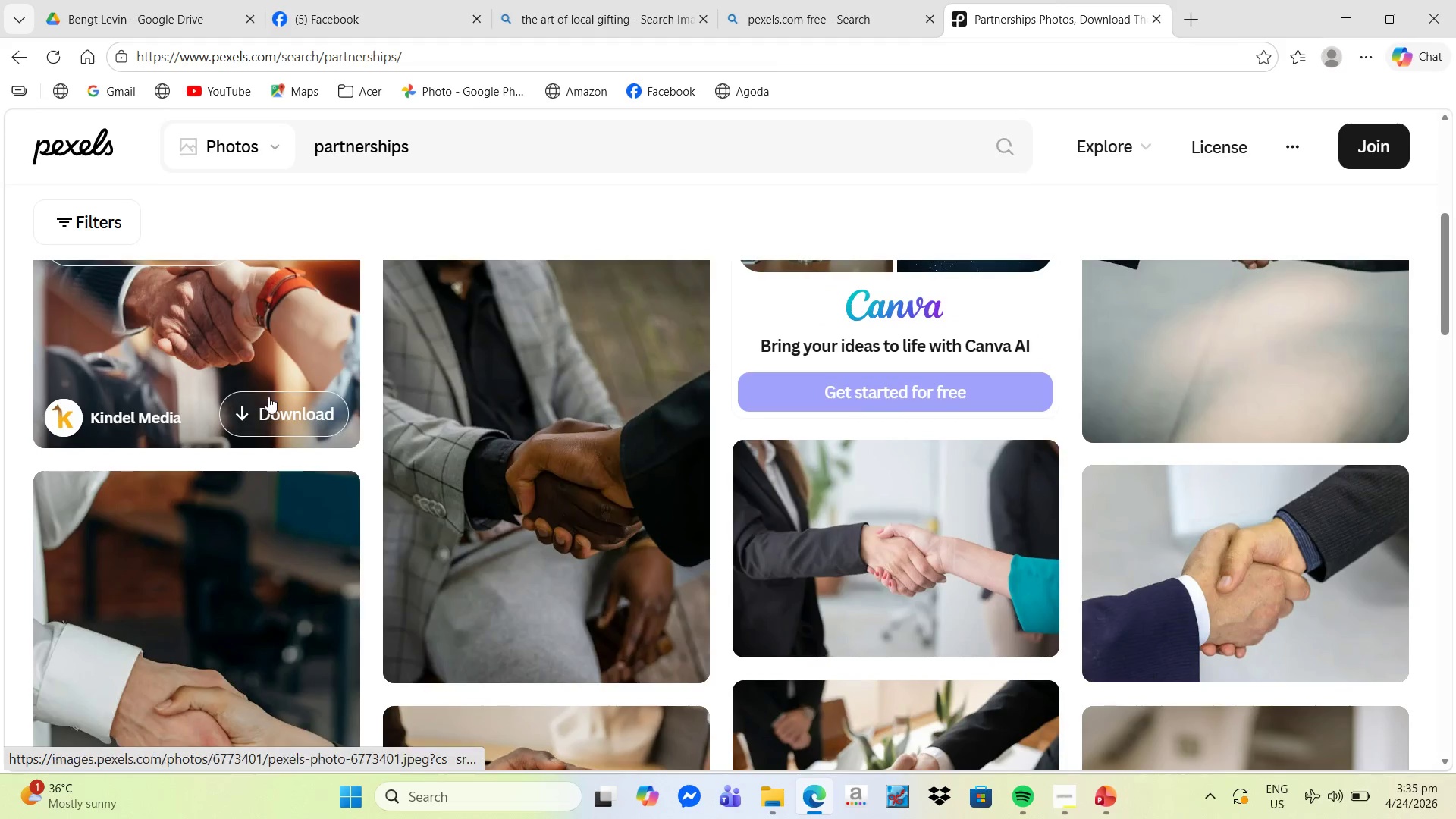 
left_click([268, 400])
 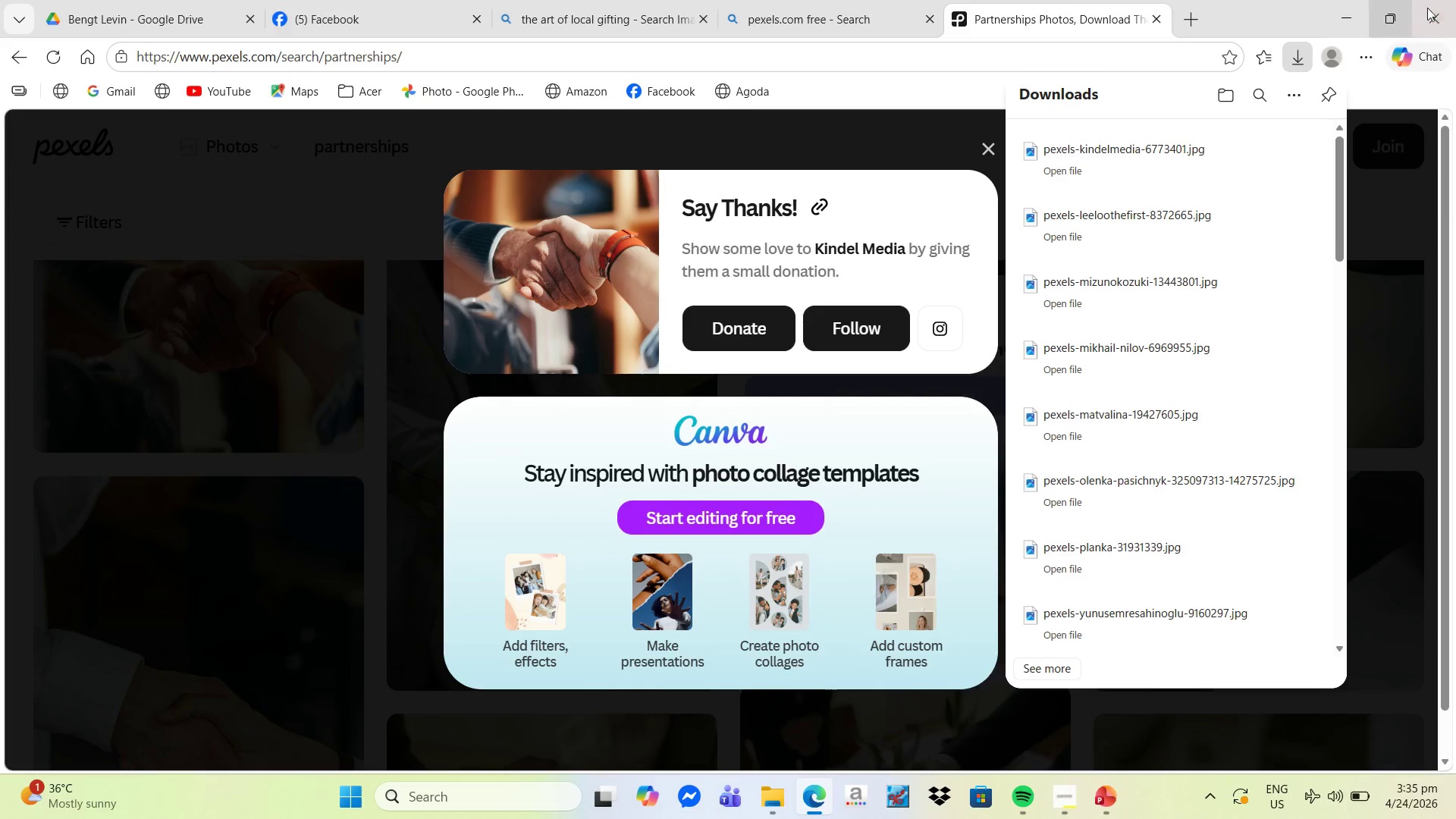 
left_click([1349, 6])
 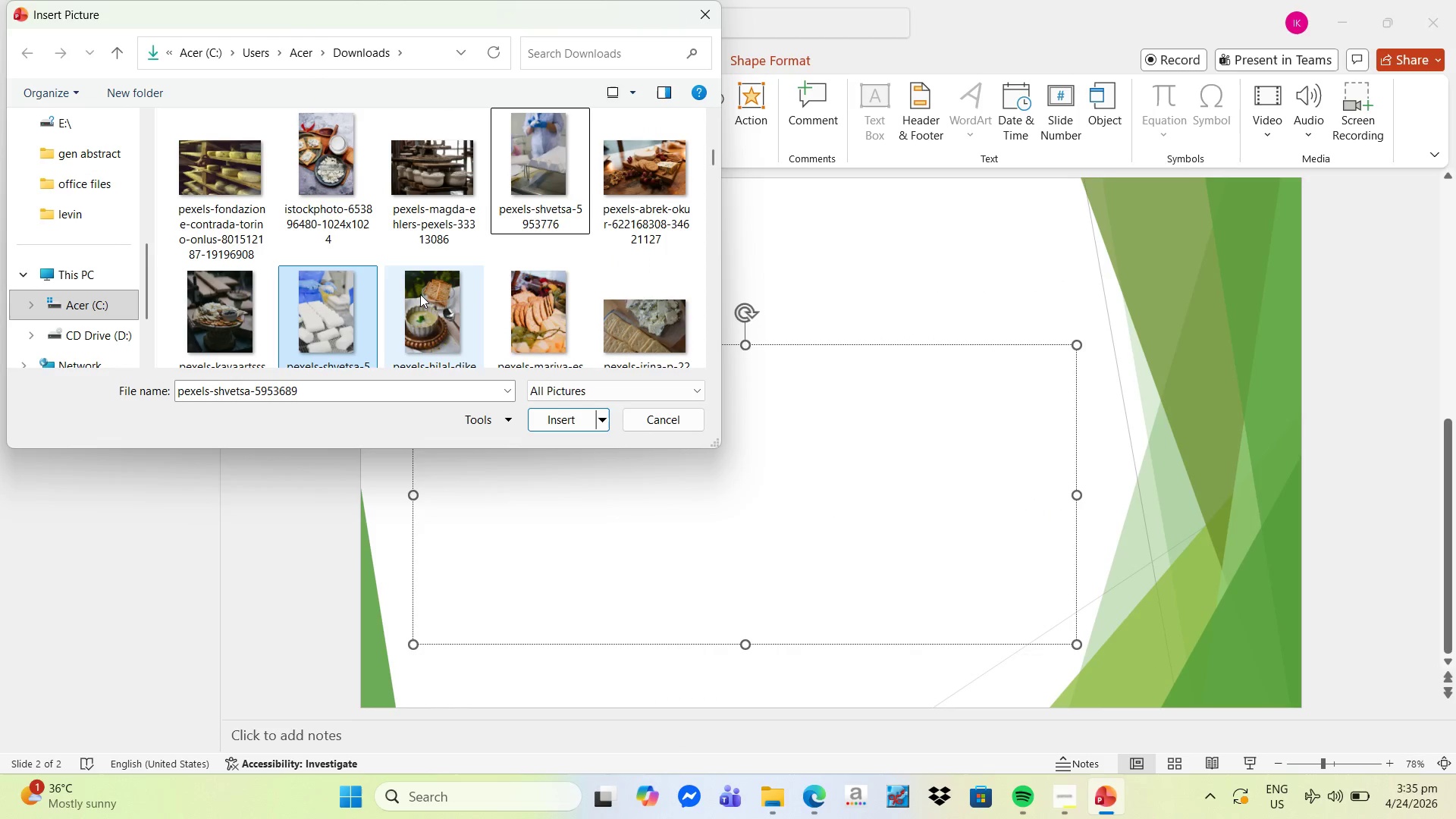 
hold_key(key=ControlLeft, duration=0.48)
 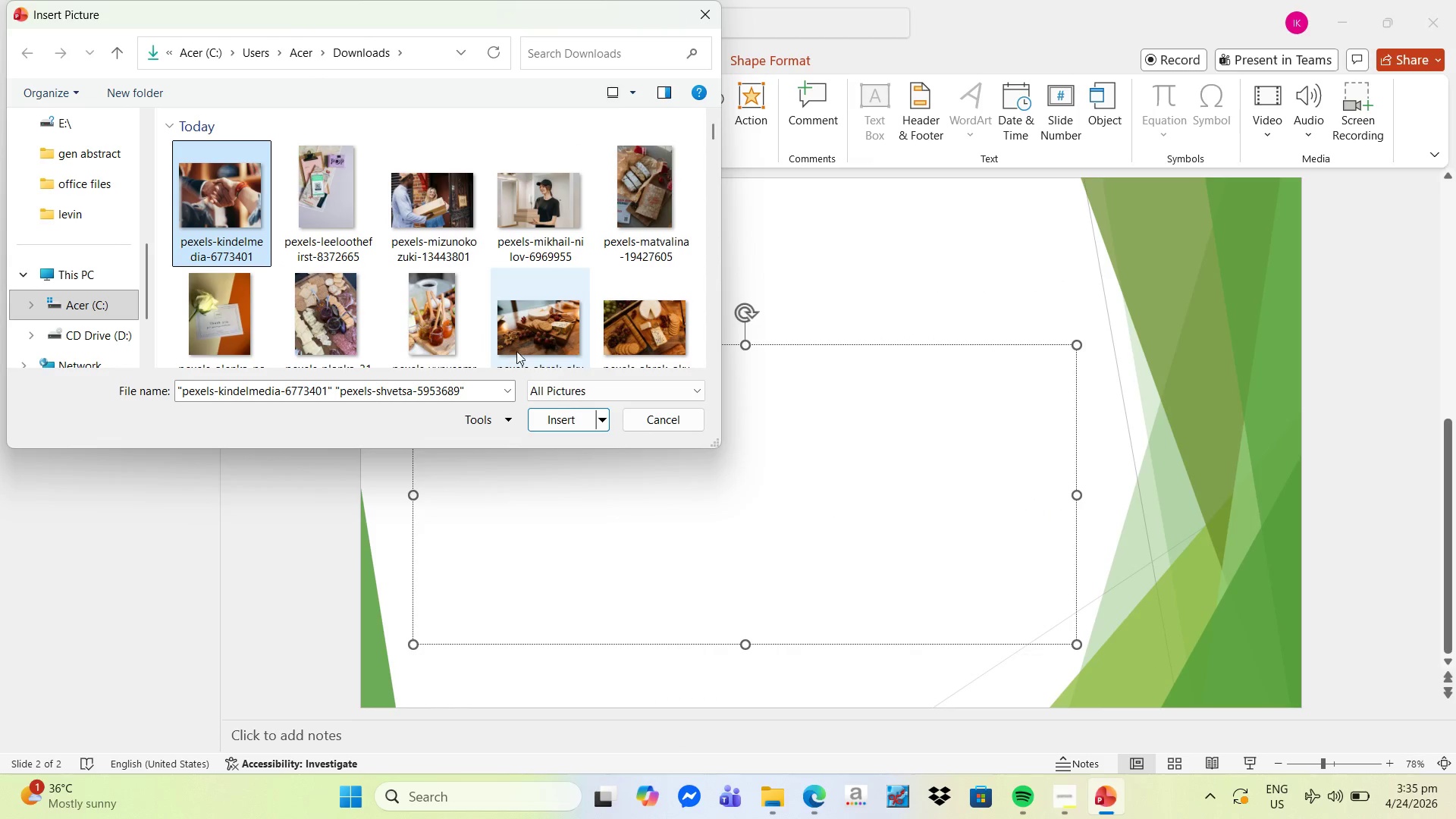 
scroll: coordinate [386, 232], scroll_direction: up, amount: 7.0
 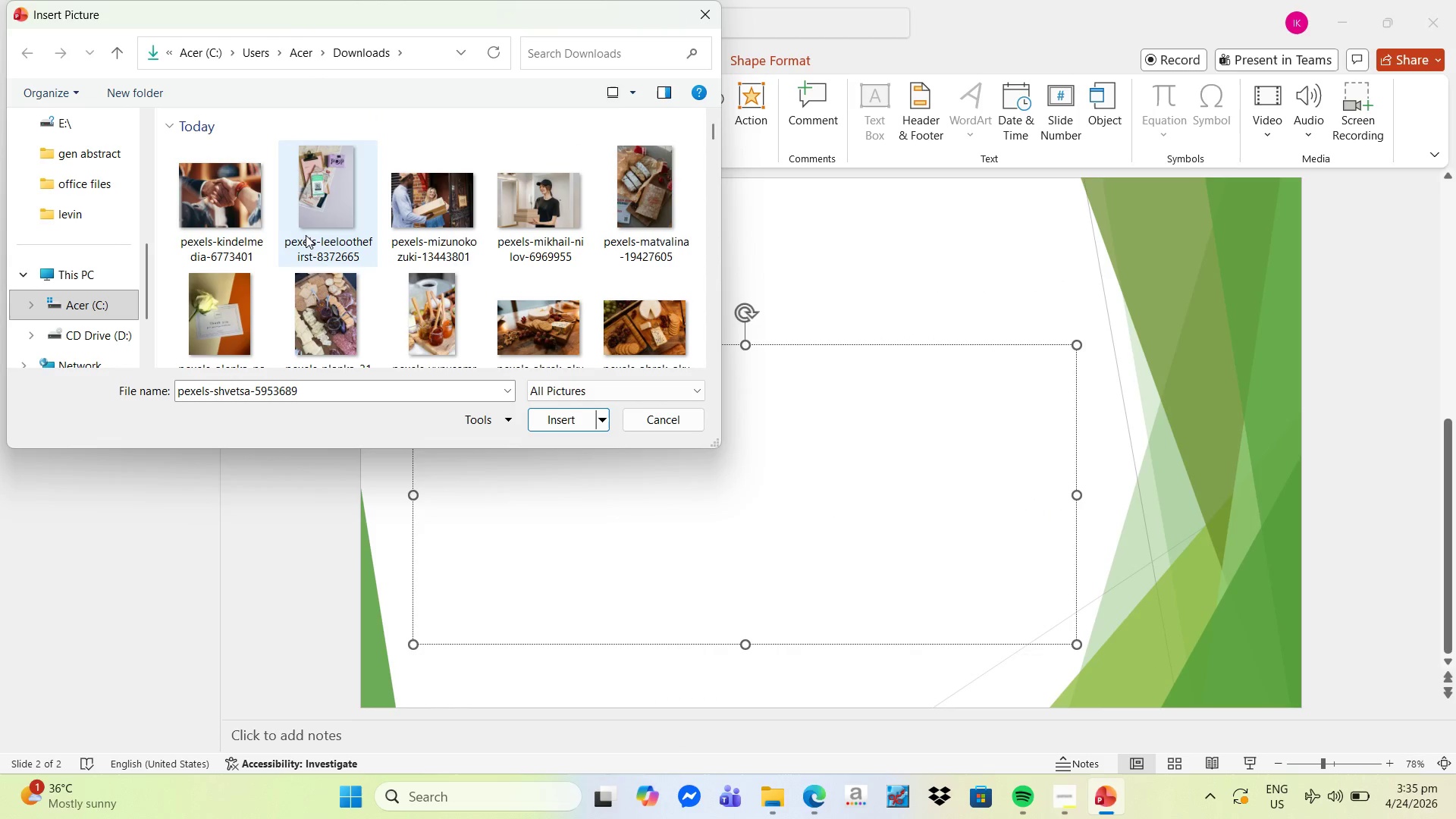 
left_click([223, 202])
 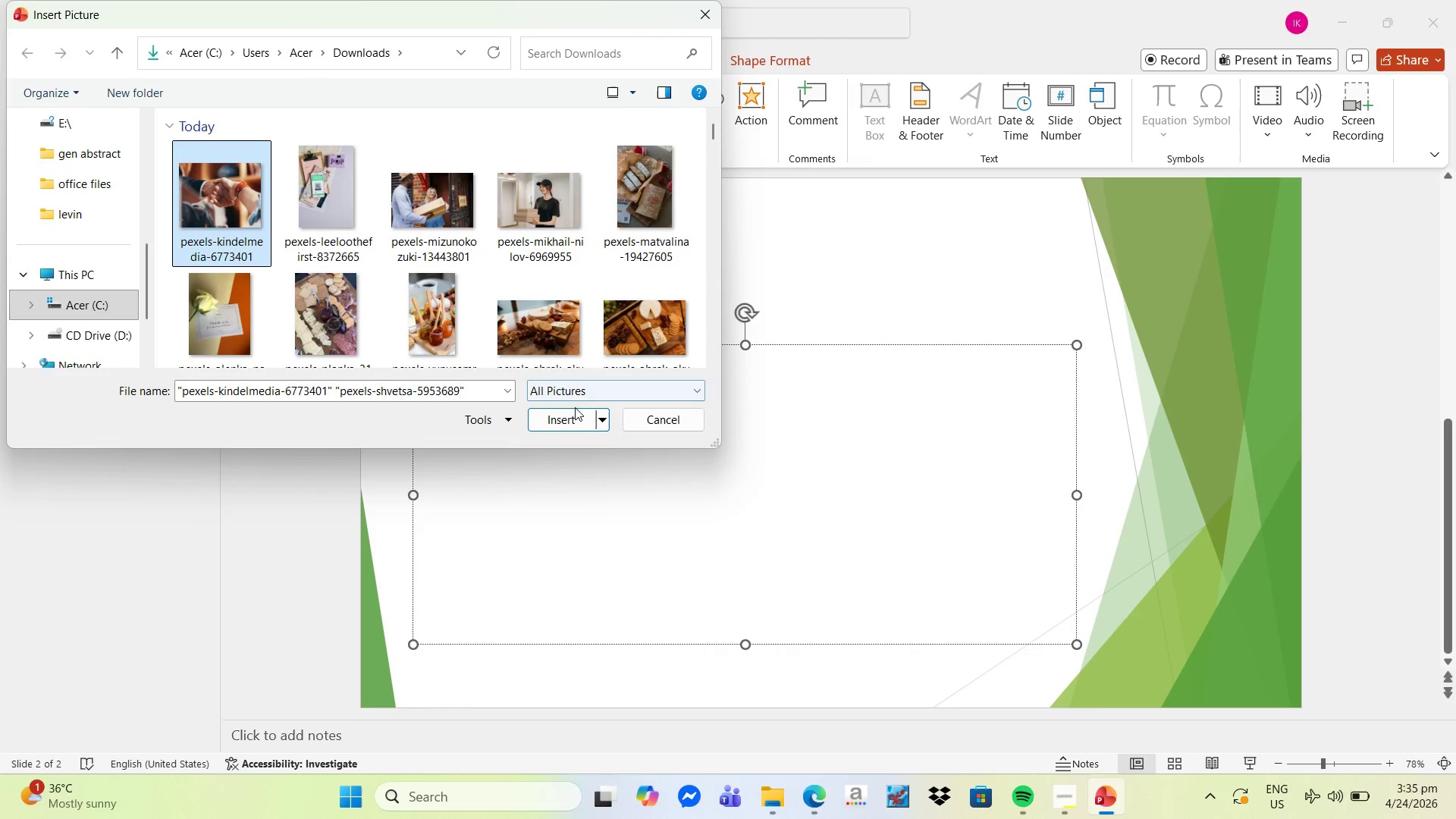 
left_click([574, 419])
 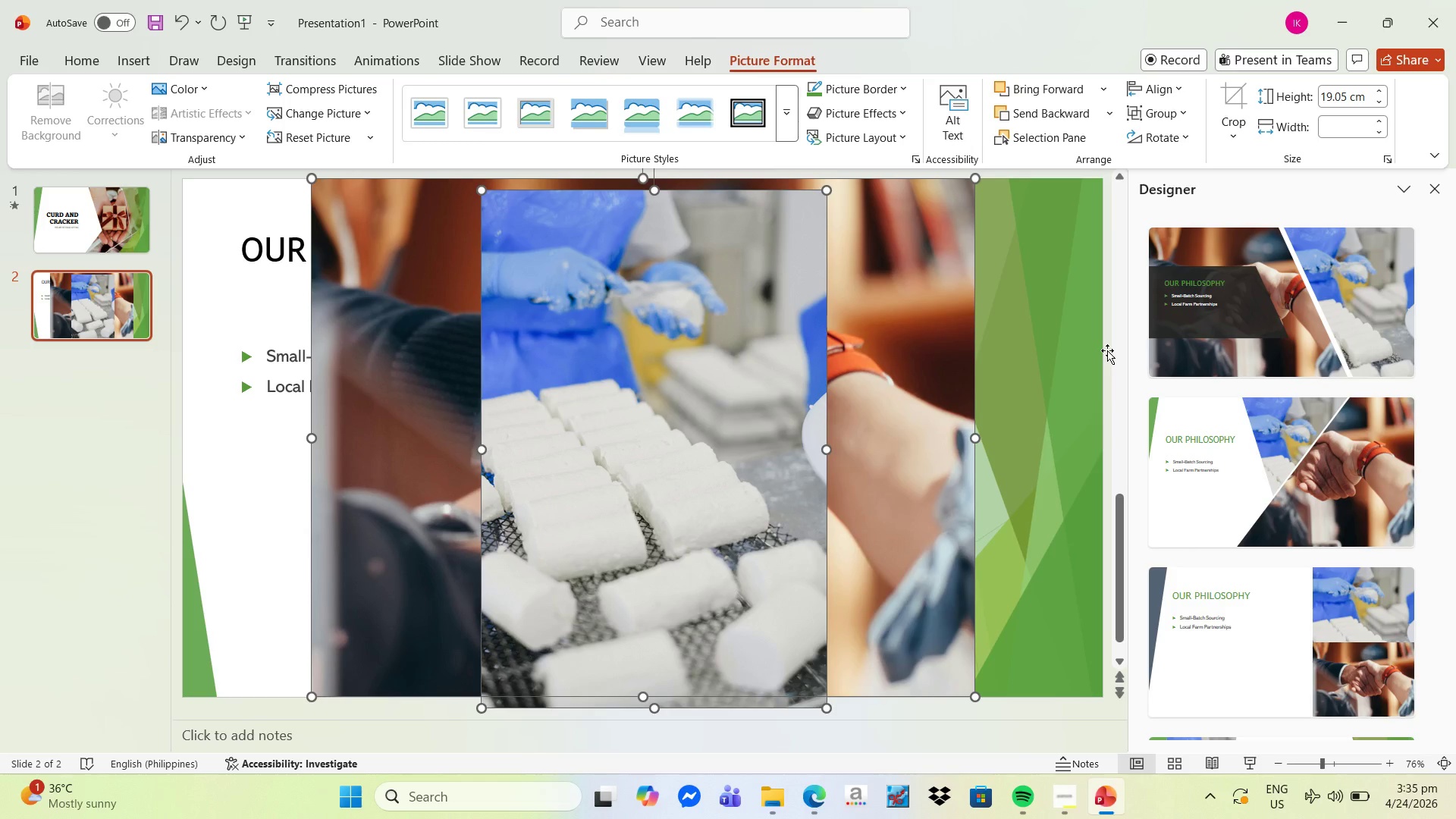 
wait(23.16)
 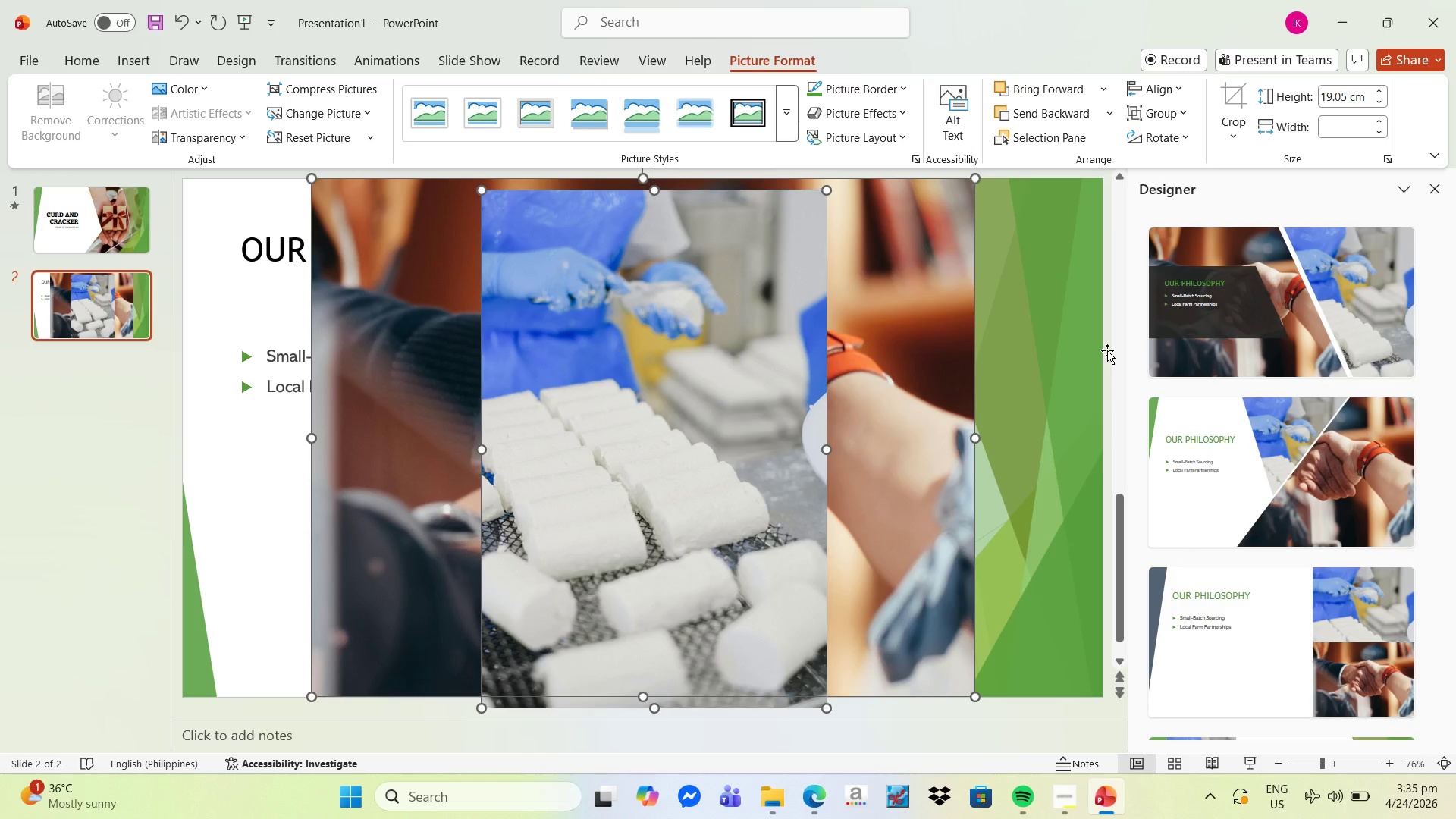 
scroll: coordinate [1281, 562], scroll_direction: down, amount: 23.0
 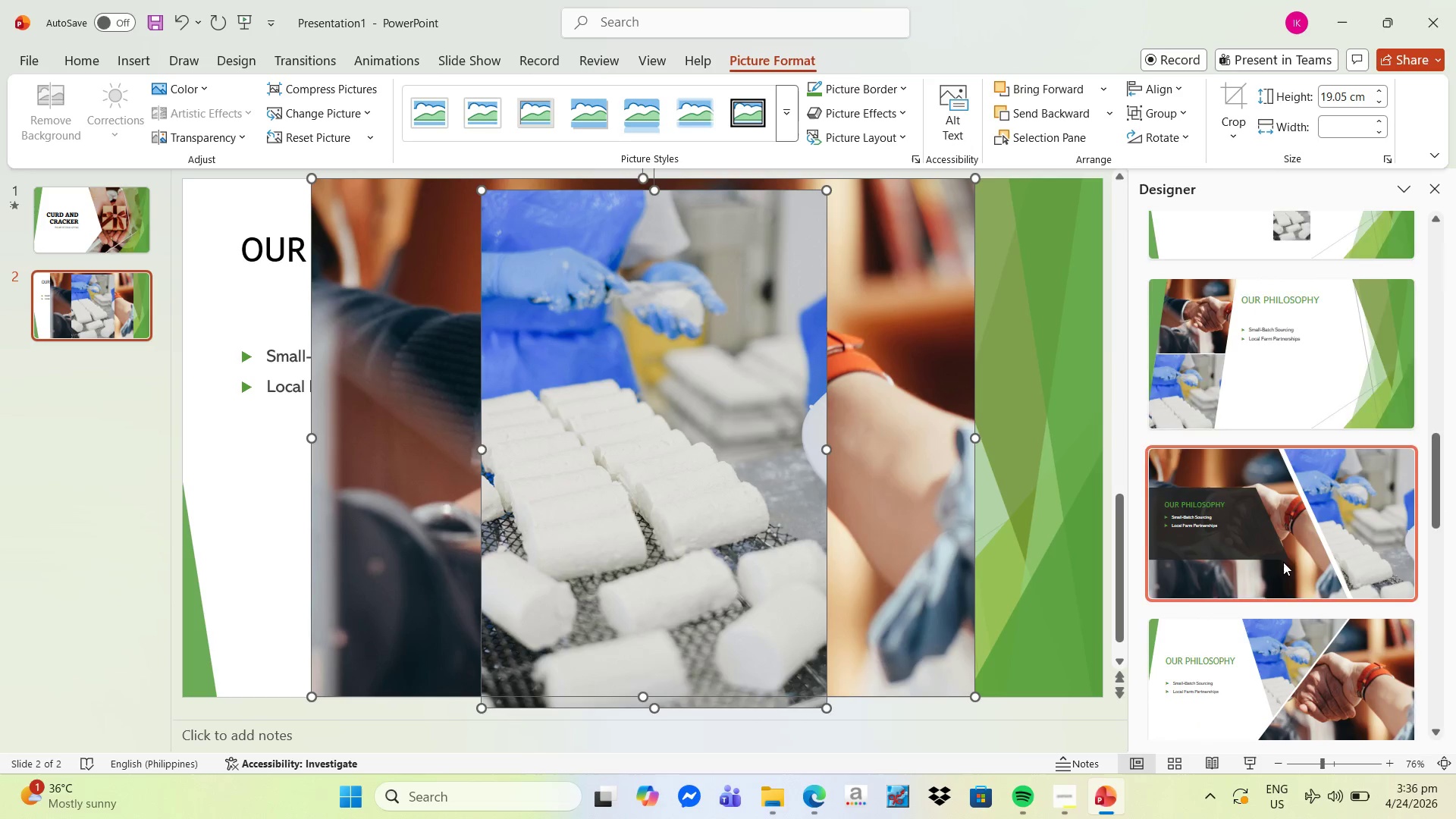 
scroll: coordinate [1295, 562], scroll_direction: down, amount: 14.0
 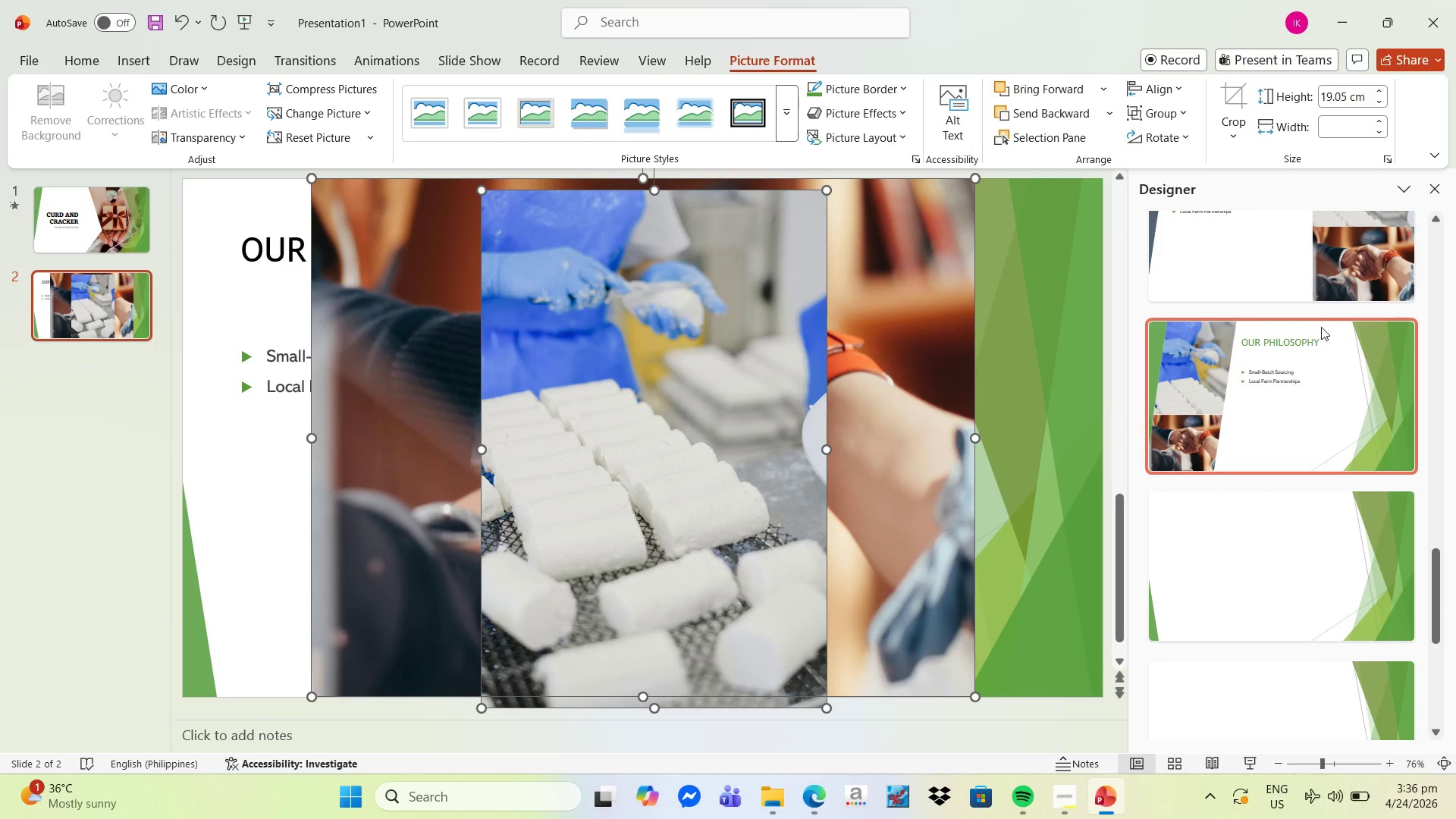 
left_click([1257, 258])
 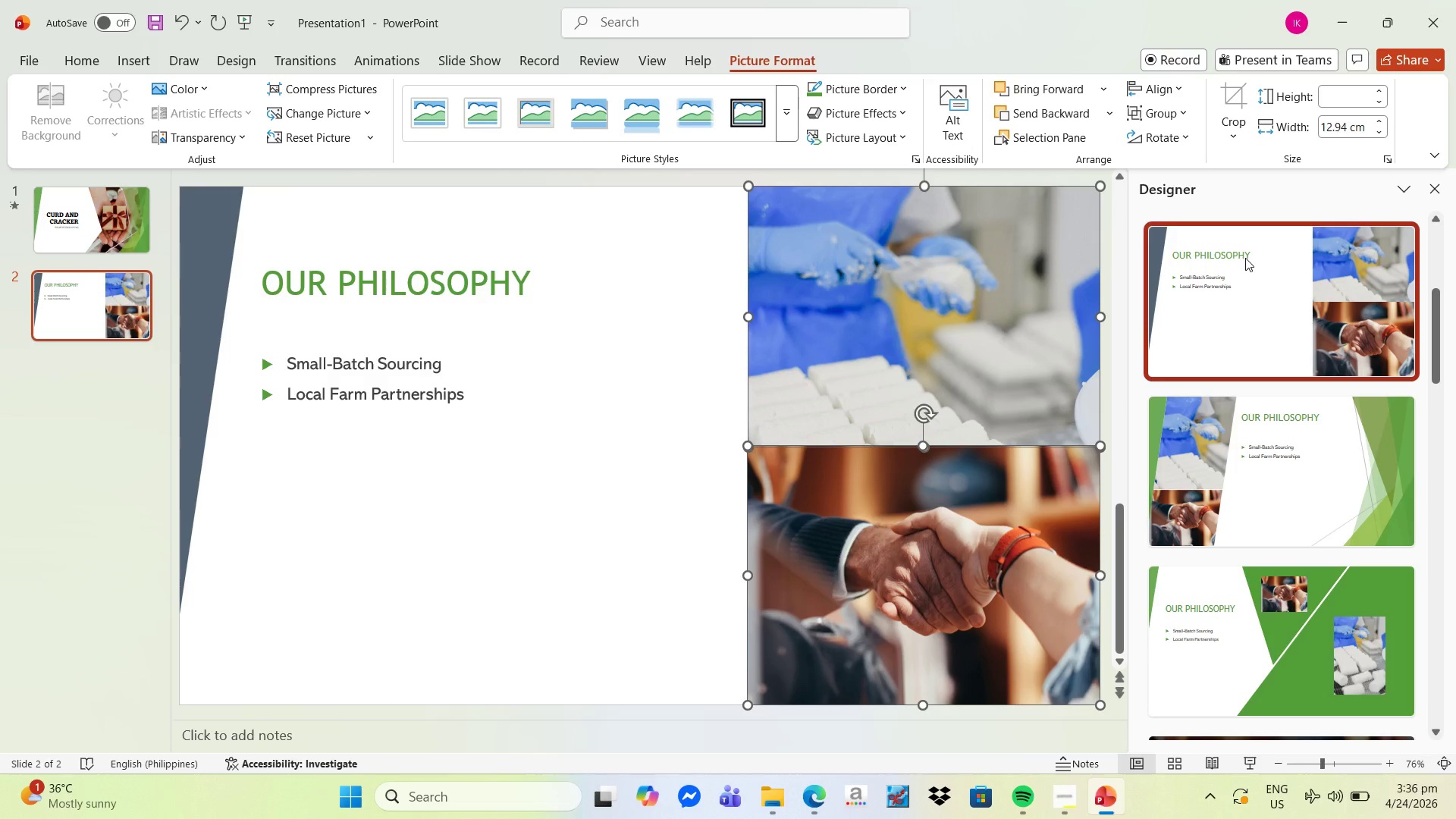 
wait(12.69)
 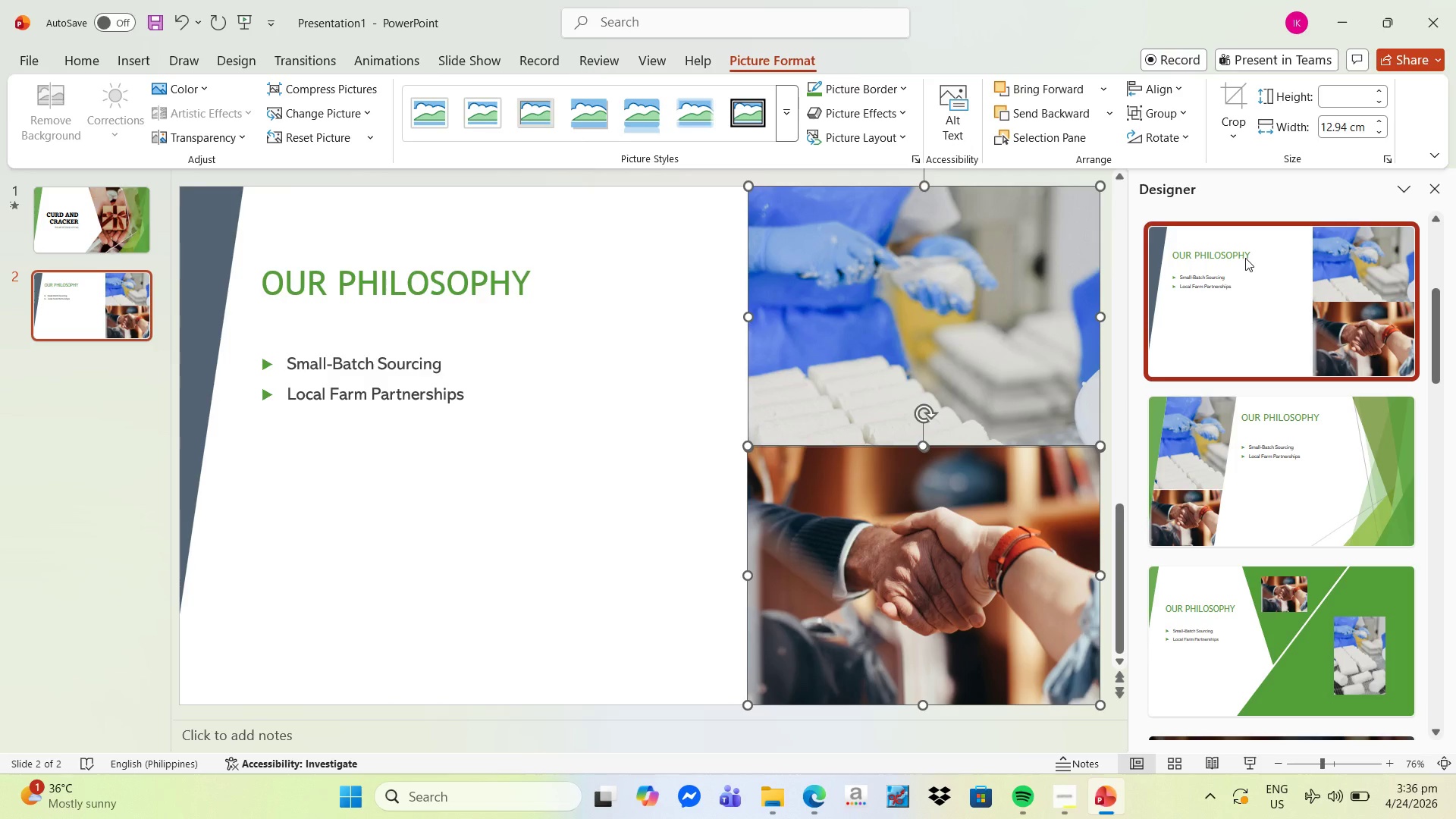 
scroll: coordinate [1279, 491], scroll_direction: down, amount: 35.0
 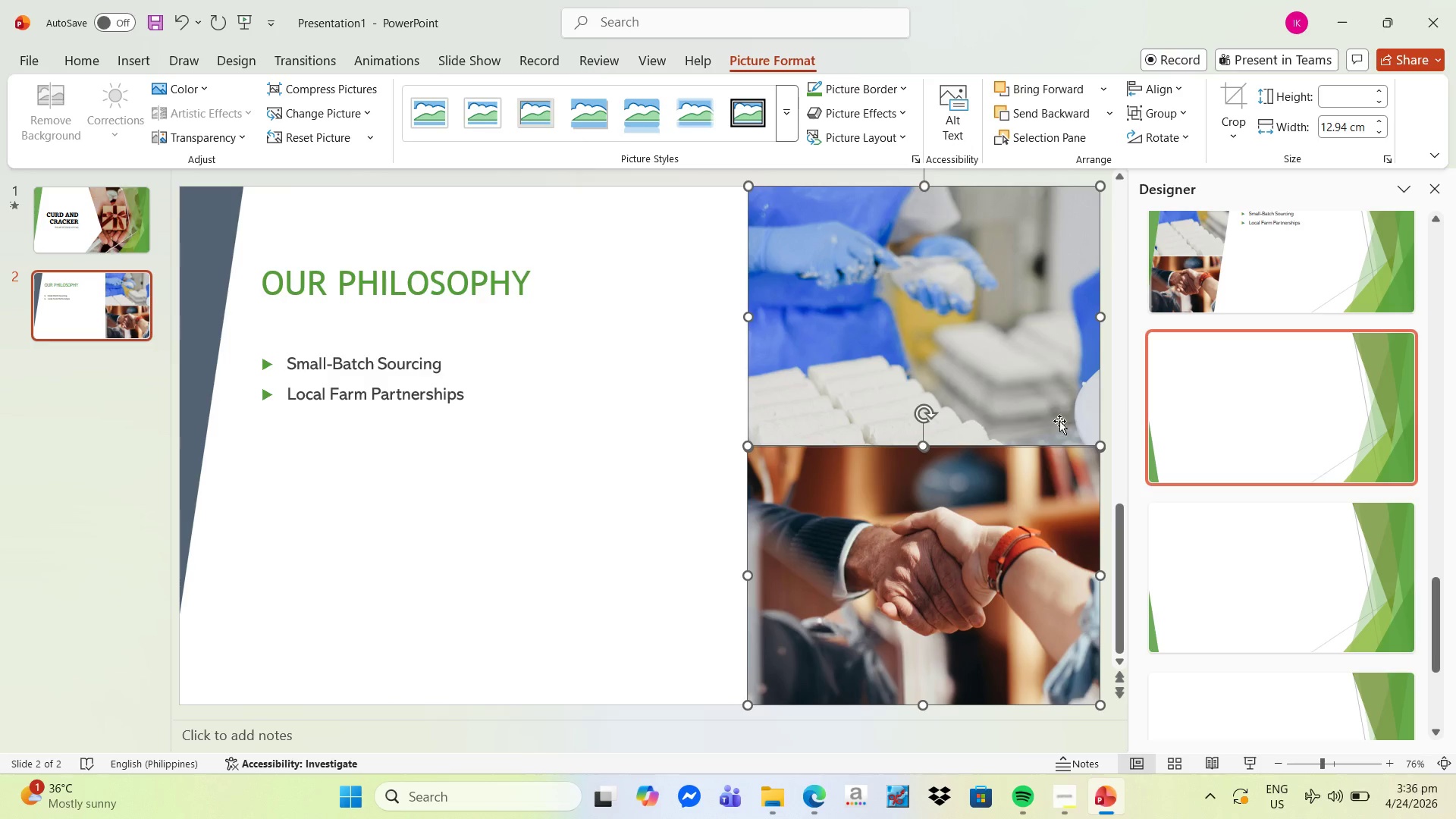 
scroll: coordinate [1363, 476], scroll_direction: up, amount: 1.0
 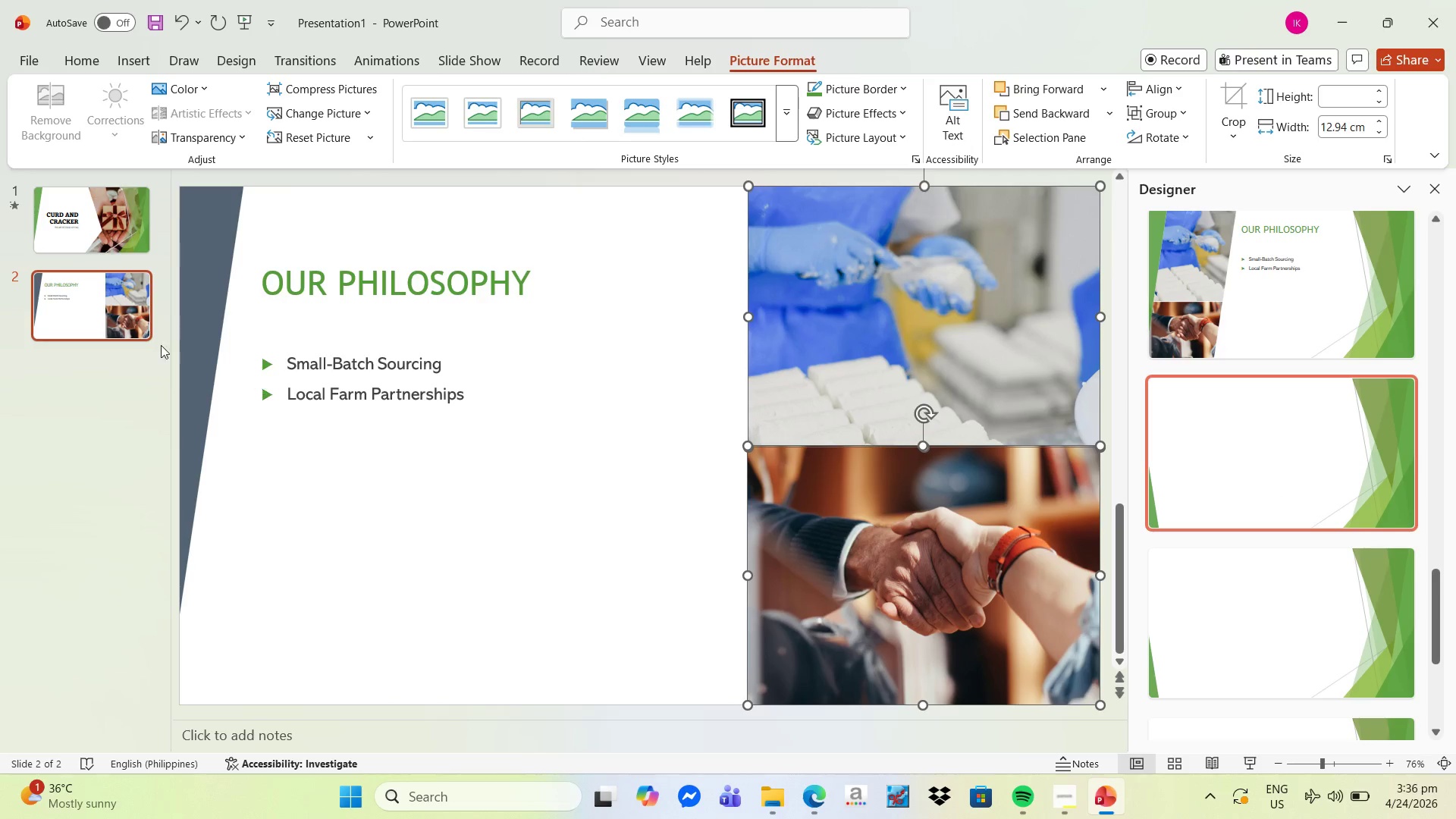 
mouse_move([117, 320])
 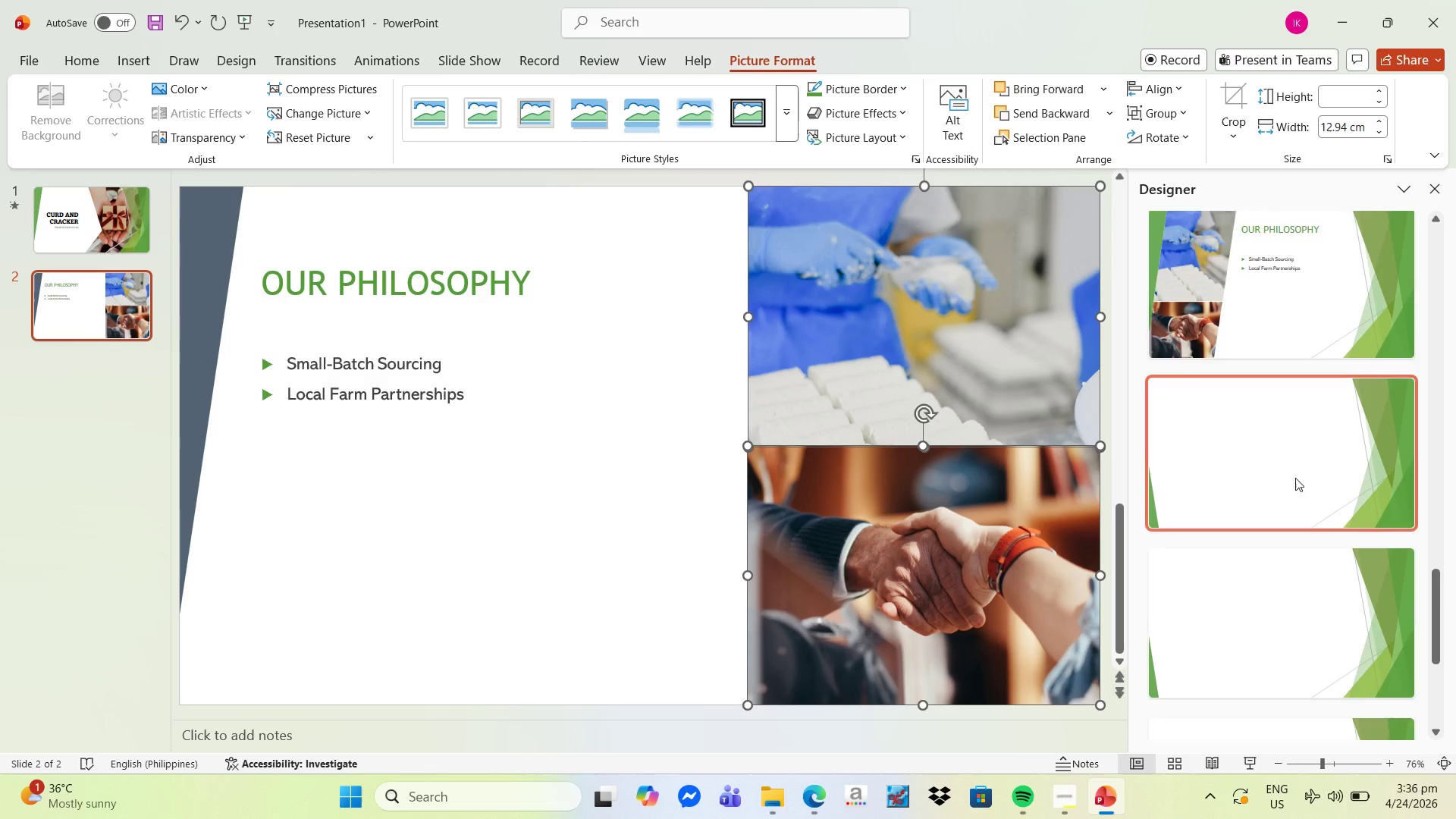 
scroll: coordinate [1306, 487], scroll_direction: down, amount: 5.0
 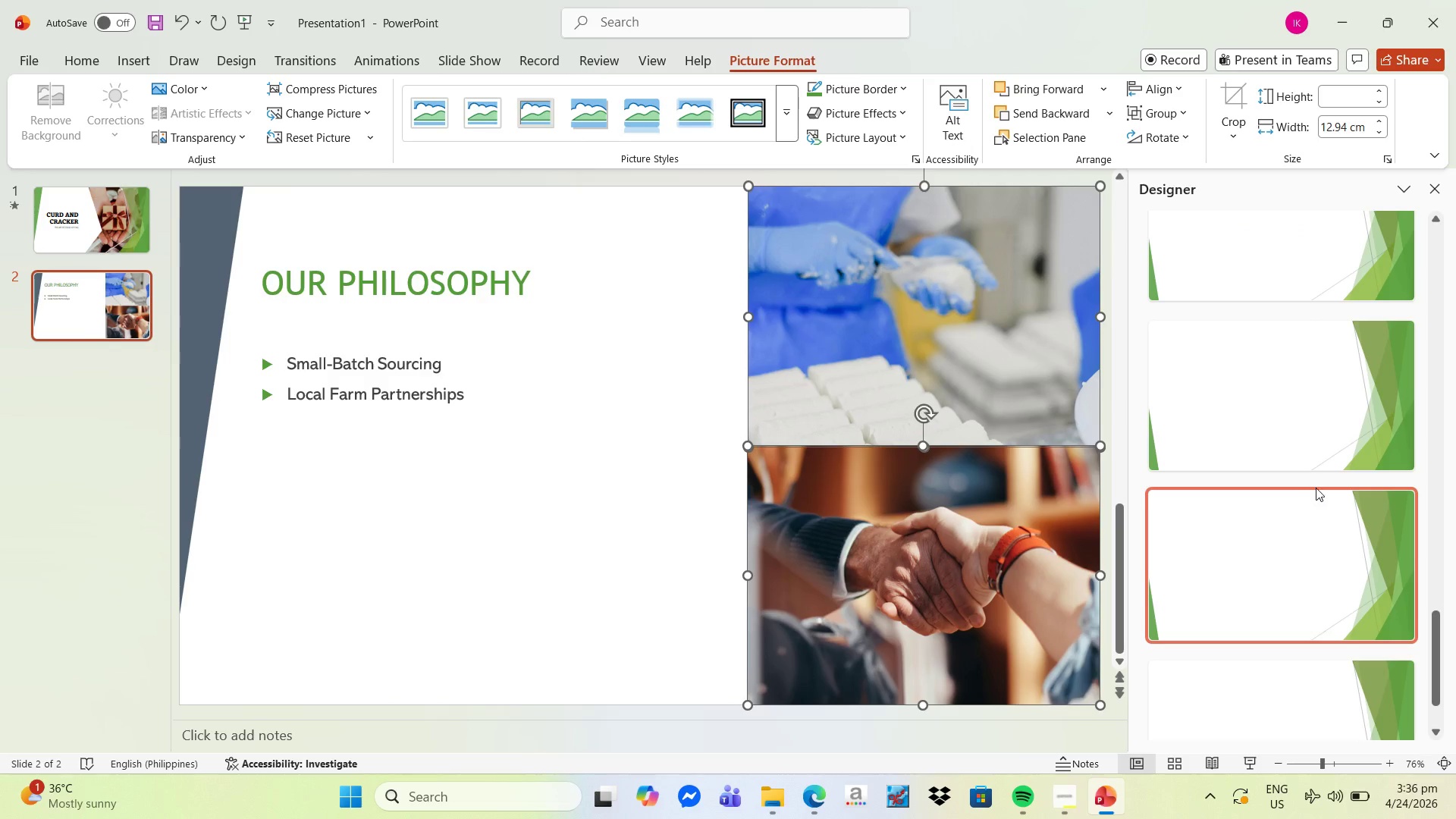 
scroll: coordinate [1293, 451], scroll_direction: up, amount: 41.0
 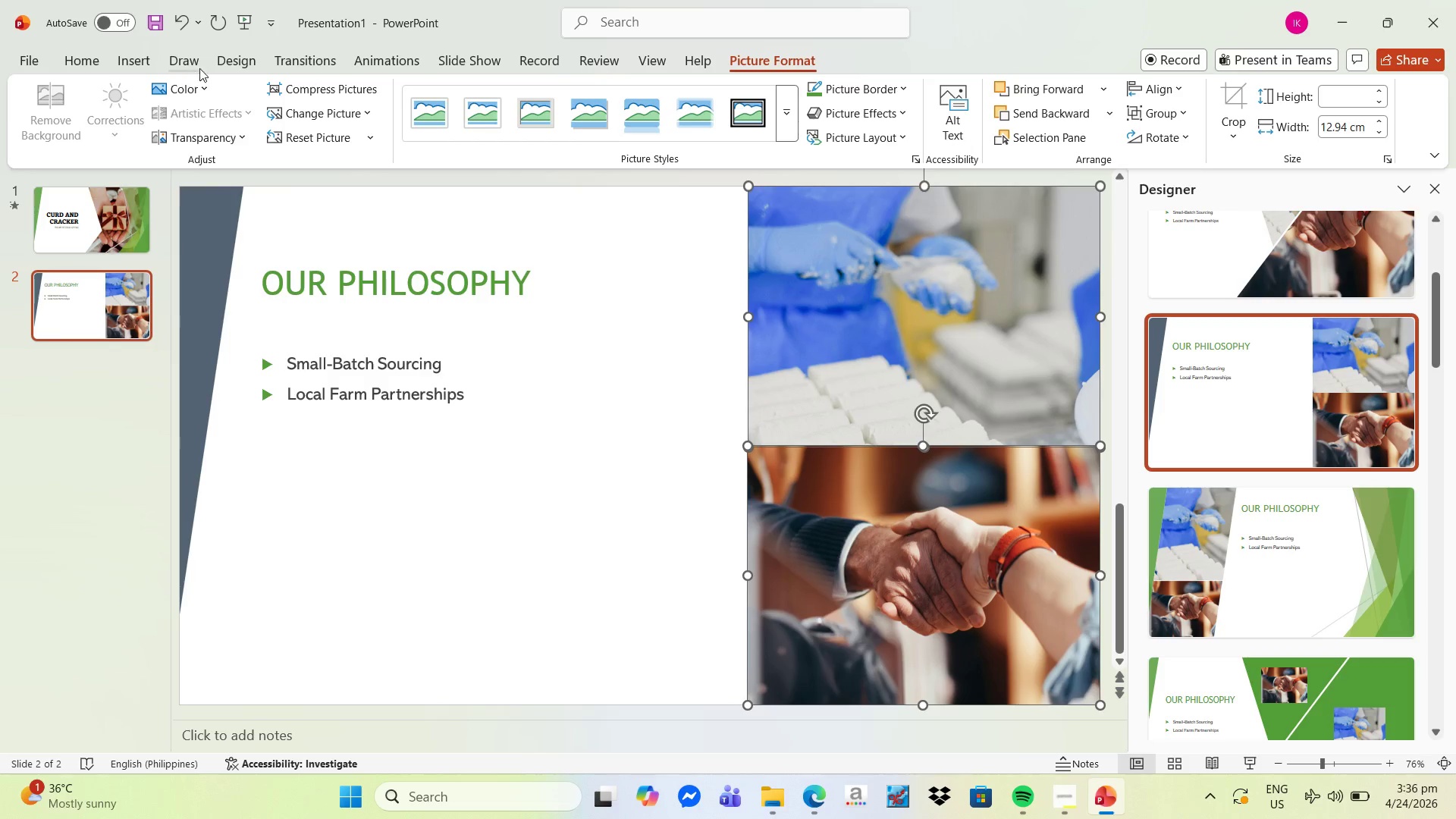 
left_click([226, 65])
 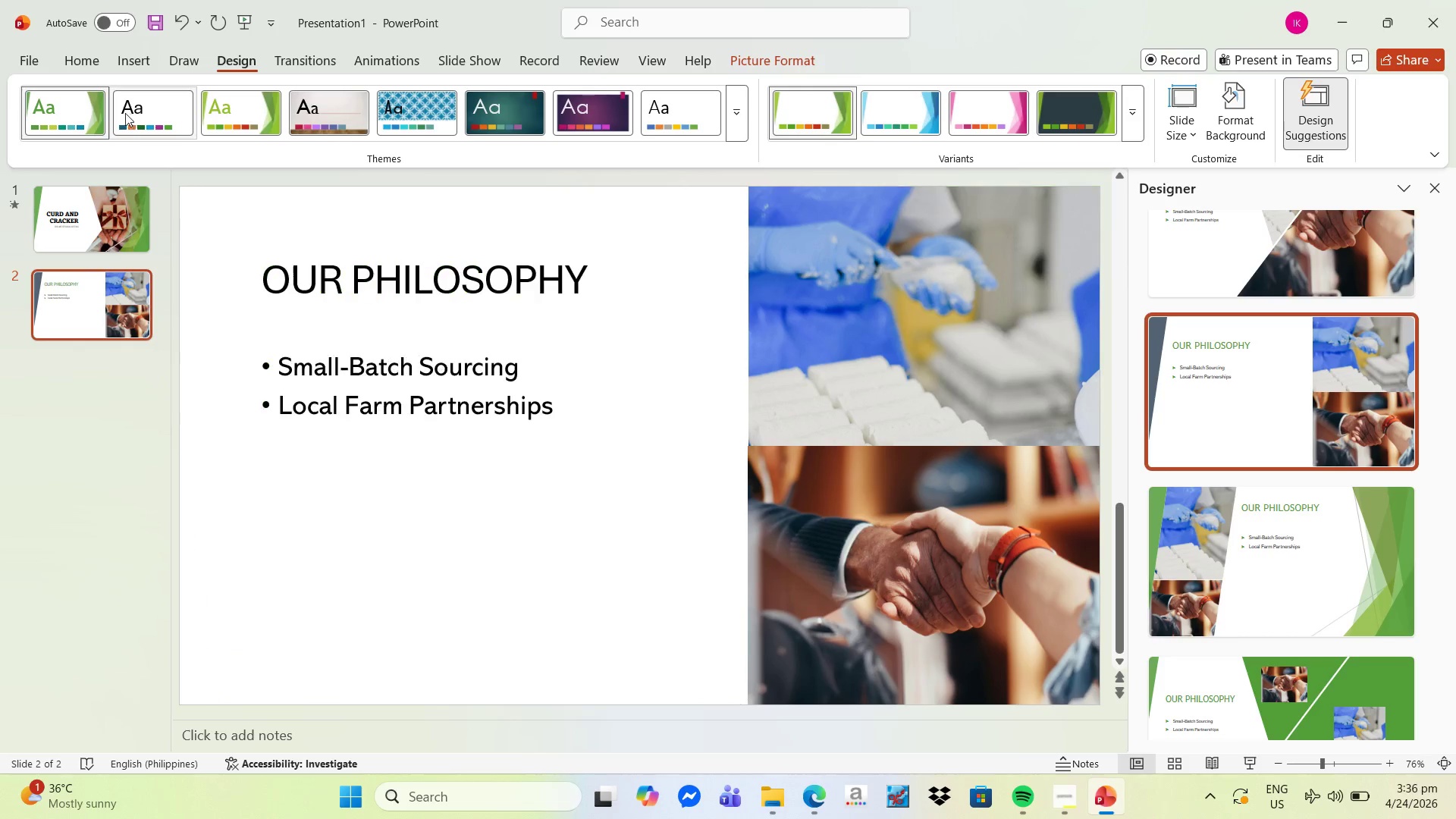 
wait(8.2)
 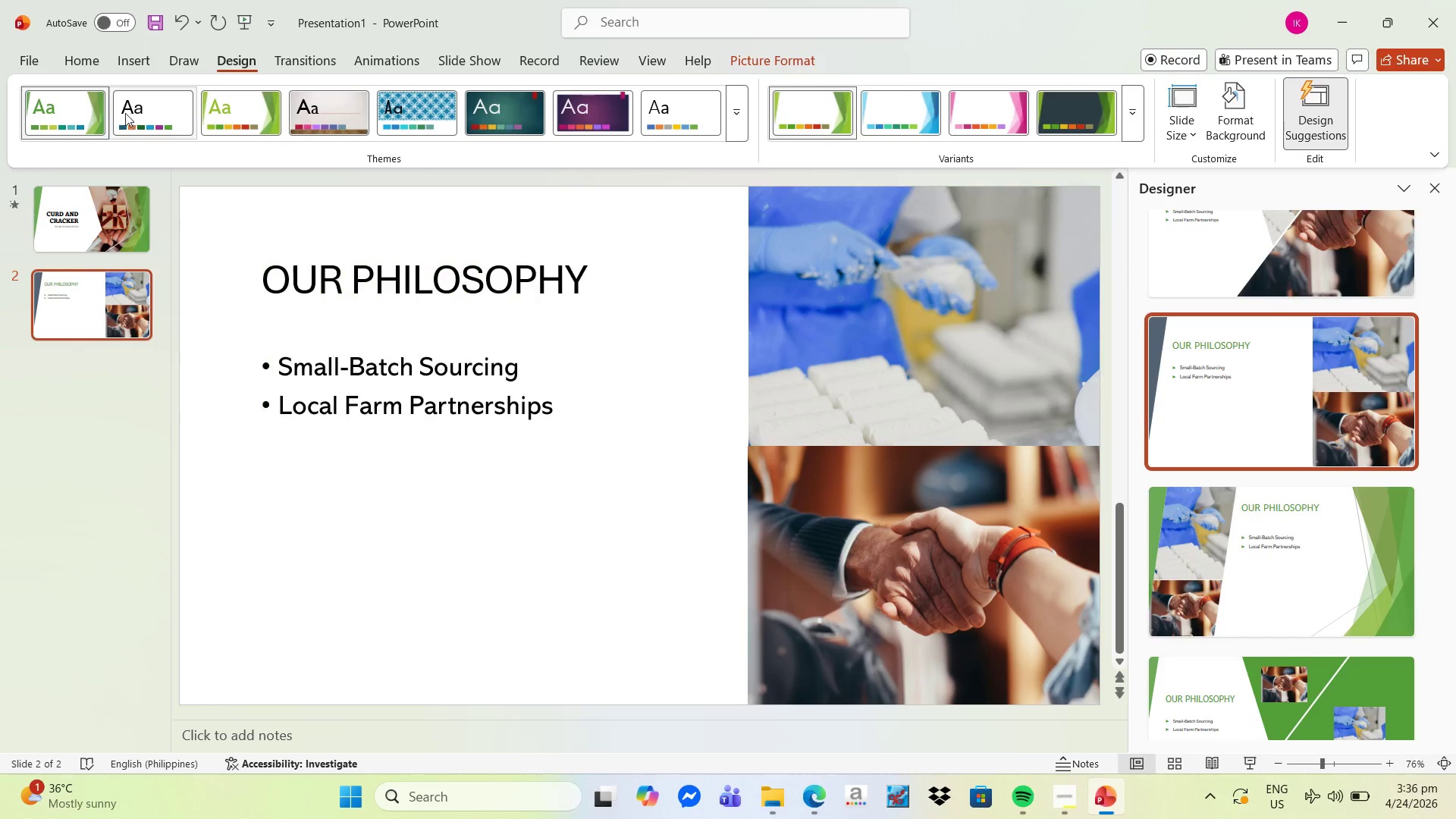 
left_click([736, 114])
 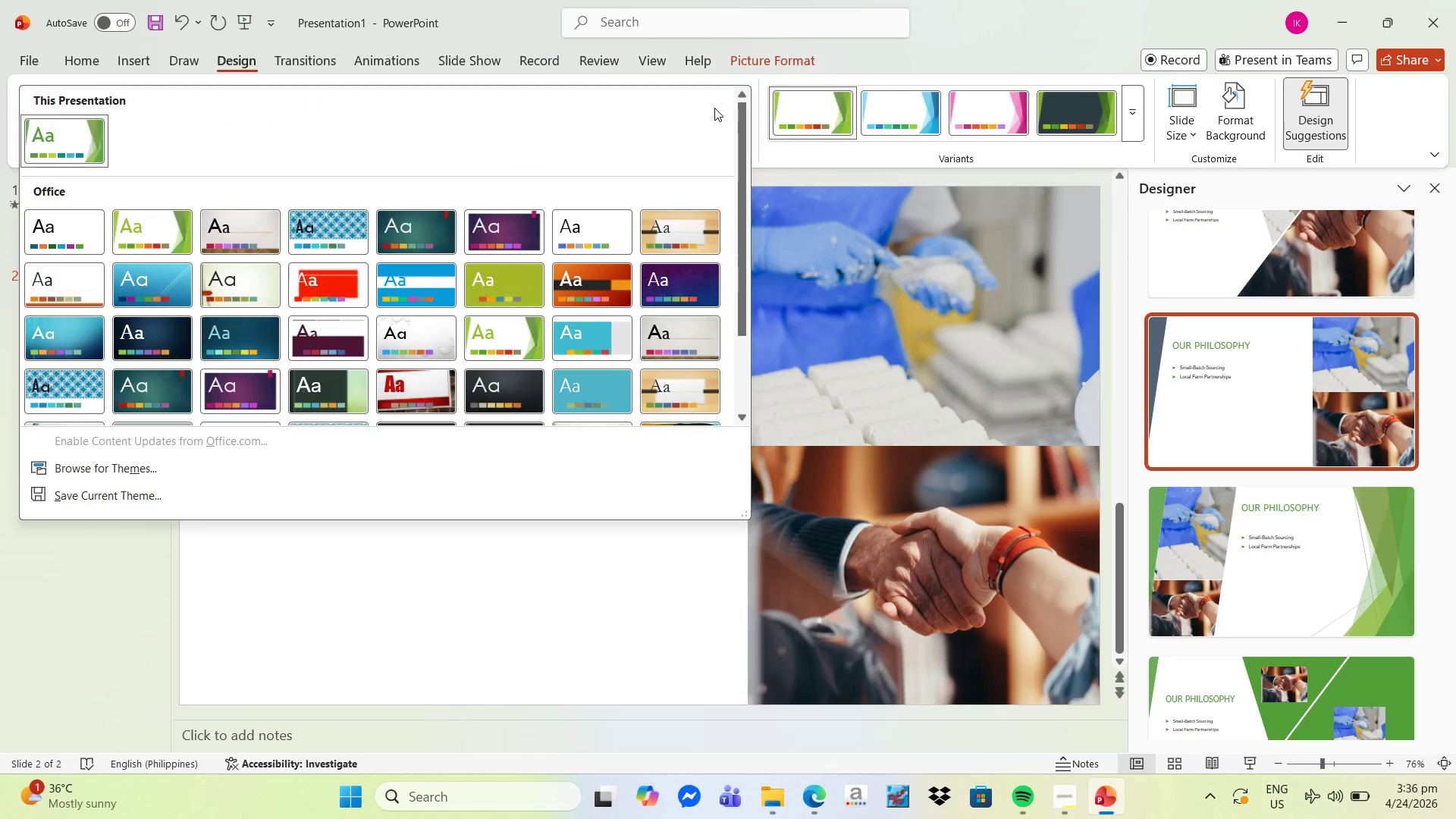 
left_click([786, 160])
 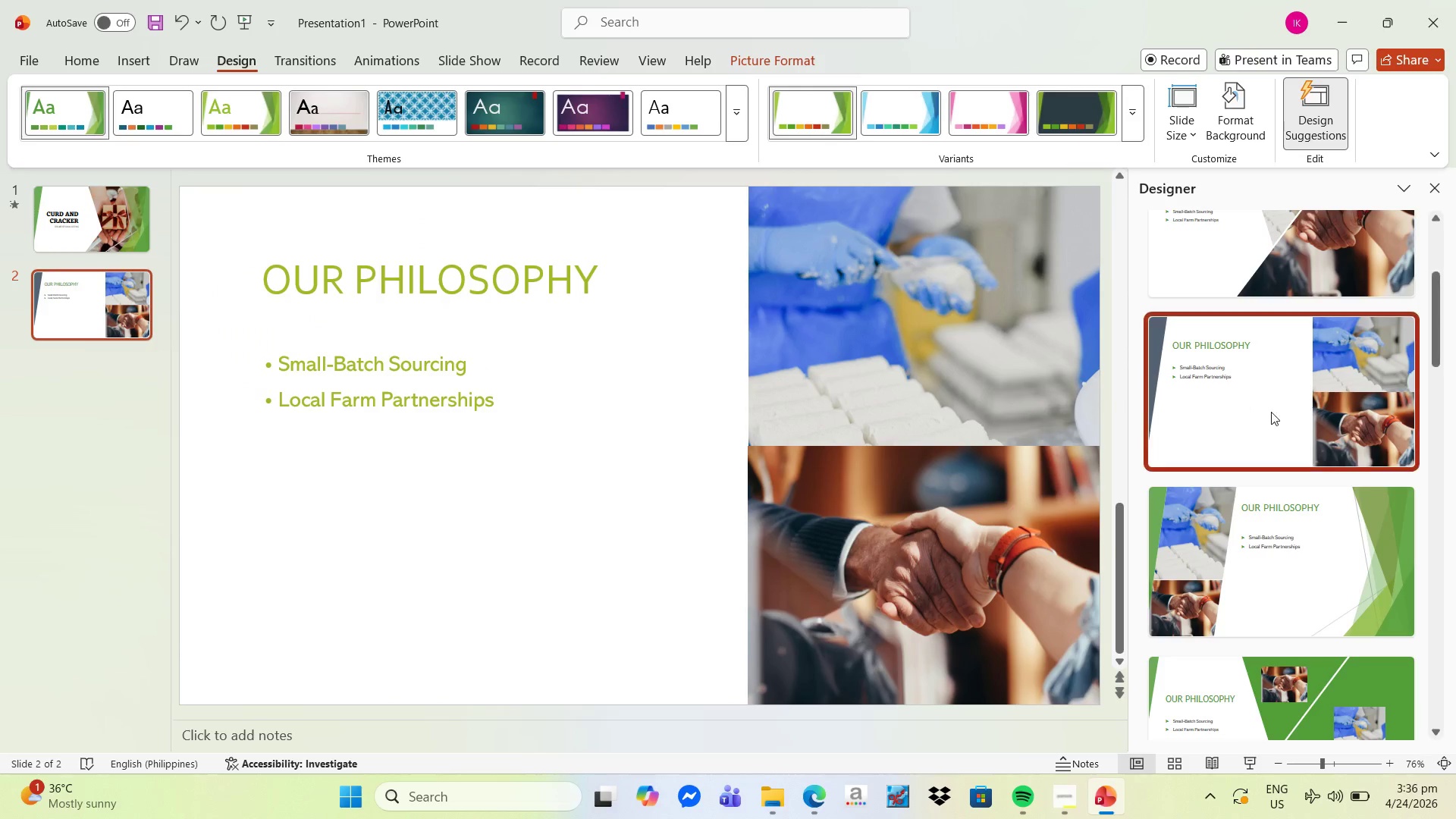 
scroll: coordinate [1285, 382], scroll_direction: up, amount: 3.0
 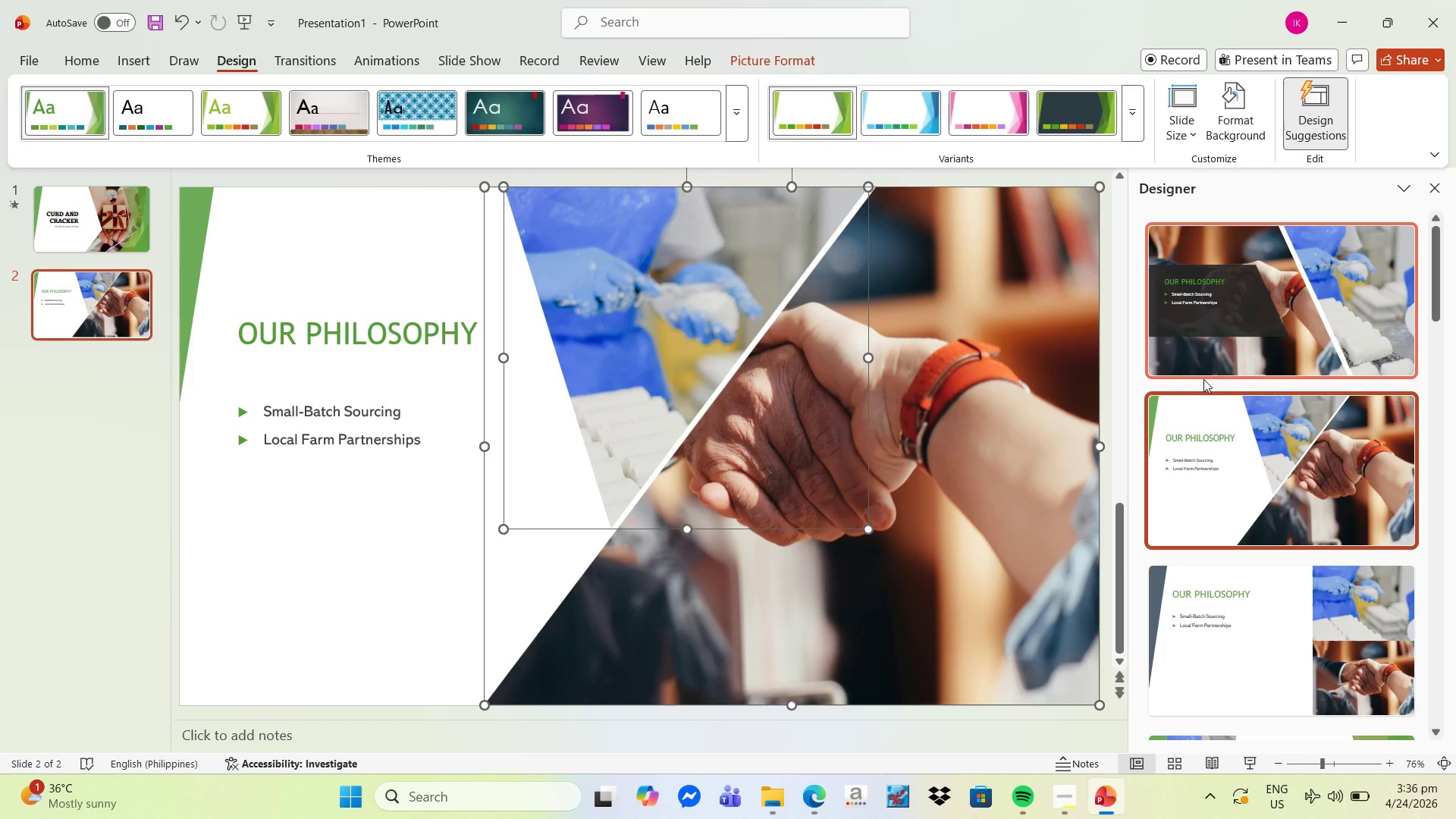 
left_click([1021, 388])
 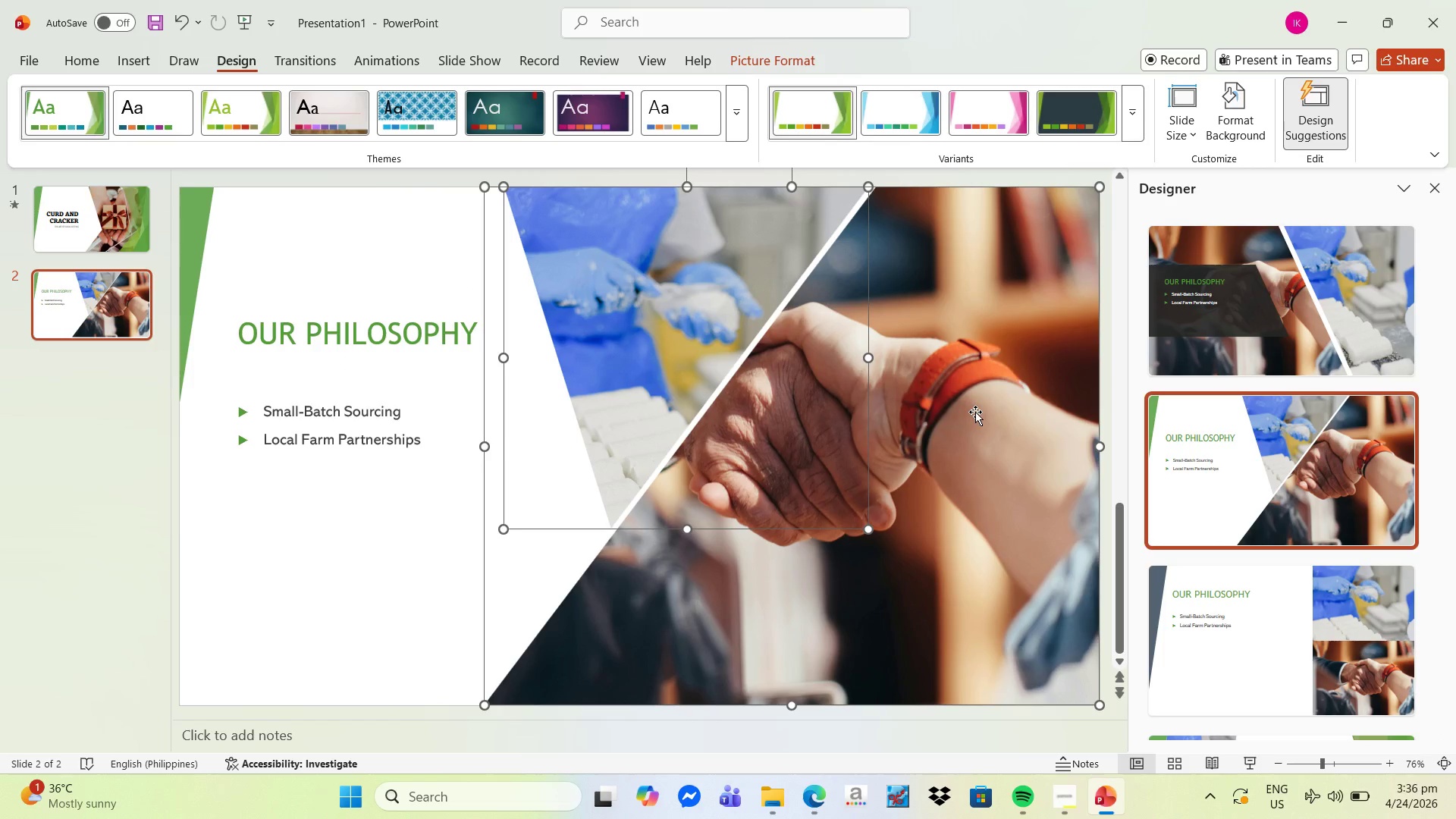 
left_click([981, 321])
 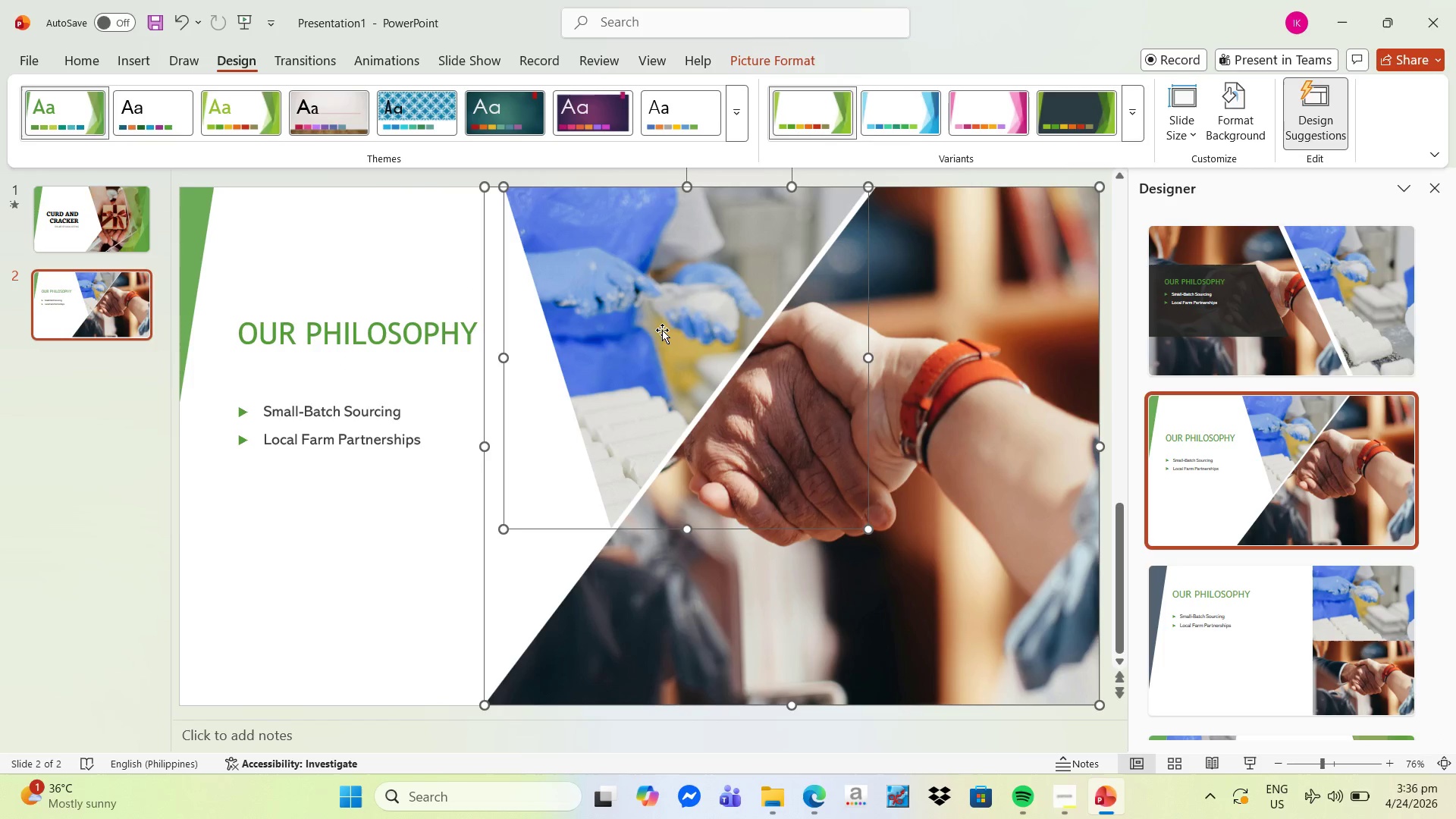 
left_click_drag(start_coordinate=[672, 322], to_coordinate=[624, 324])
 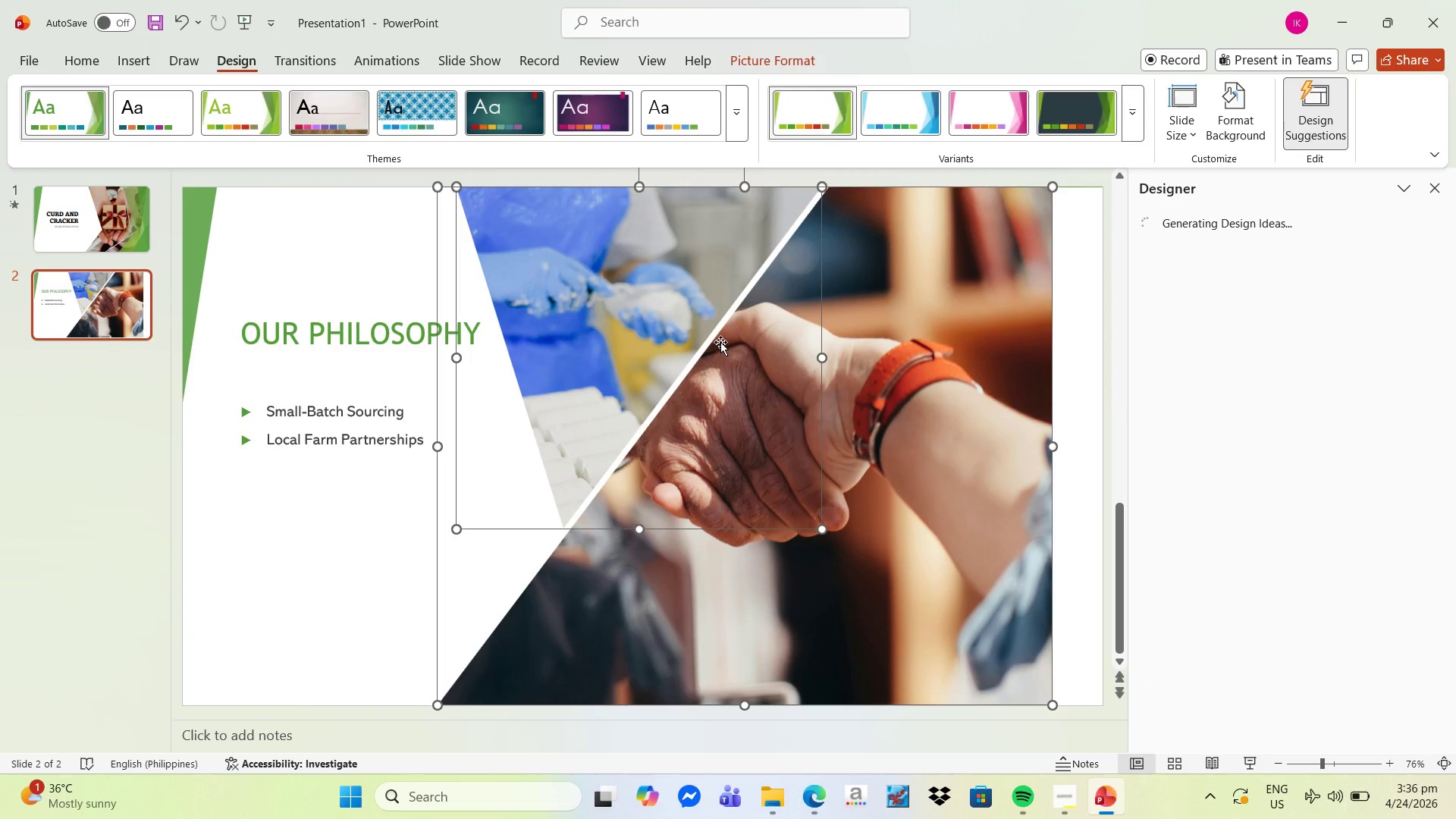 
left_click_drag(start_coordinate=[680, 319], to_coordinate=[758, 331])
 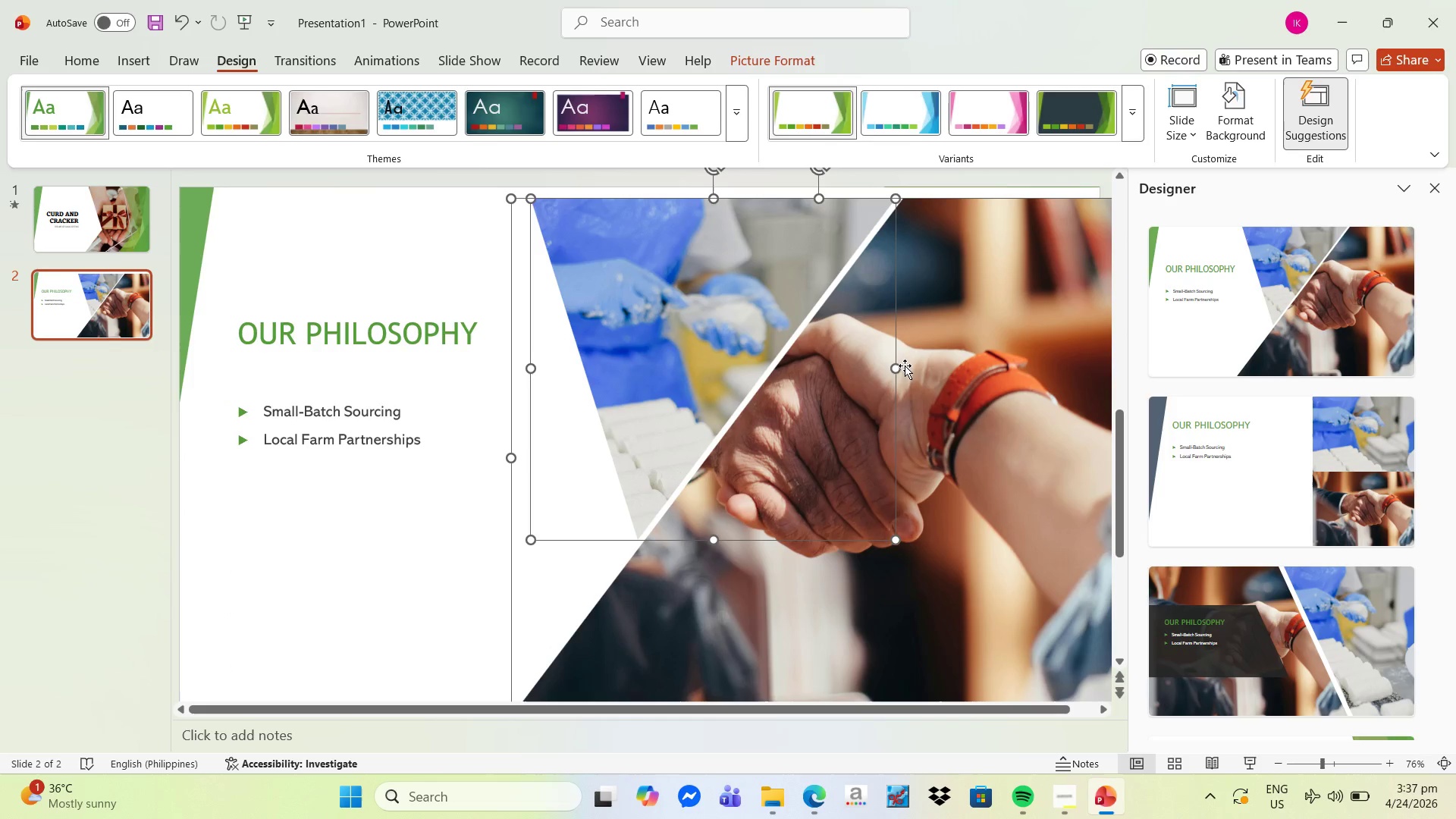 
left_click_drag(start_coordinate=[870, 325], to_coordinate=[843, 309])
 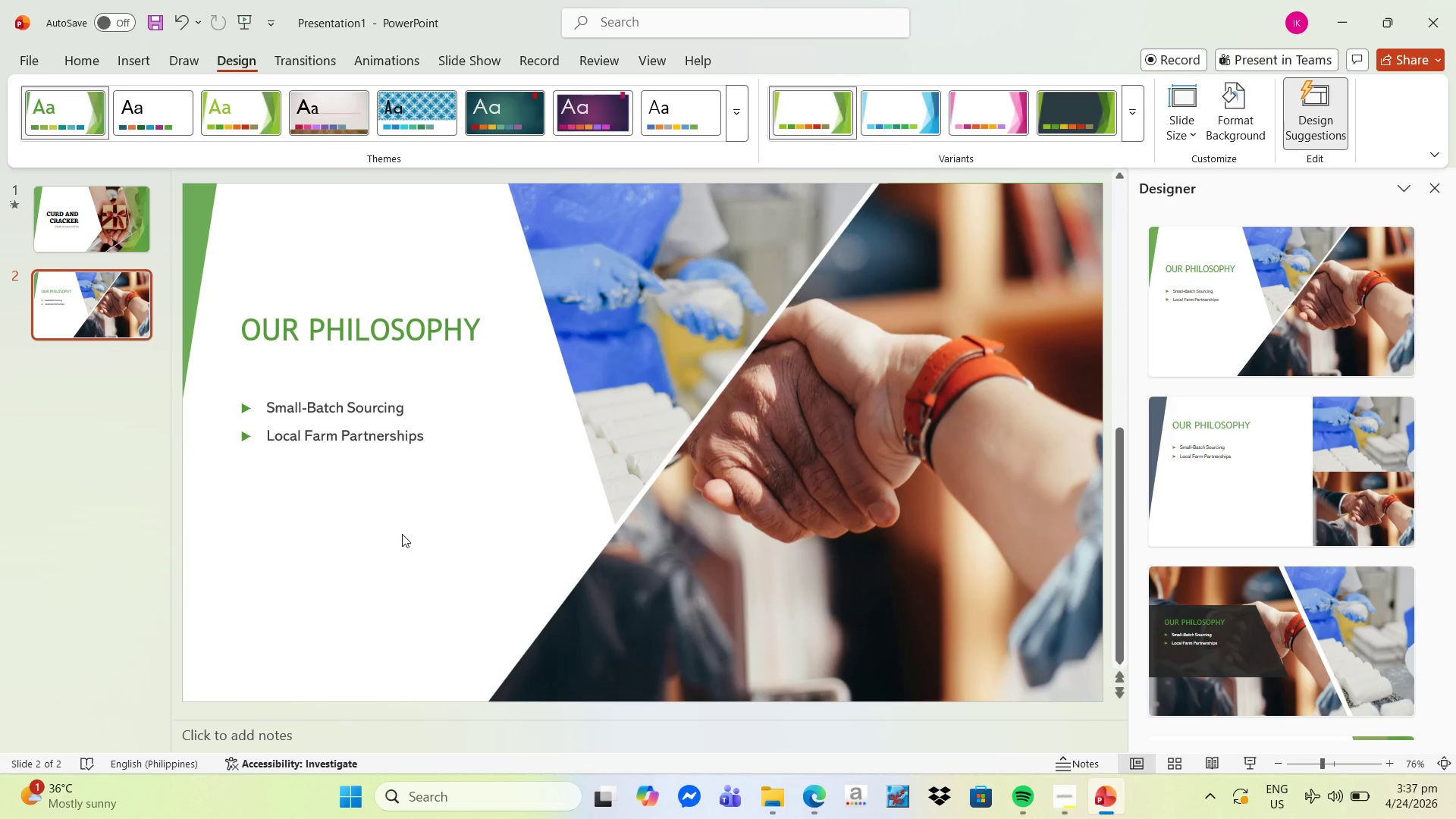 
double_click([652, 612])
 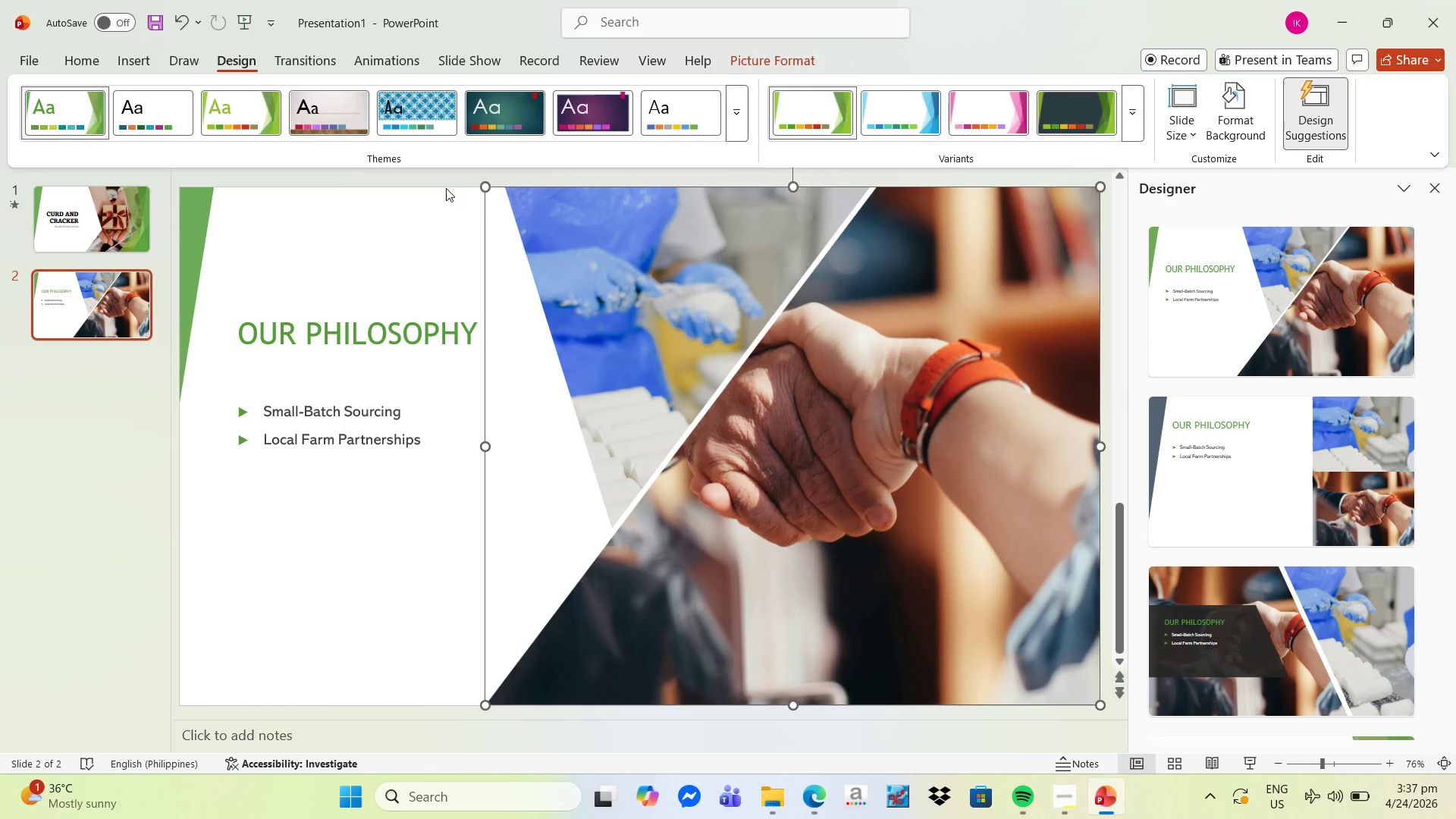 
left_click_drag(start_coordinate=[489, 188], to_coordinate=[645, 344])
 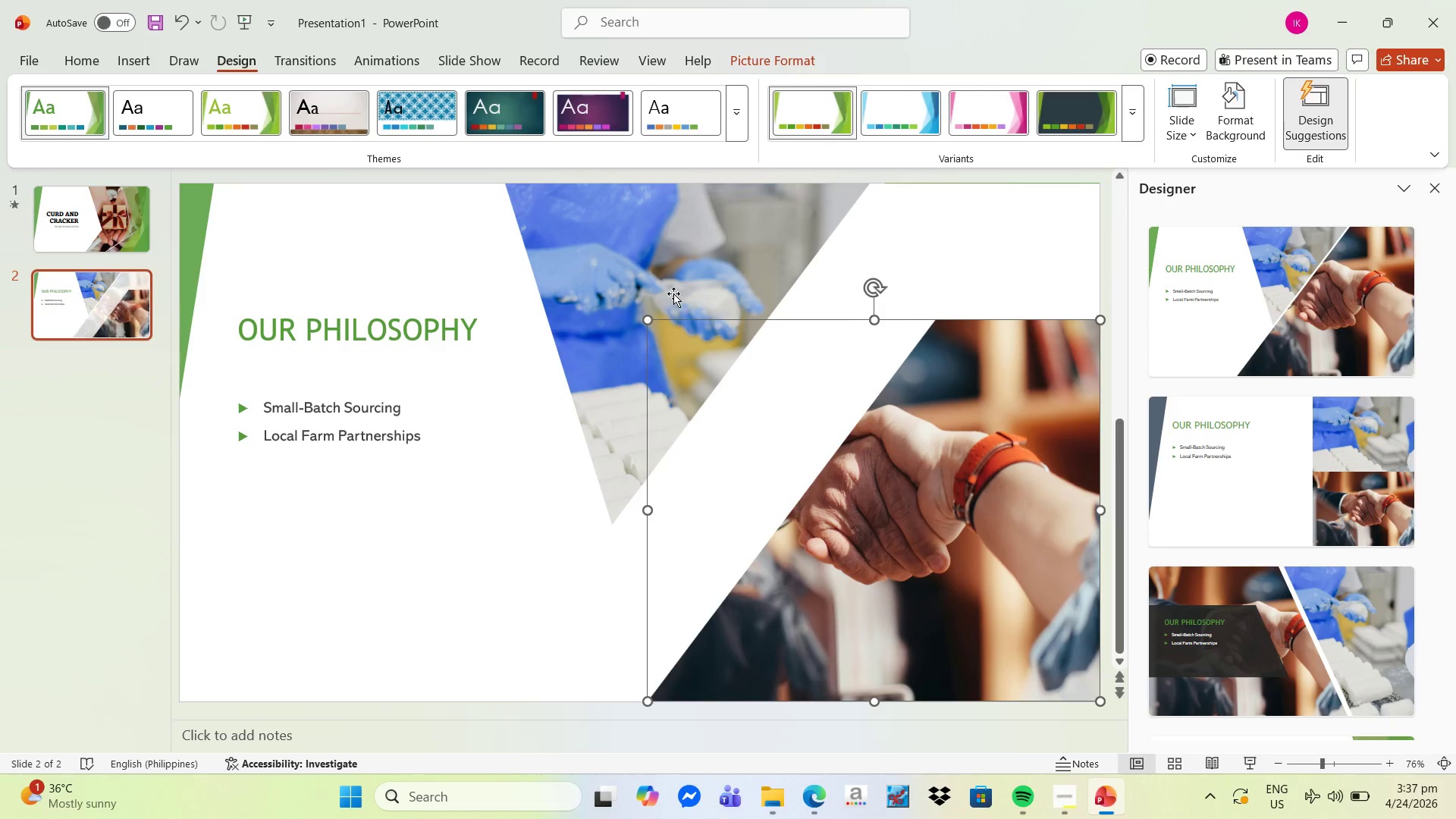 
left_click([673, 293])
 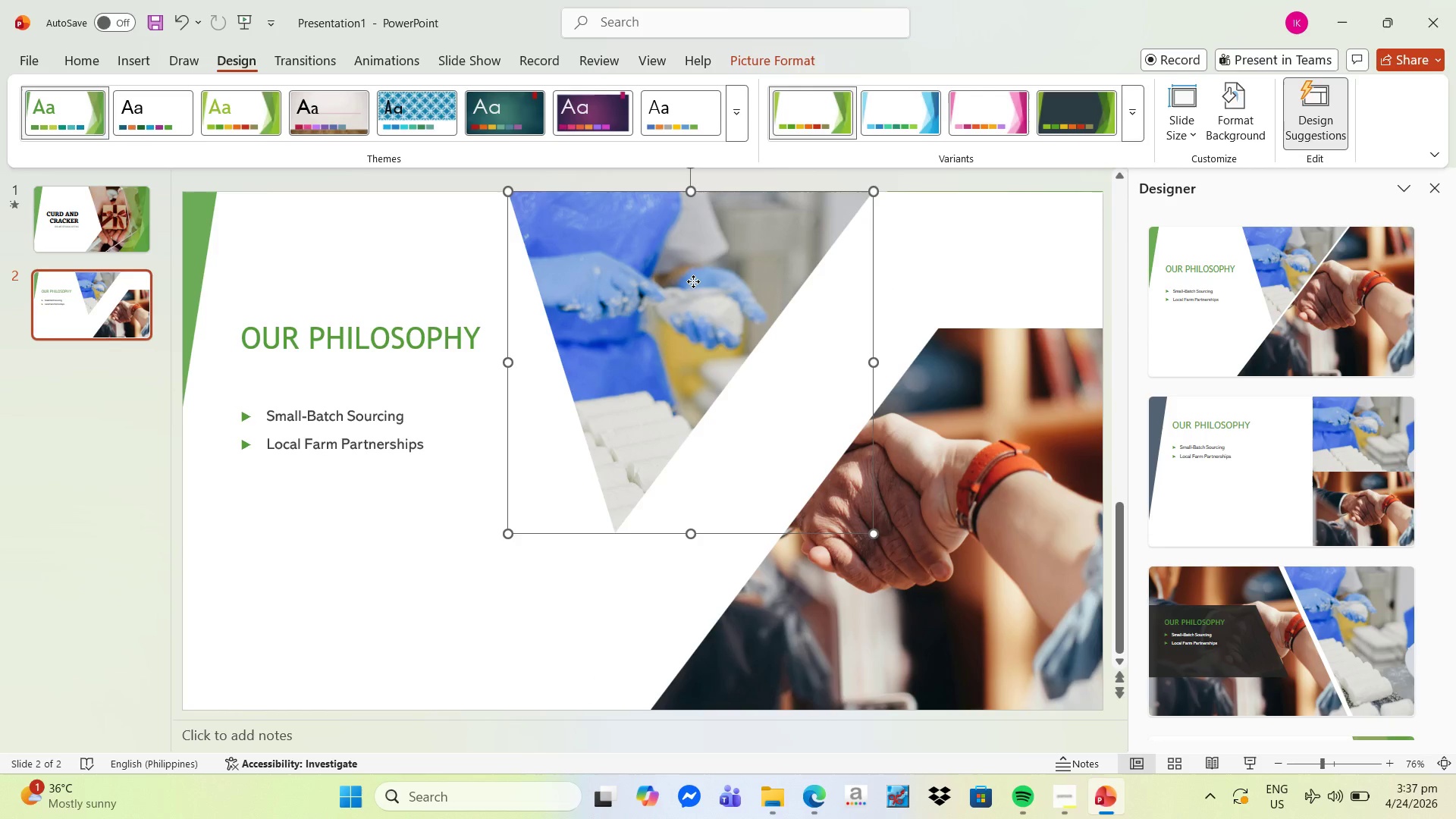 
left_click_drag(start_coordinate=[692, 282], to_coordinate=[755, 419])
 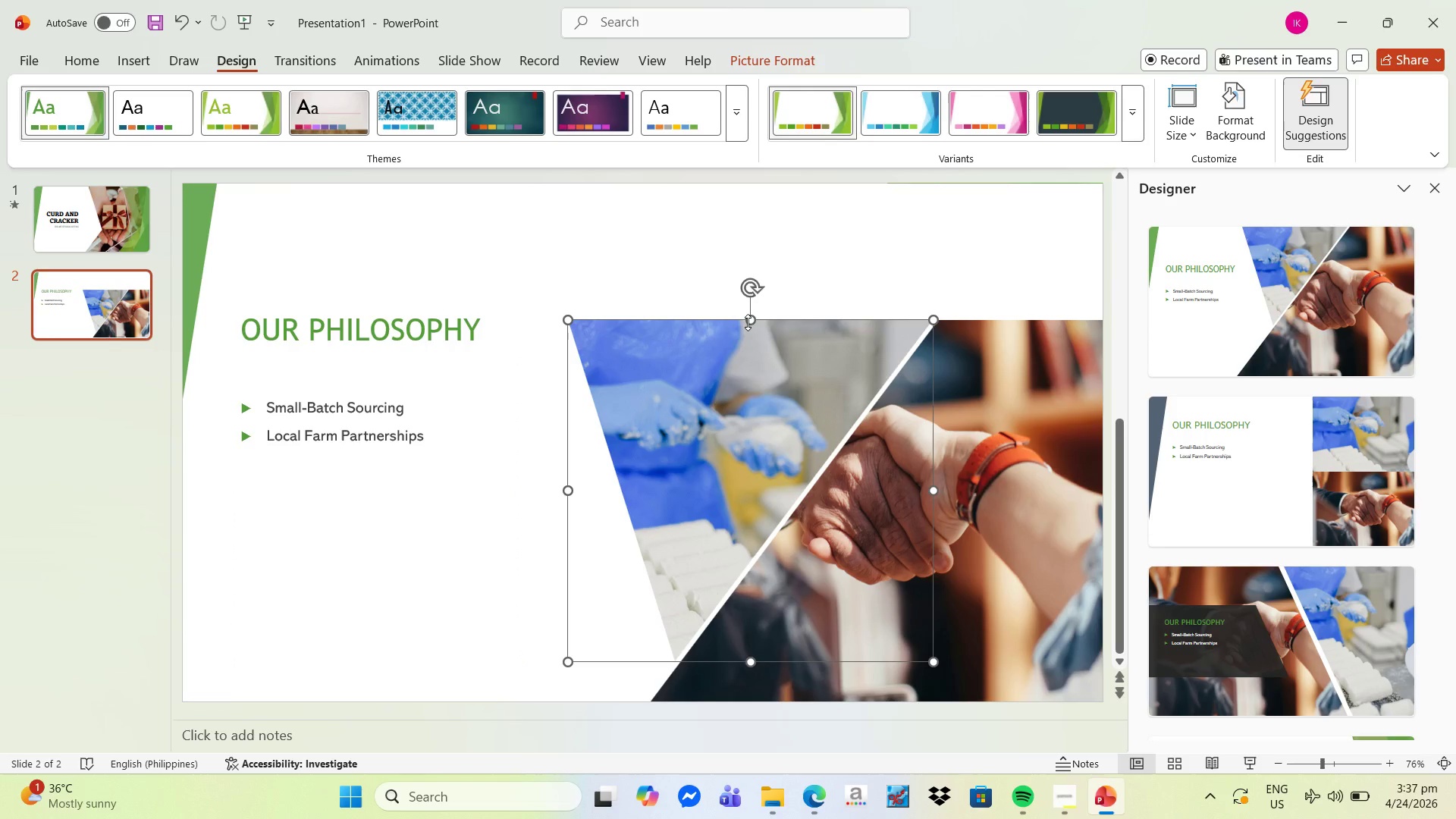 
left_click_drag(start_coordinate=[749, 322], to_coordinate=[777, 228])
 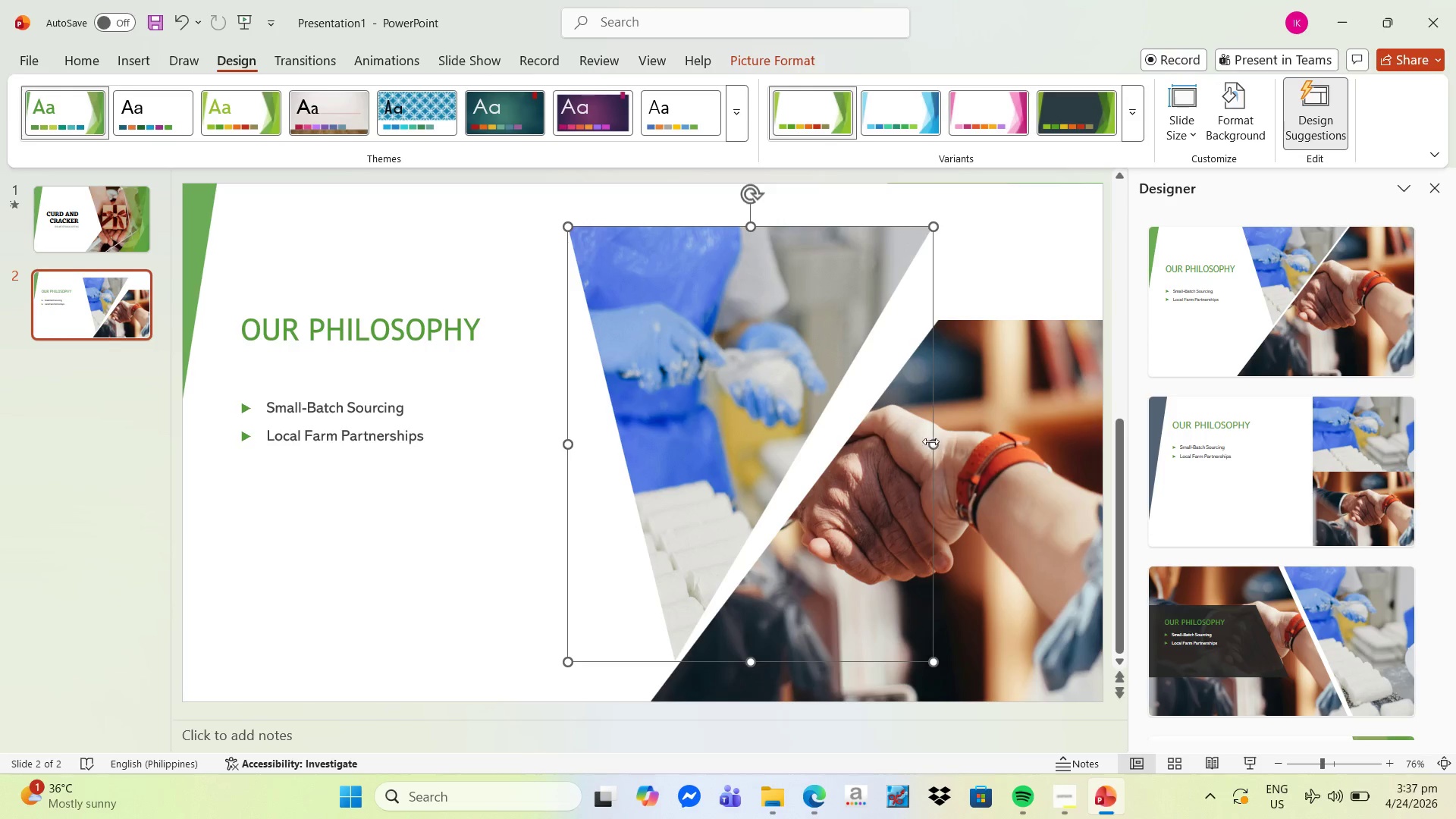 
left_click_drag(start_coordinate=[930, 444], to_coordinate=[1025, 449])
 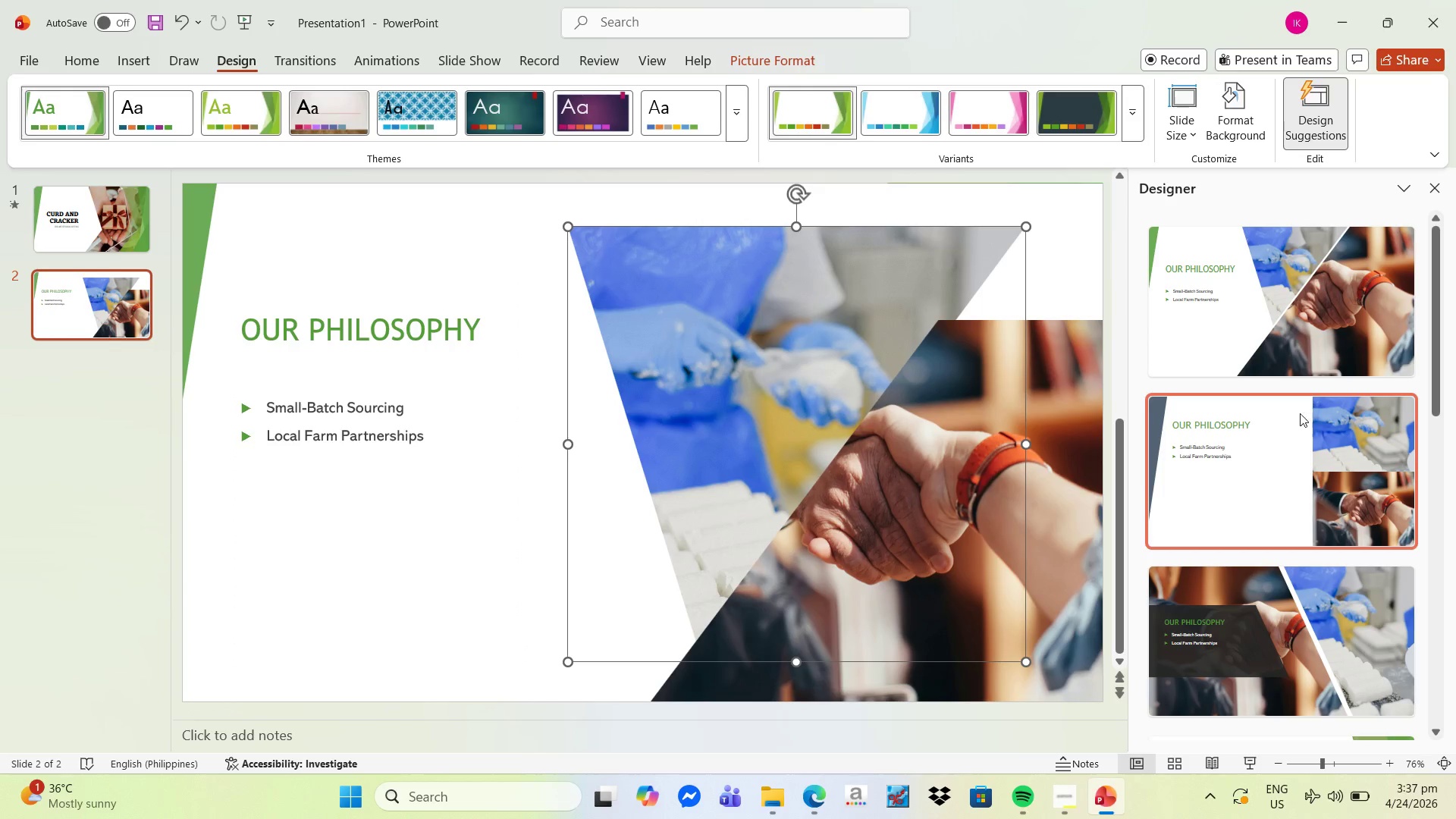 
scroll: coordinate [1313, 482], scroll_direction: down, amount: 16.0
 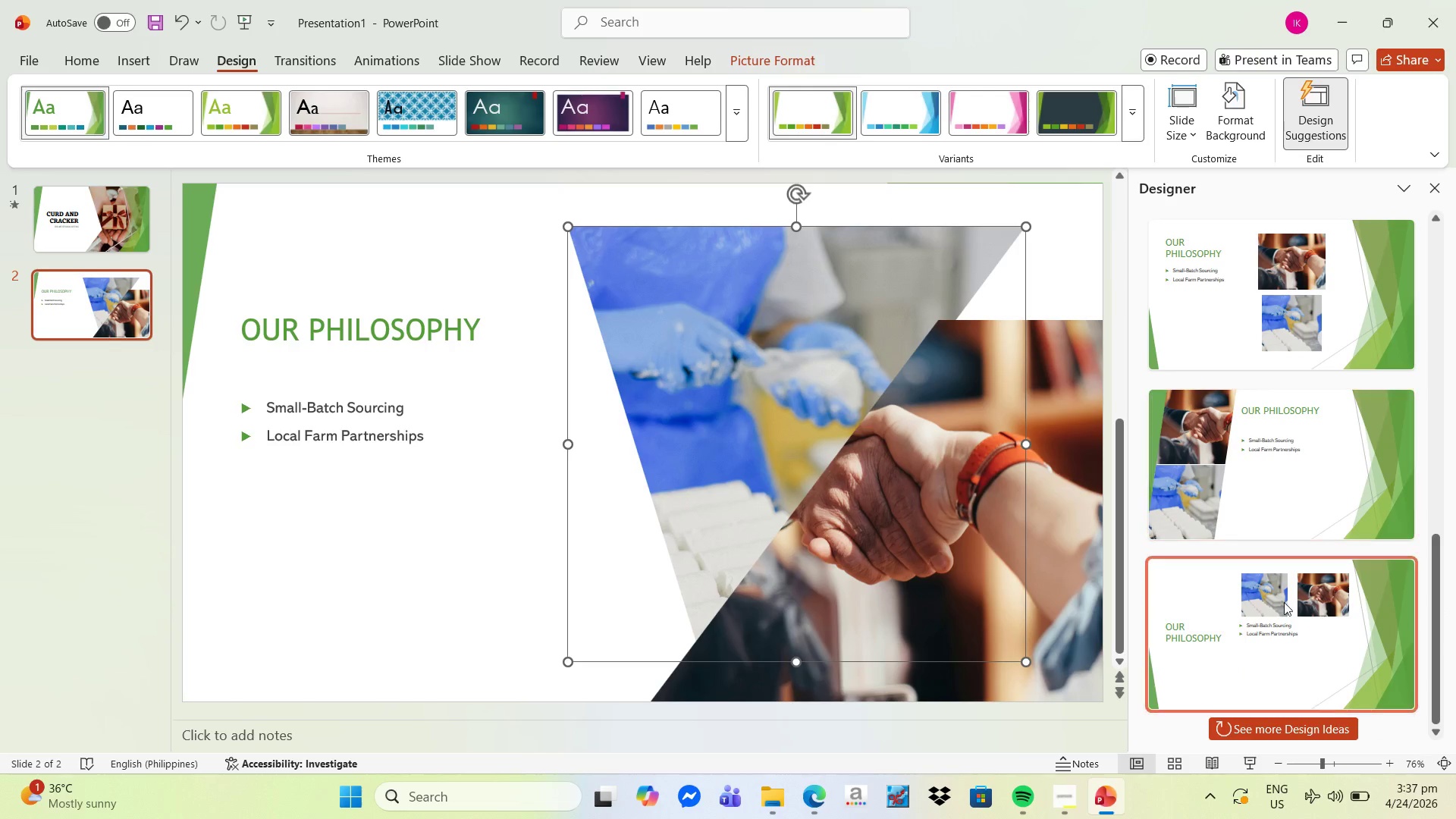 
left_click([1317, 721])
 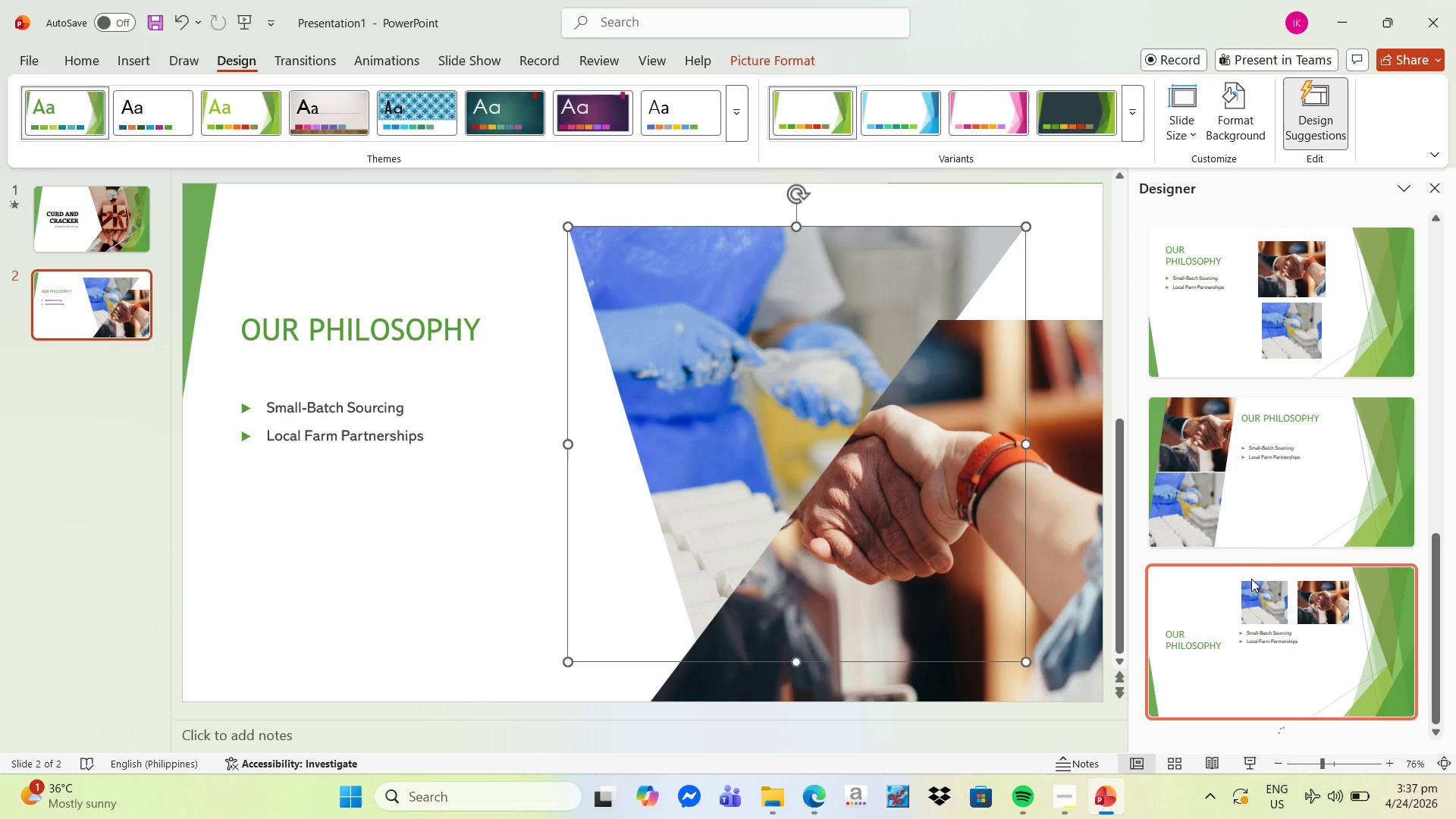 
scroll: coordinate [1301, 550], scroll_direction: down, amount: 24.0
 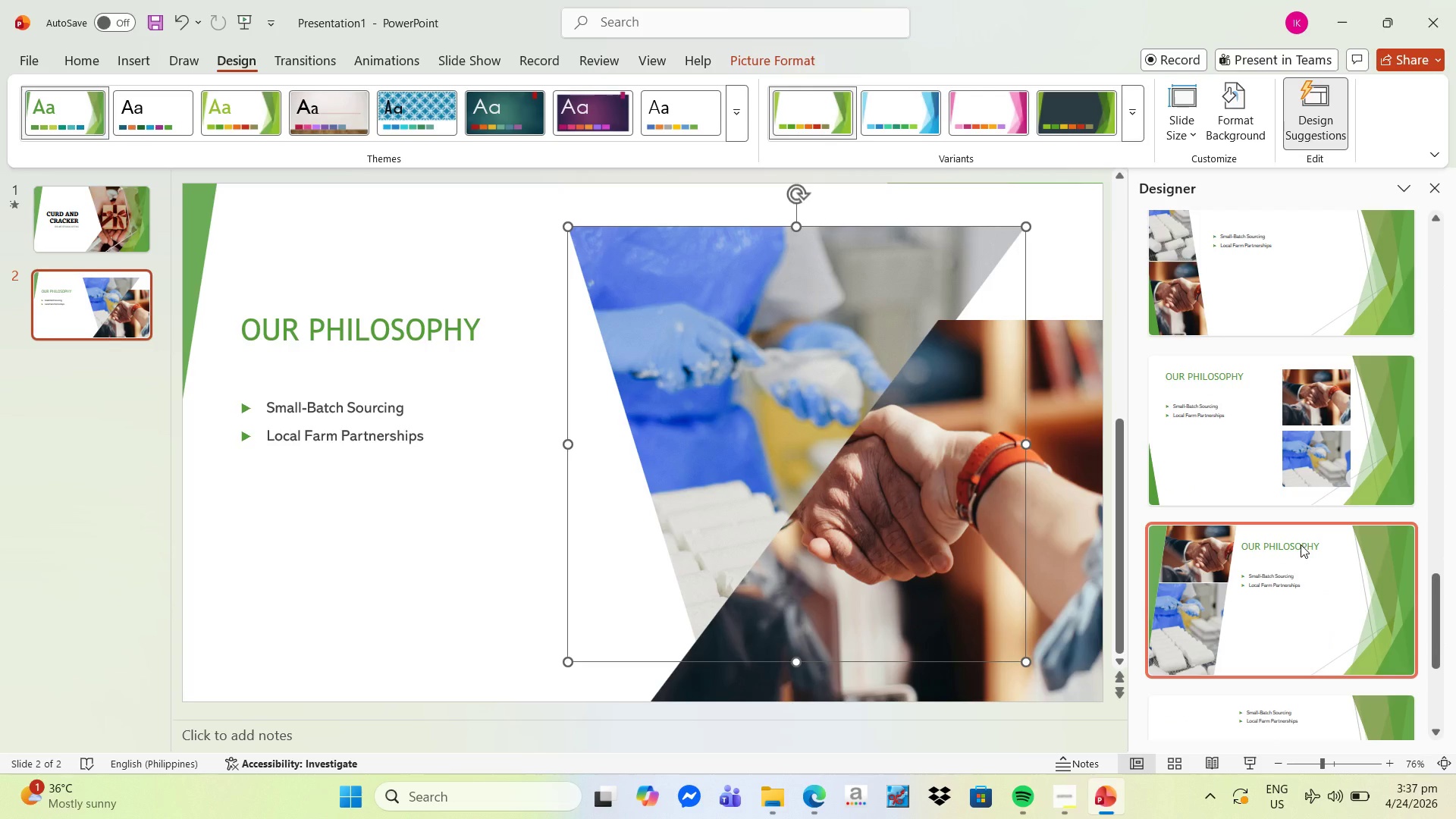 
wait(5.81)
 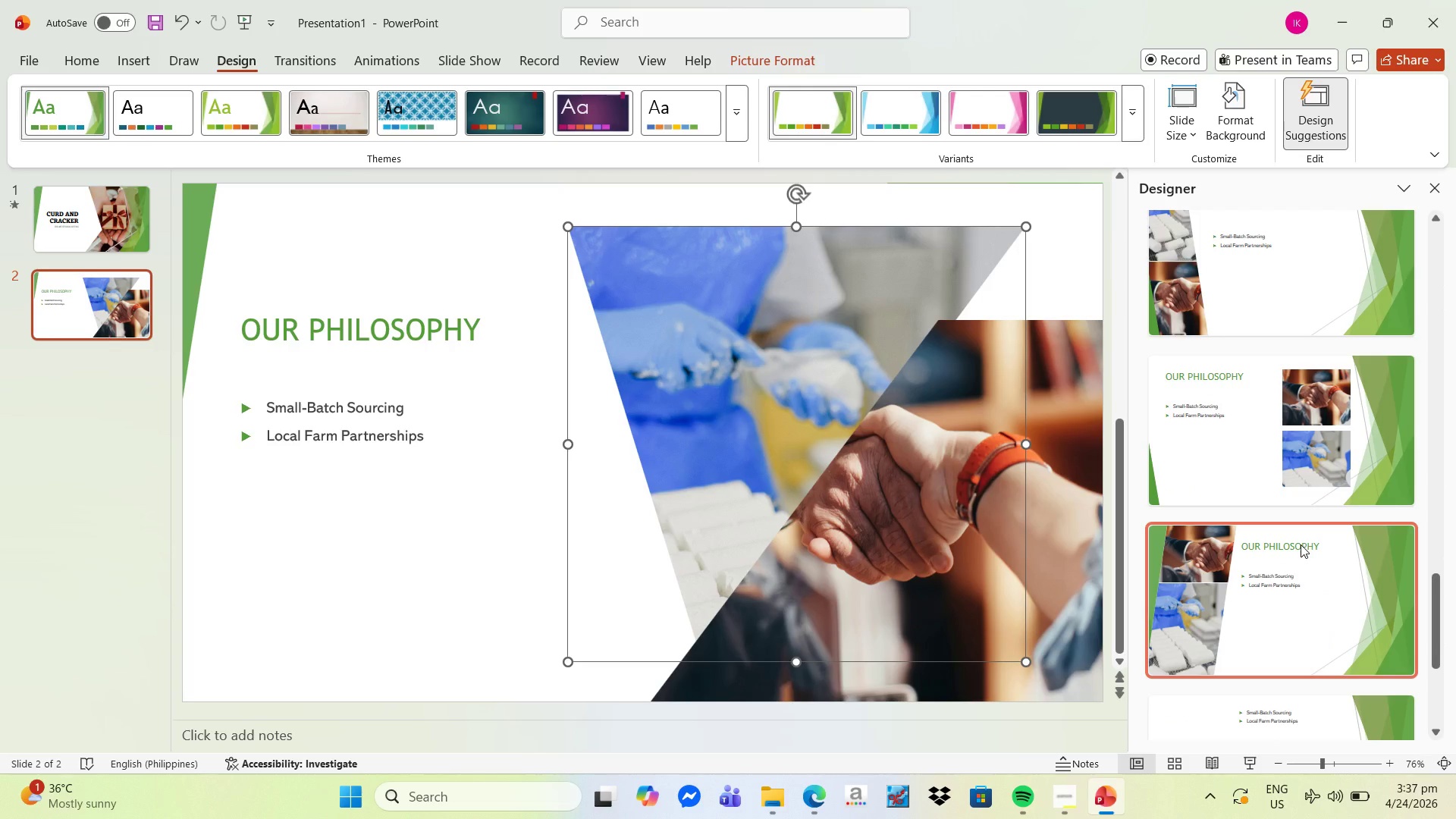 
scroll: coordinate [1289, 543], scroll_direction: down, amount: 15.0
 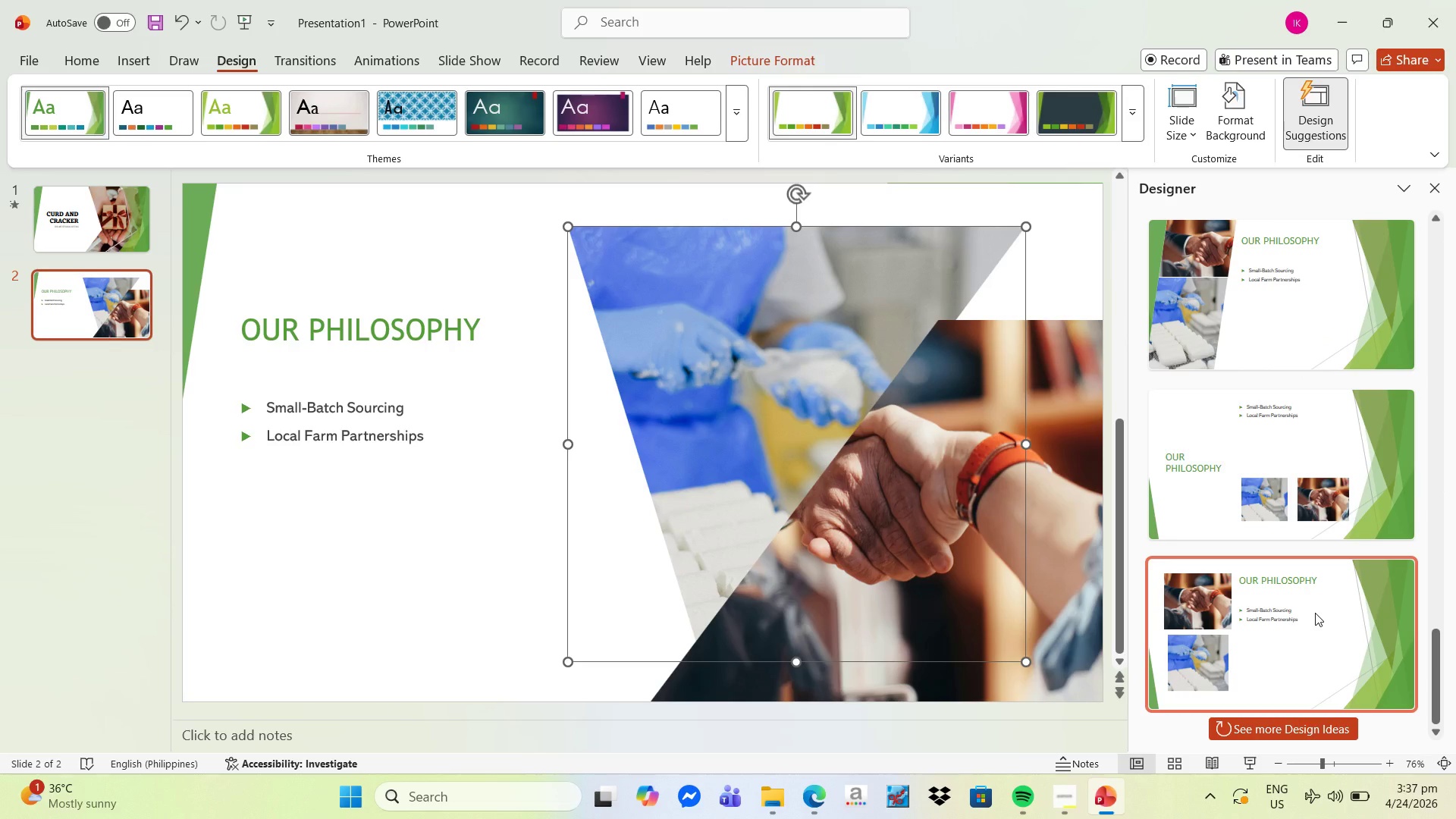 
scroll: coordinate [1292, 558], scroll_direction: up, amount: 15.0
 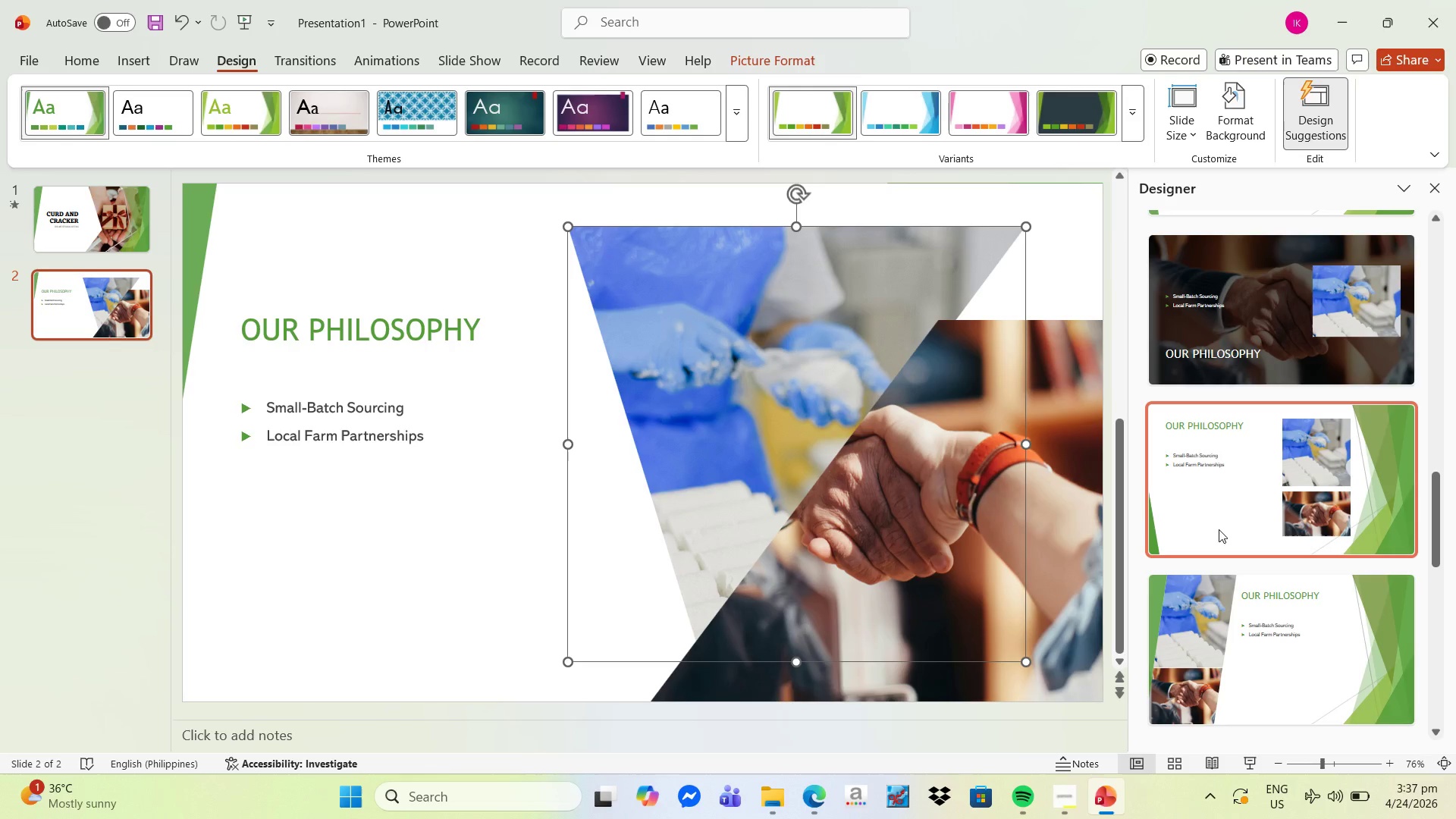 
left_click([1229, 512])
 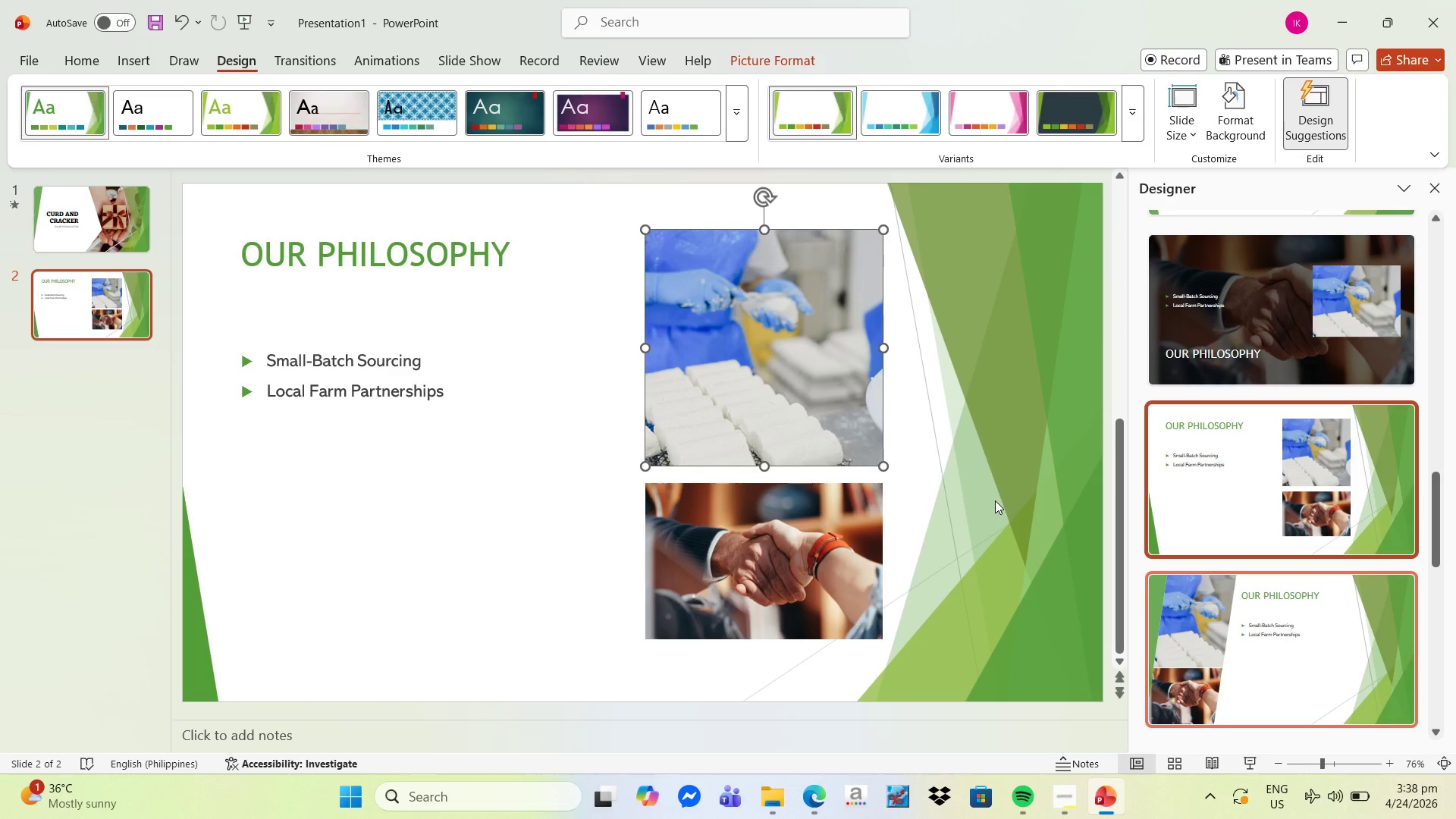 
wait(17.28)
 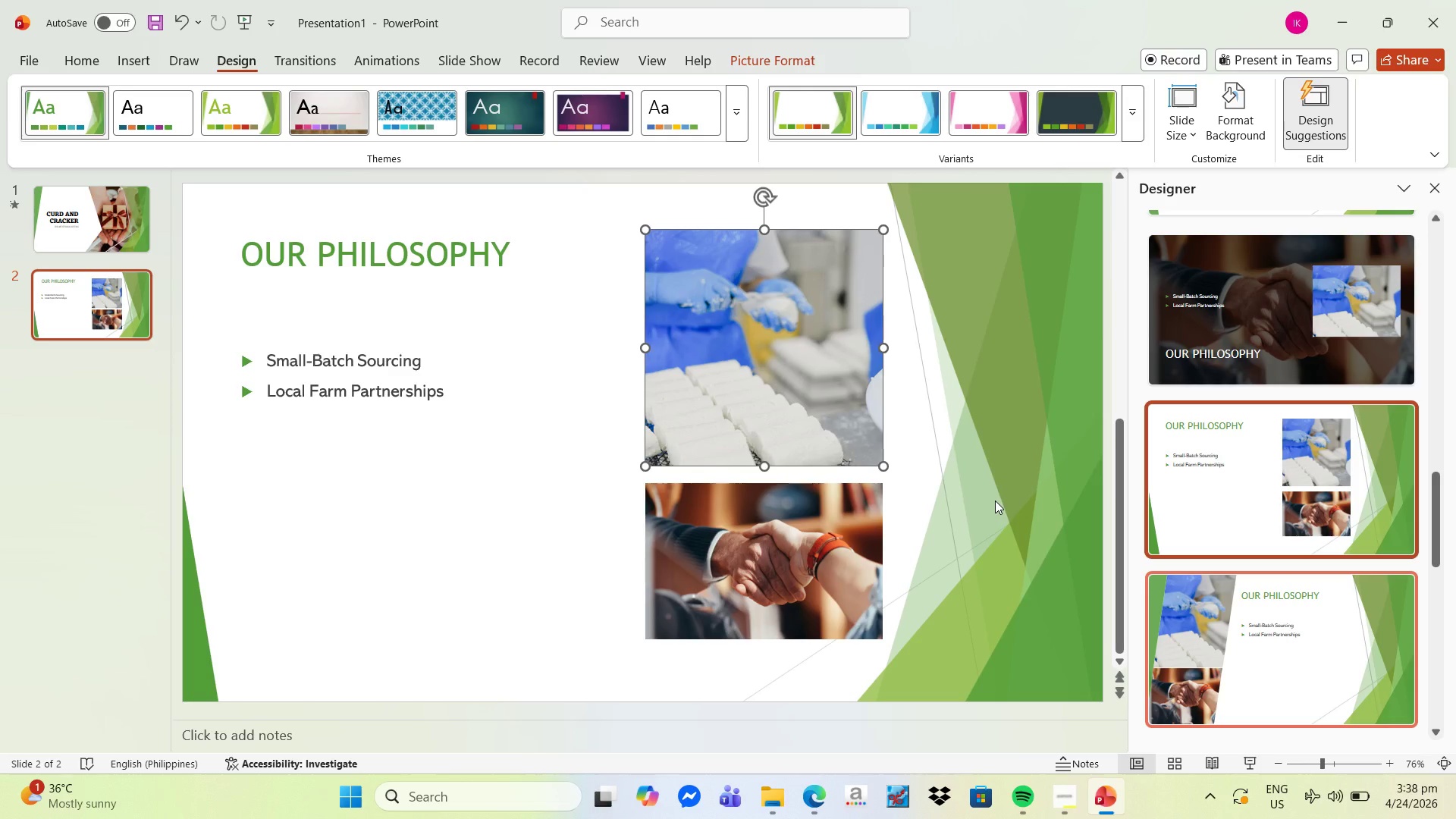 
left_click([804, 365])
 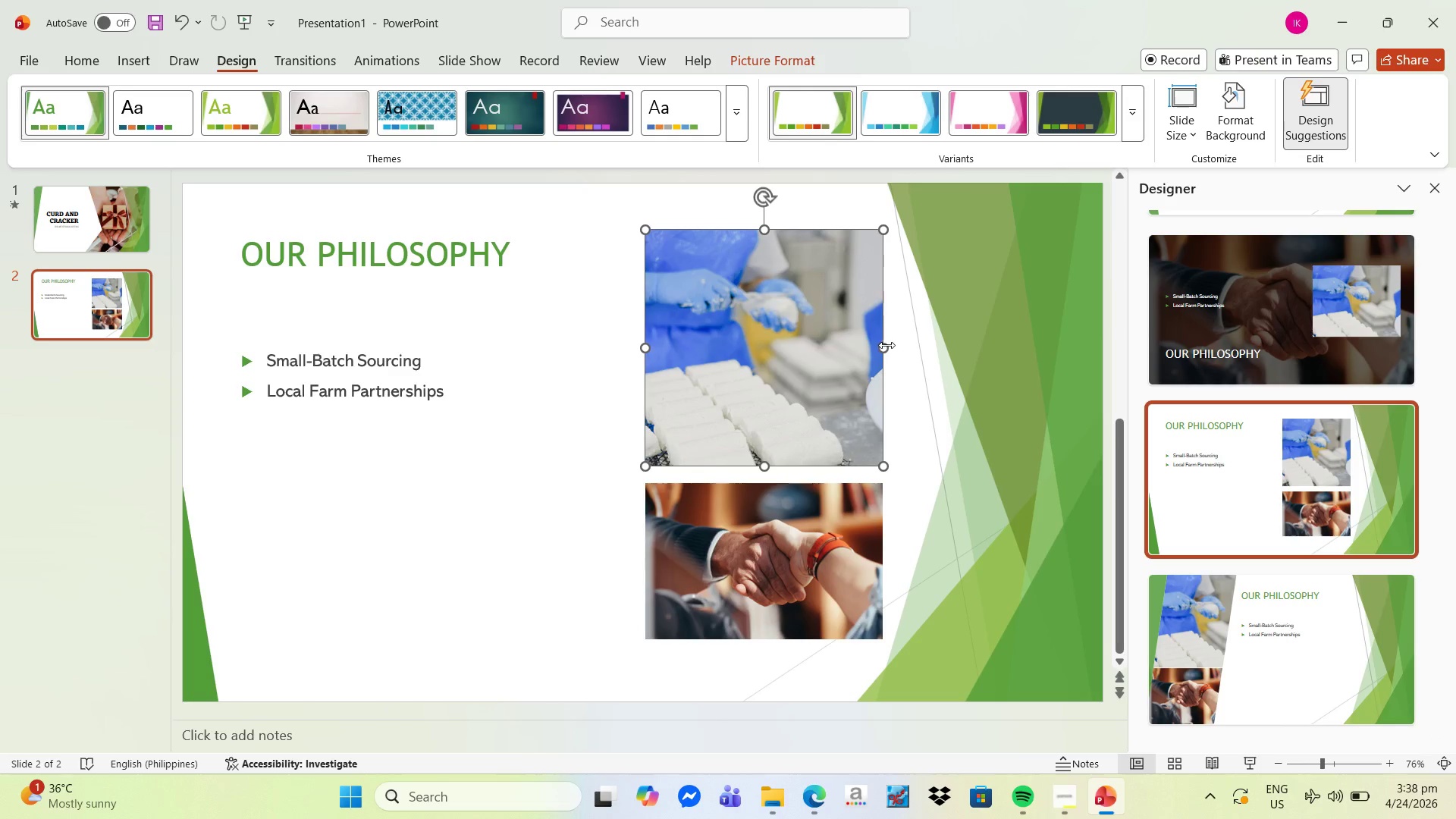 
left_click_drag(start_coordinate=[886, 345], to_coordinate=[1006, 376])
 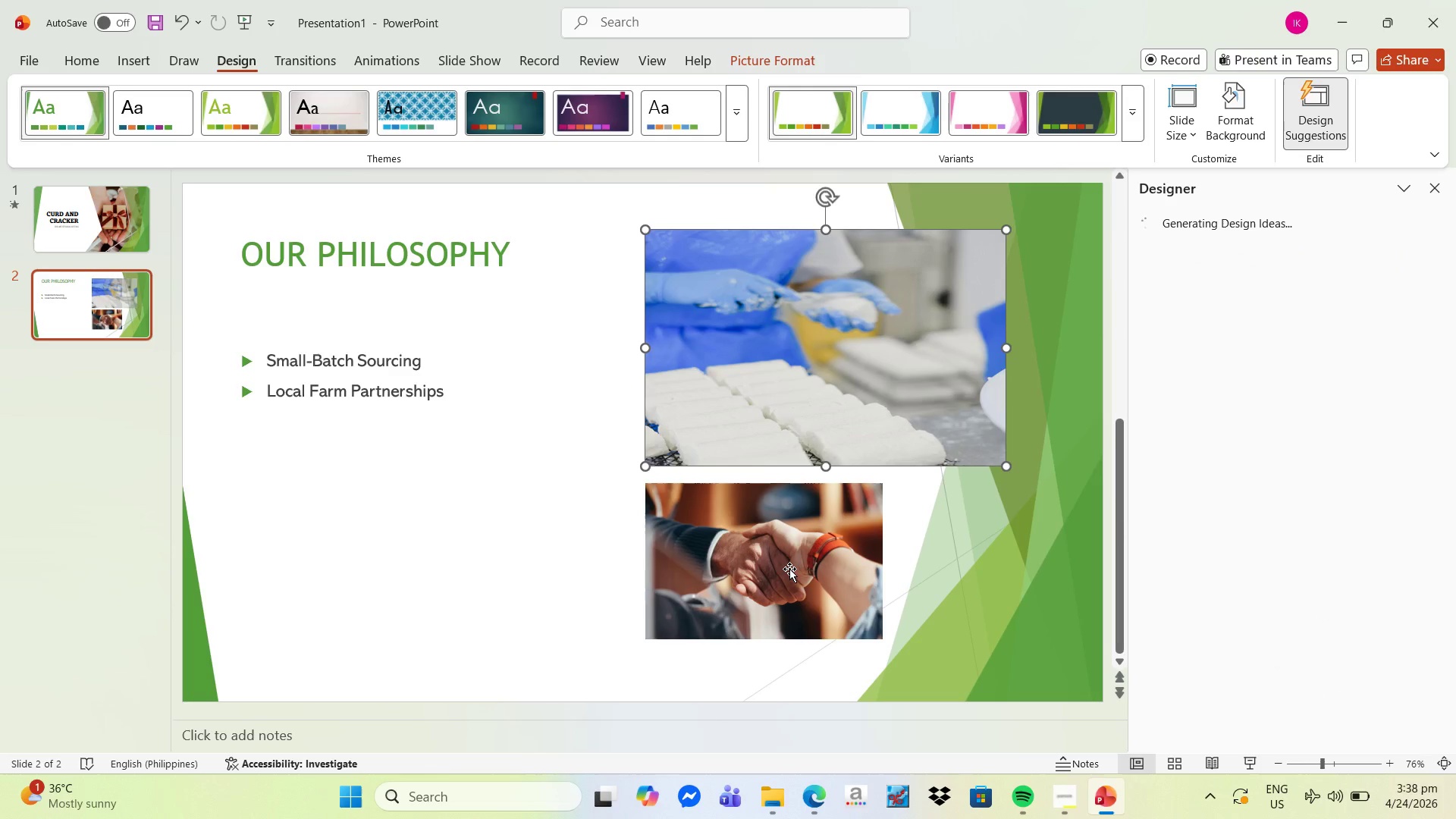 
left_click([789, 570])
 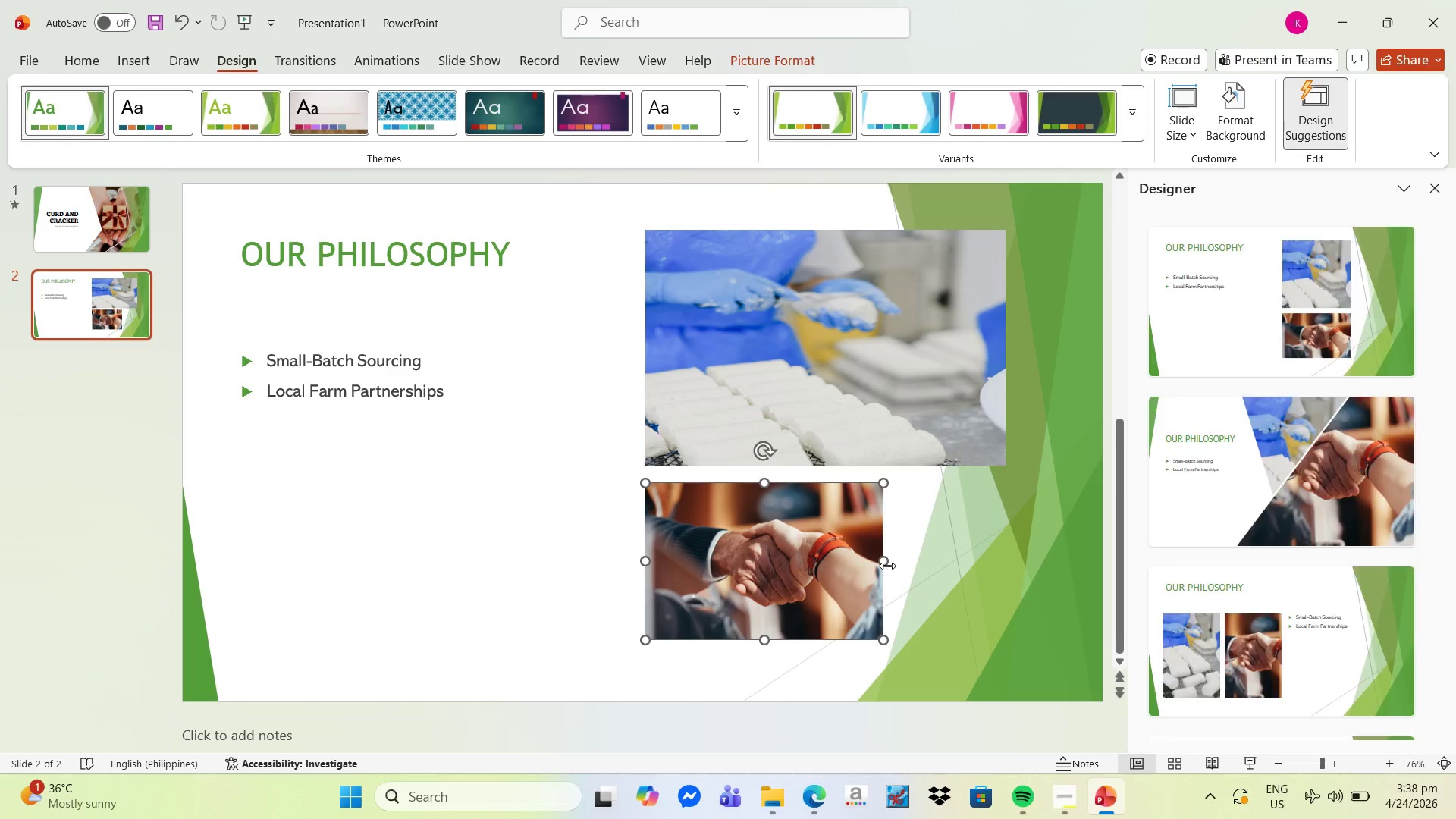 
left_click_drag(start_coordinate=[886, 563], to_coordinate=[1002, 587])
 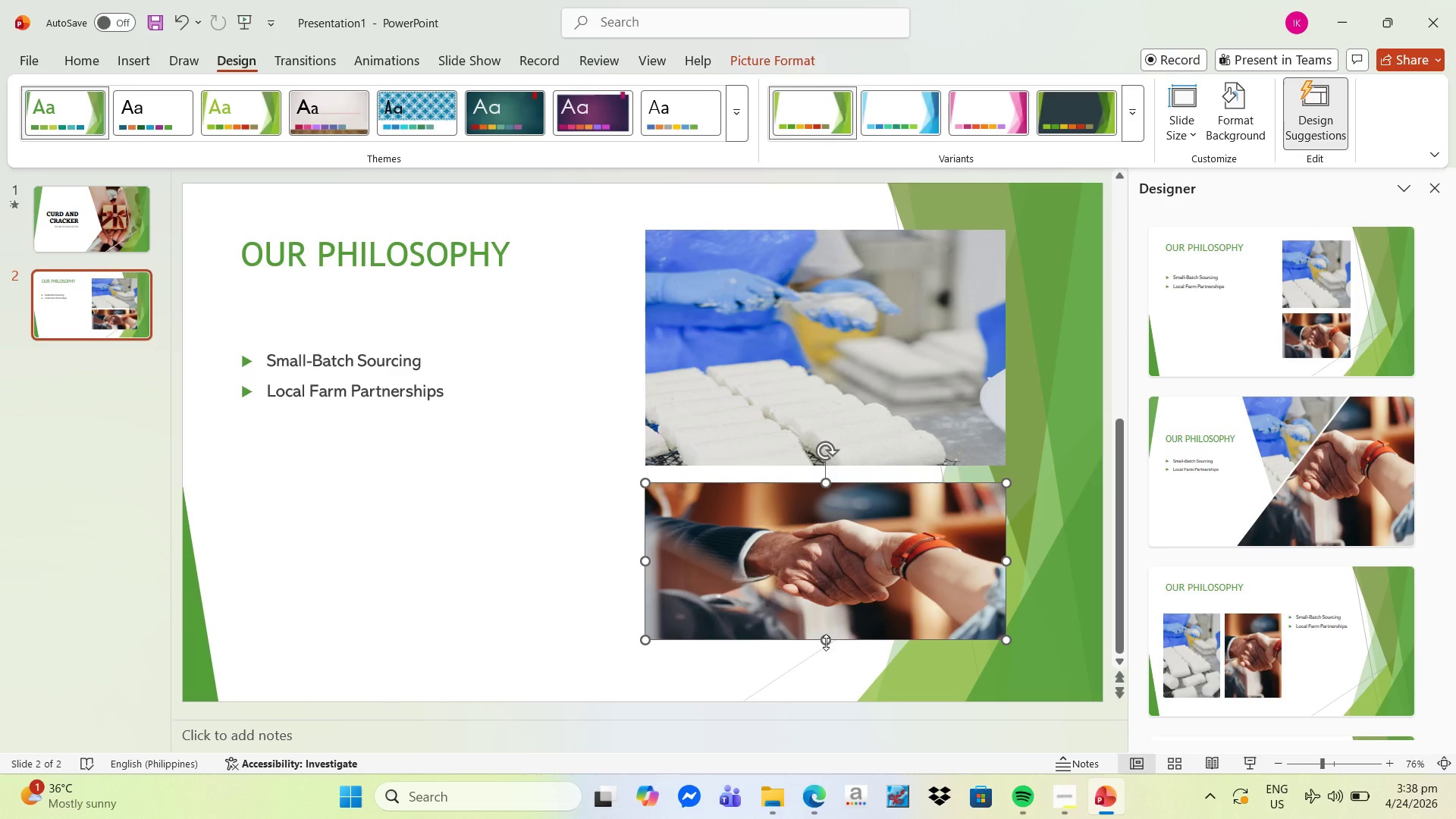 
left_click_drag(start_coordinate=[826, 642], to_coordinate=[822, 682])
 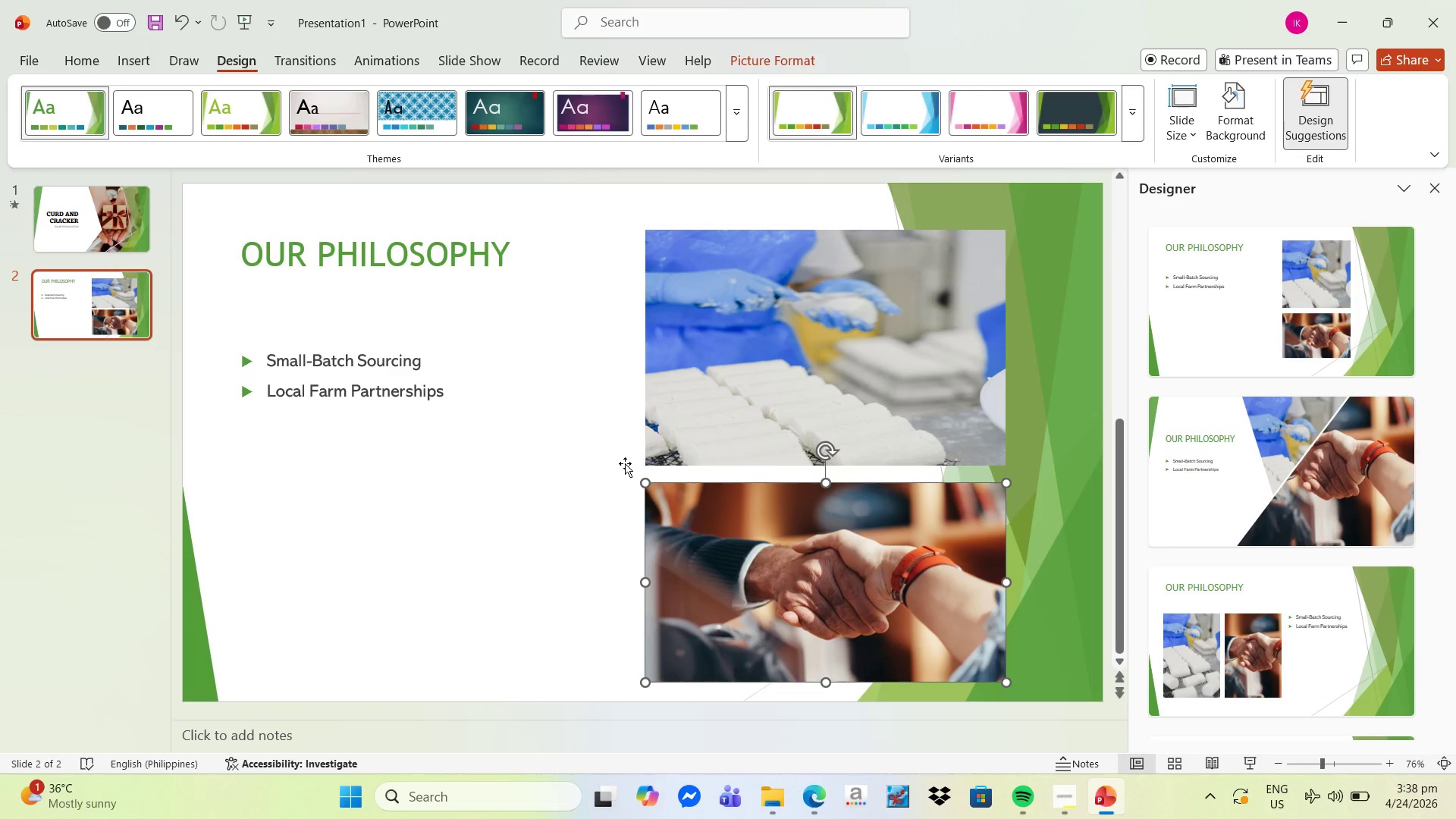 
left_click([384, 259])
 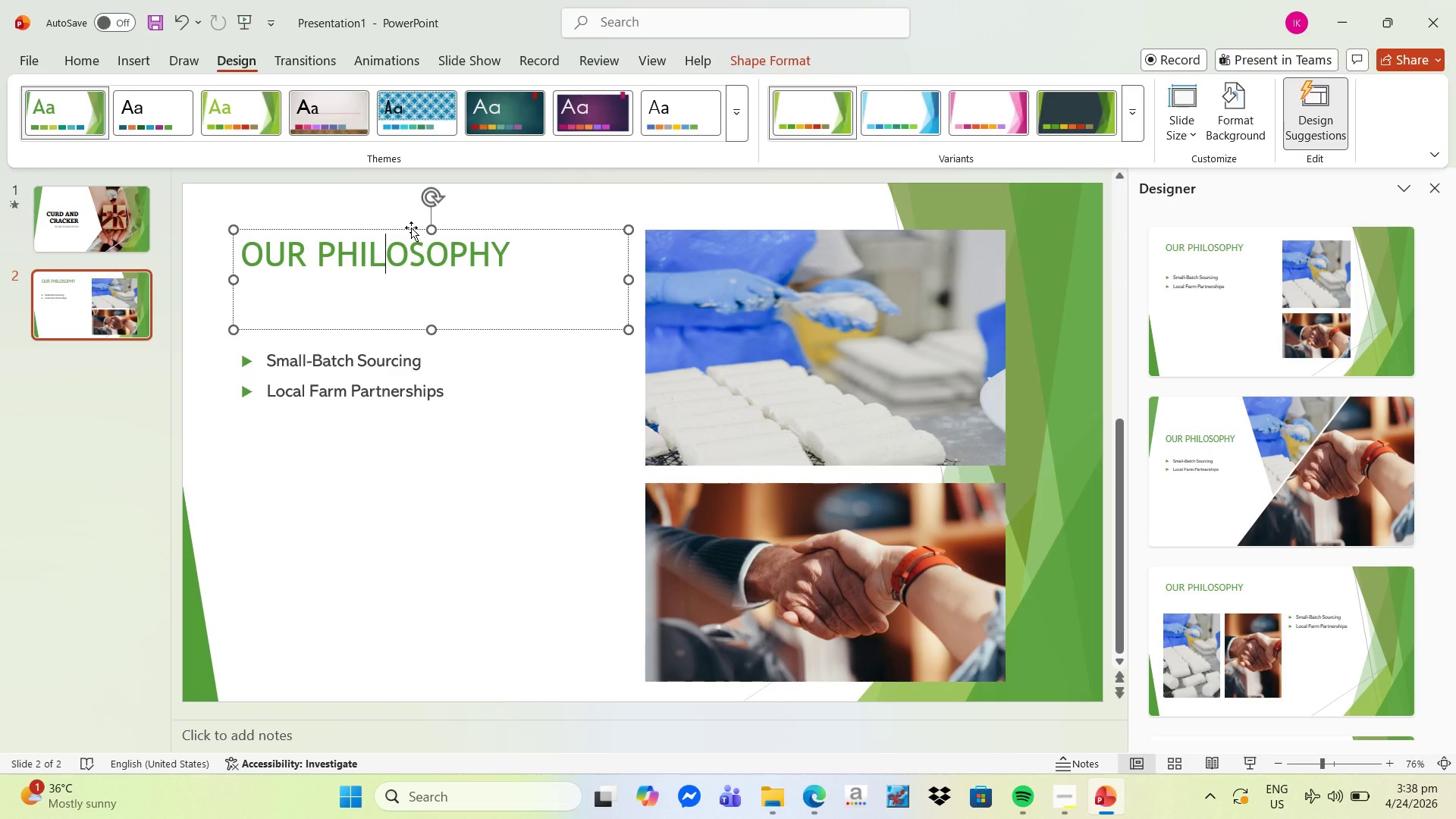 
left_click_drag(start_coordinate=[411, 228], to_coordinate=[425, 299])
 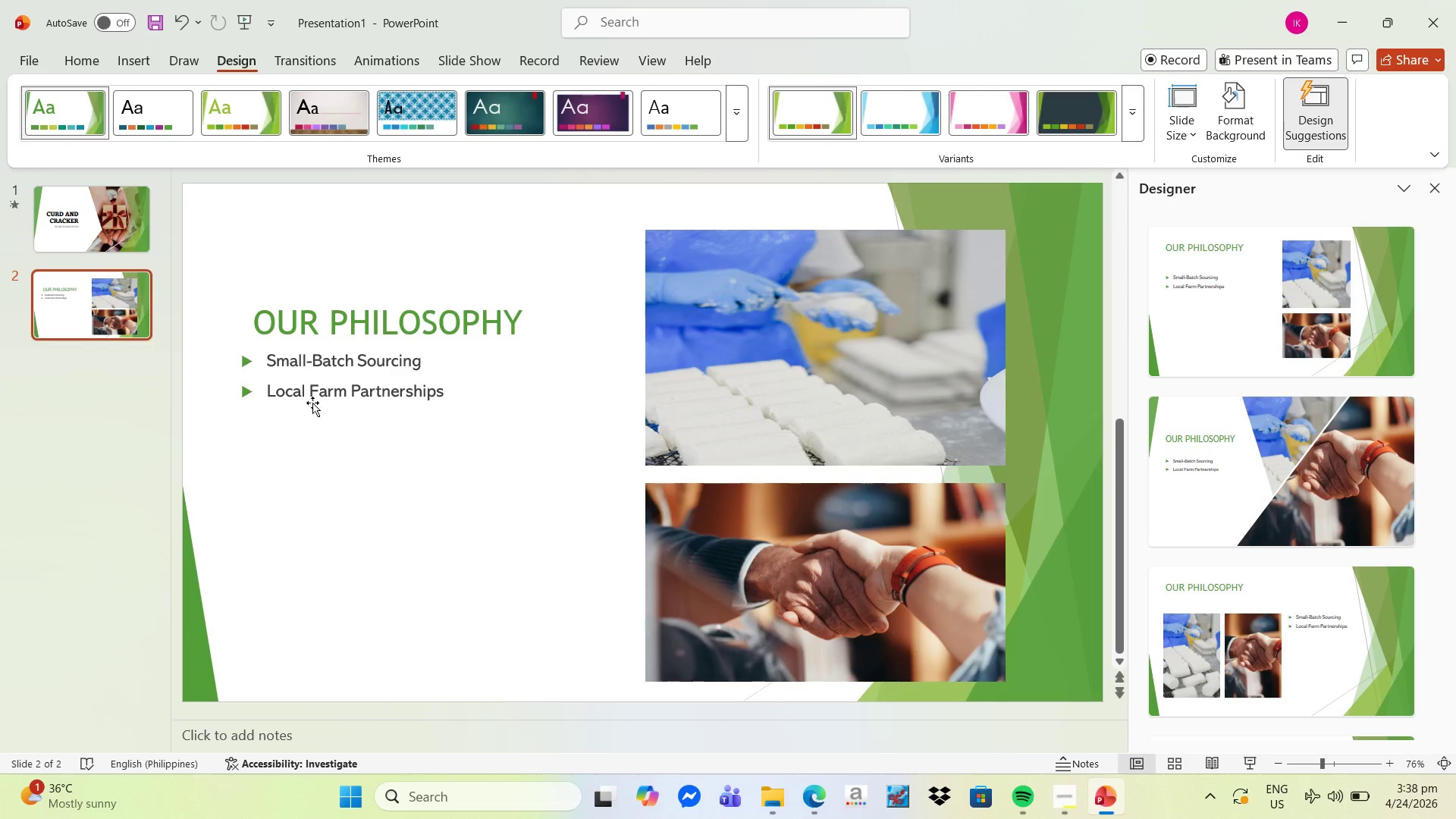 
double_click([317, 391])
 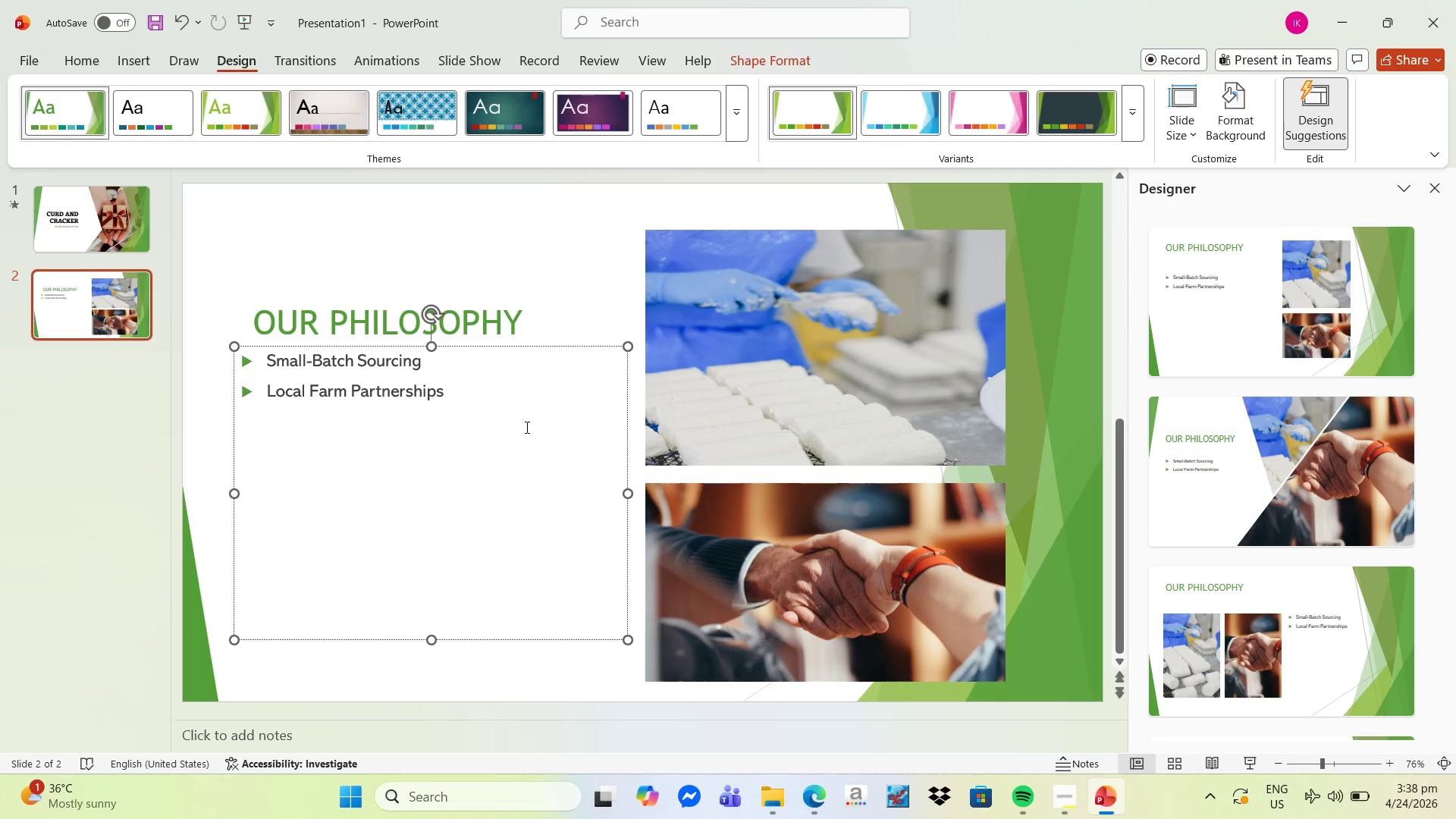 
left_click_drag(start_coordinate=[487, 412], to_coordinate=[257, 366])
 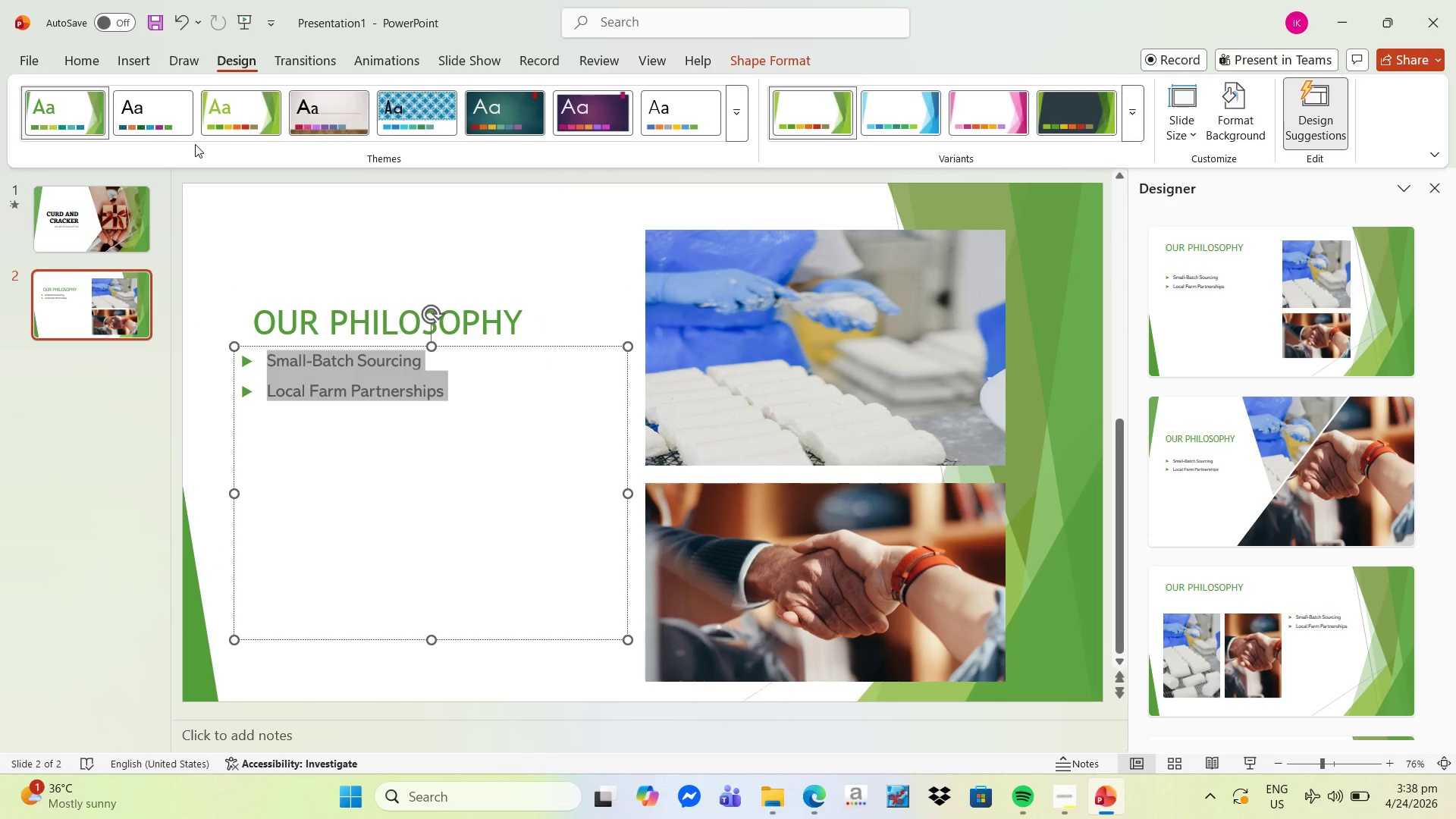 
left_click([99, 57])
 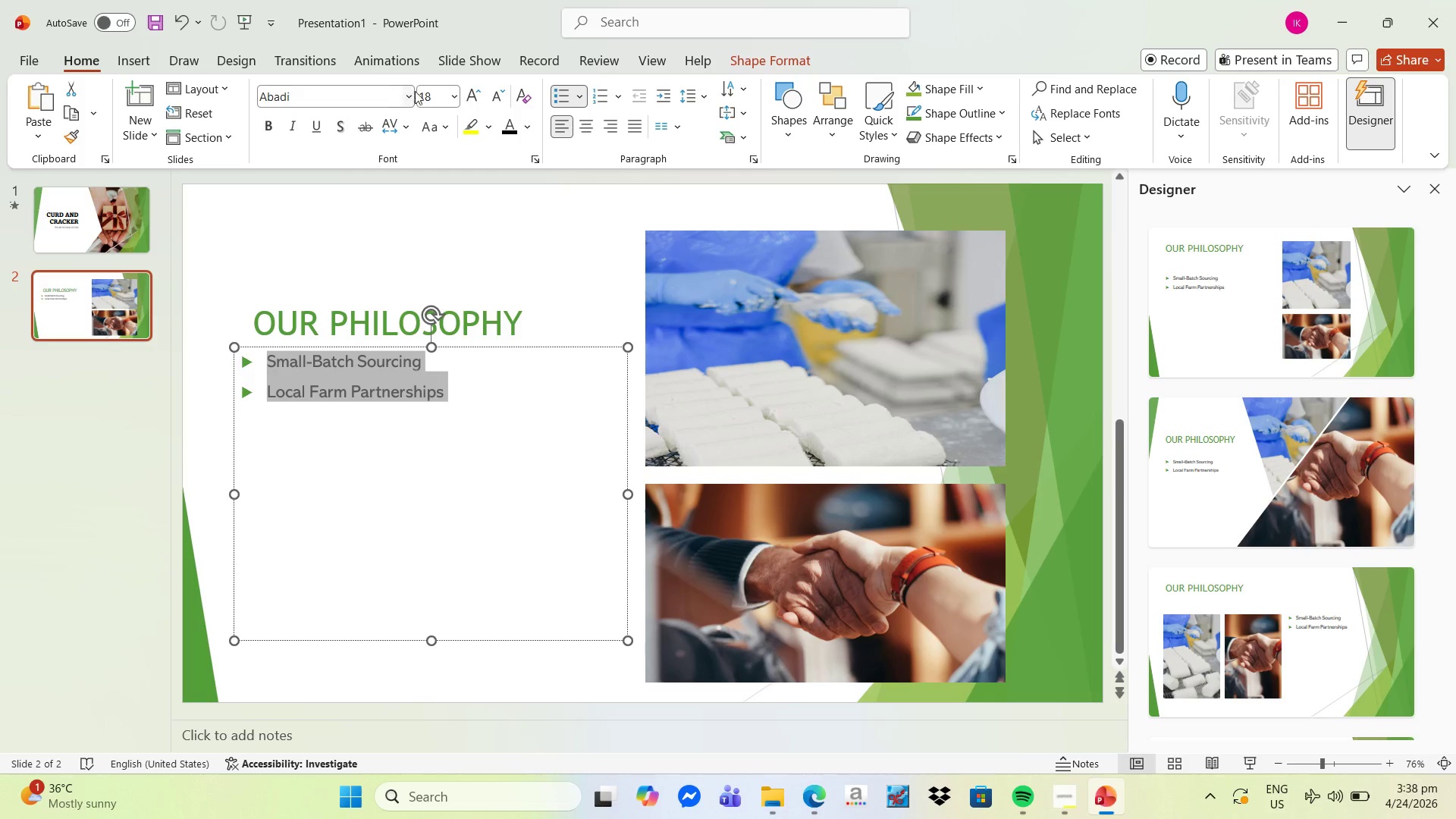 
left_click([479, 93])
 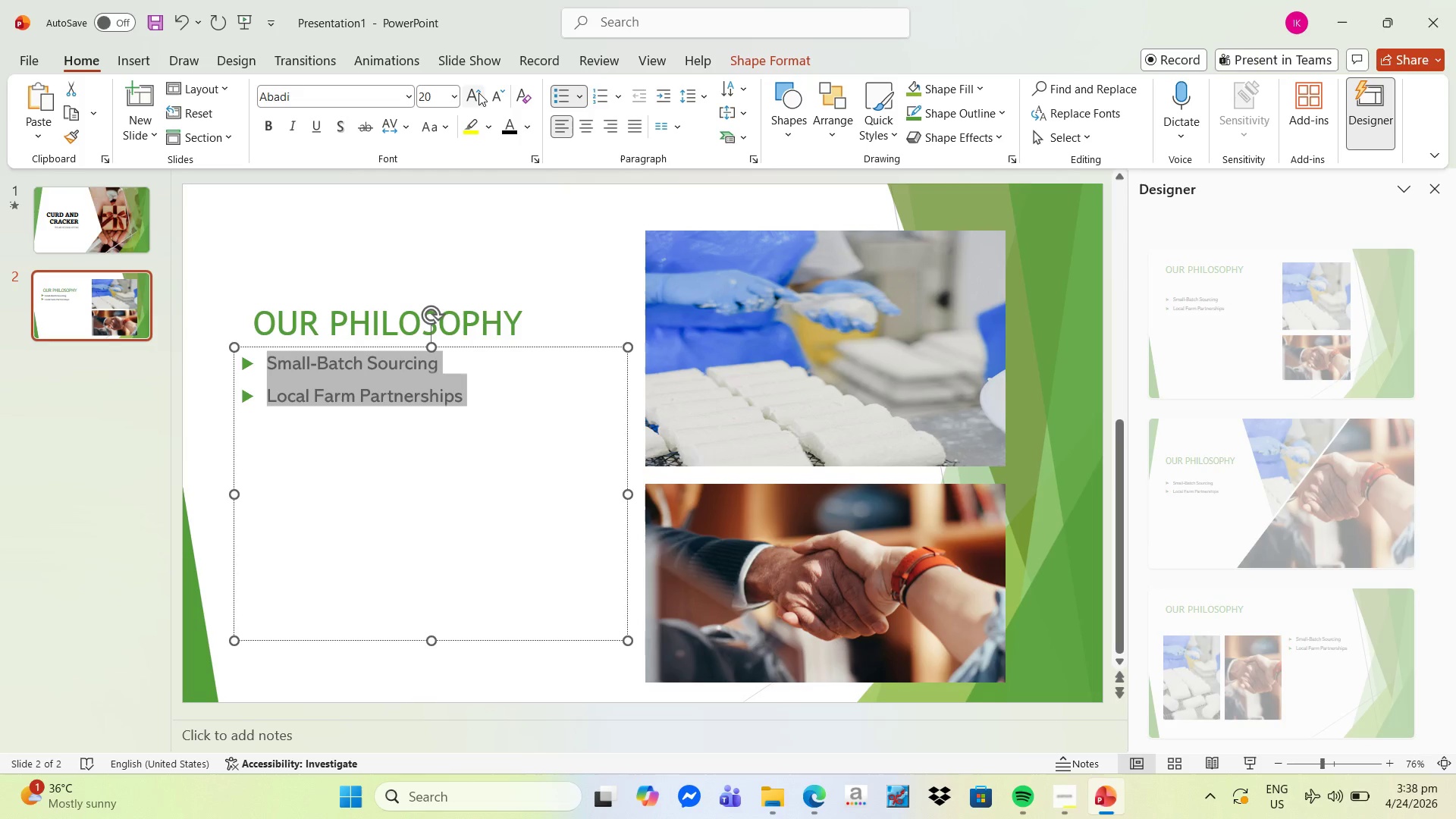 
left_click([479, 93])
 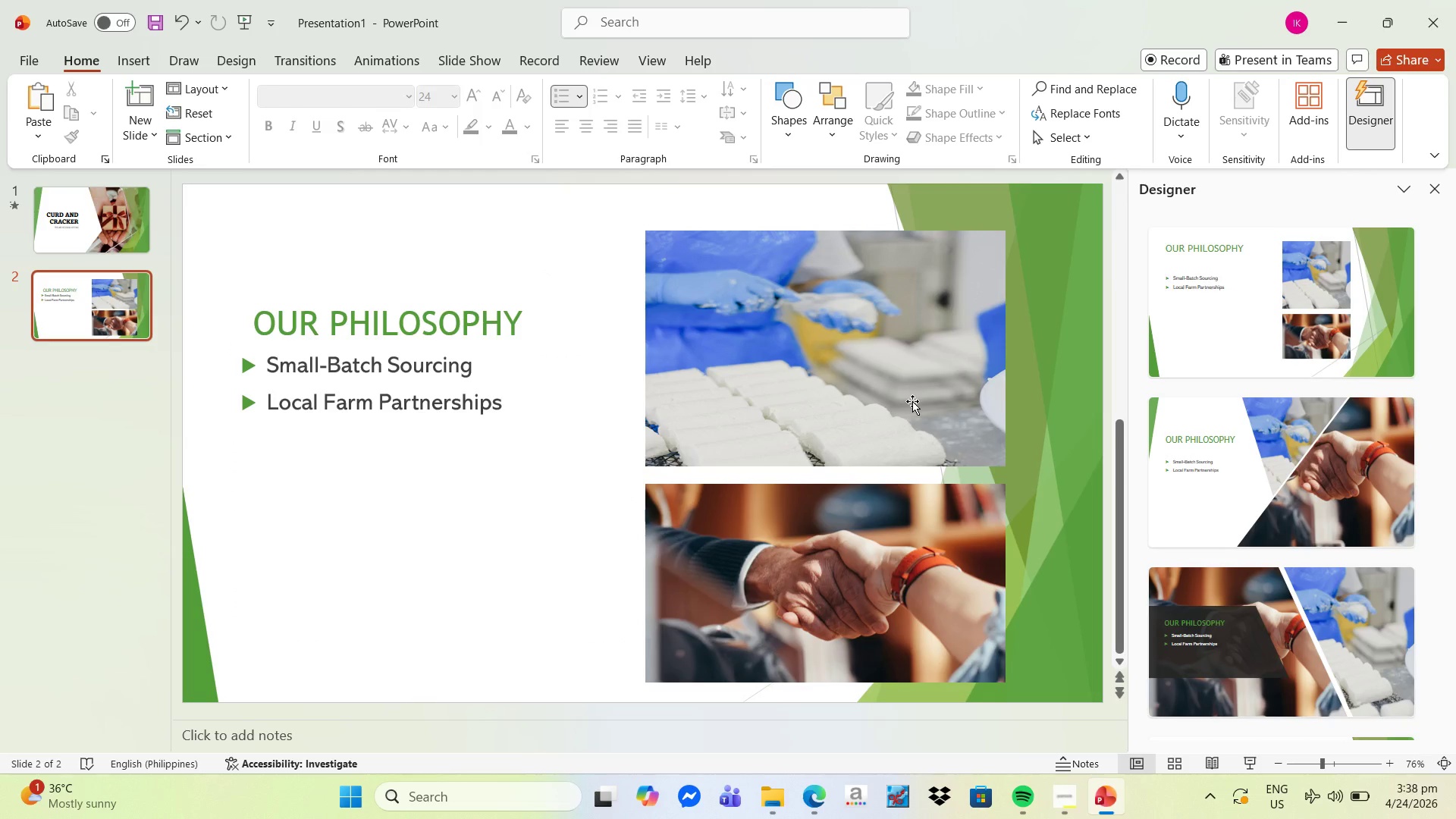 
wait(11.64)
 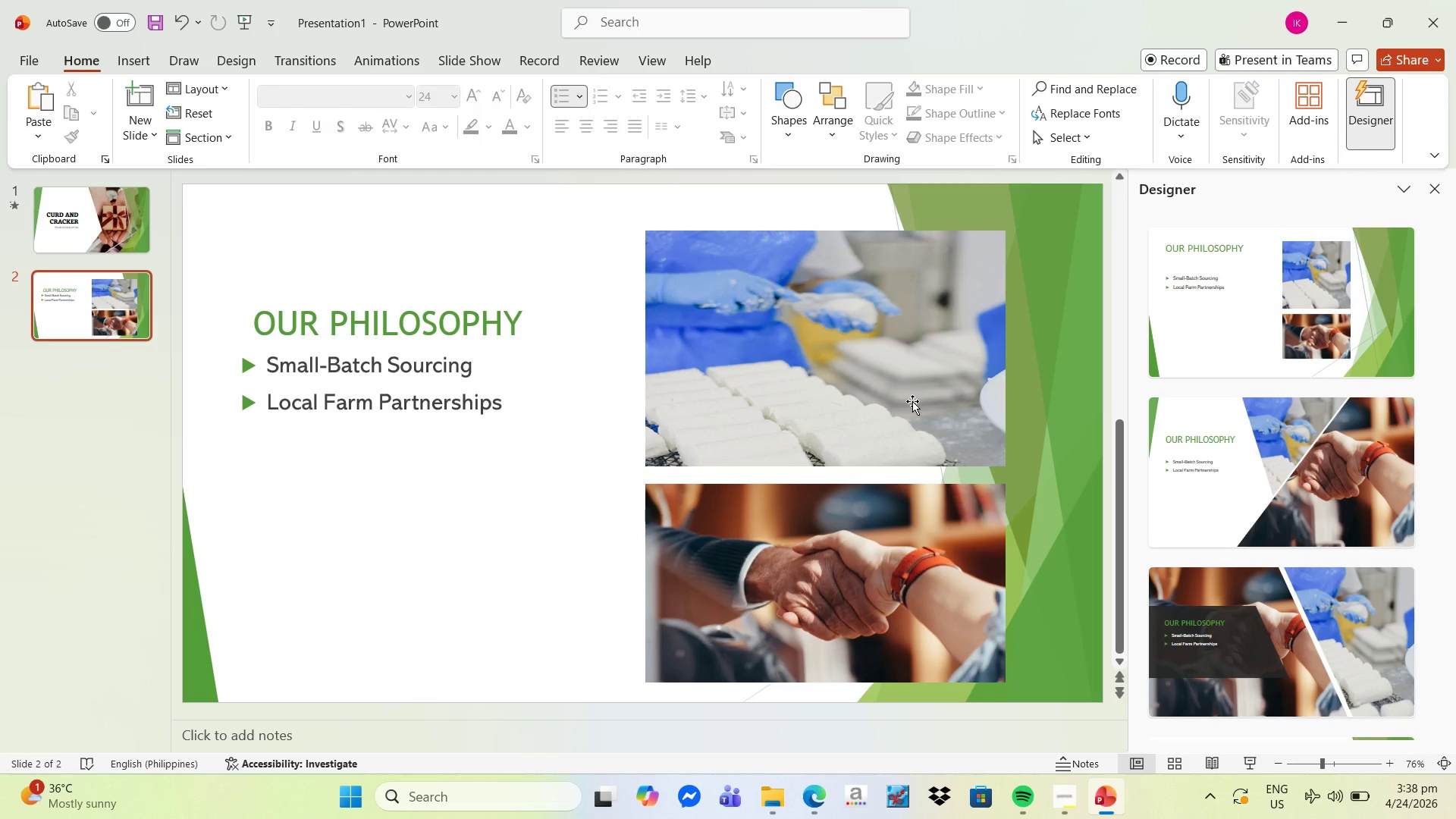 
left_click([877, 526])
 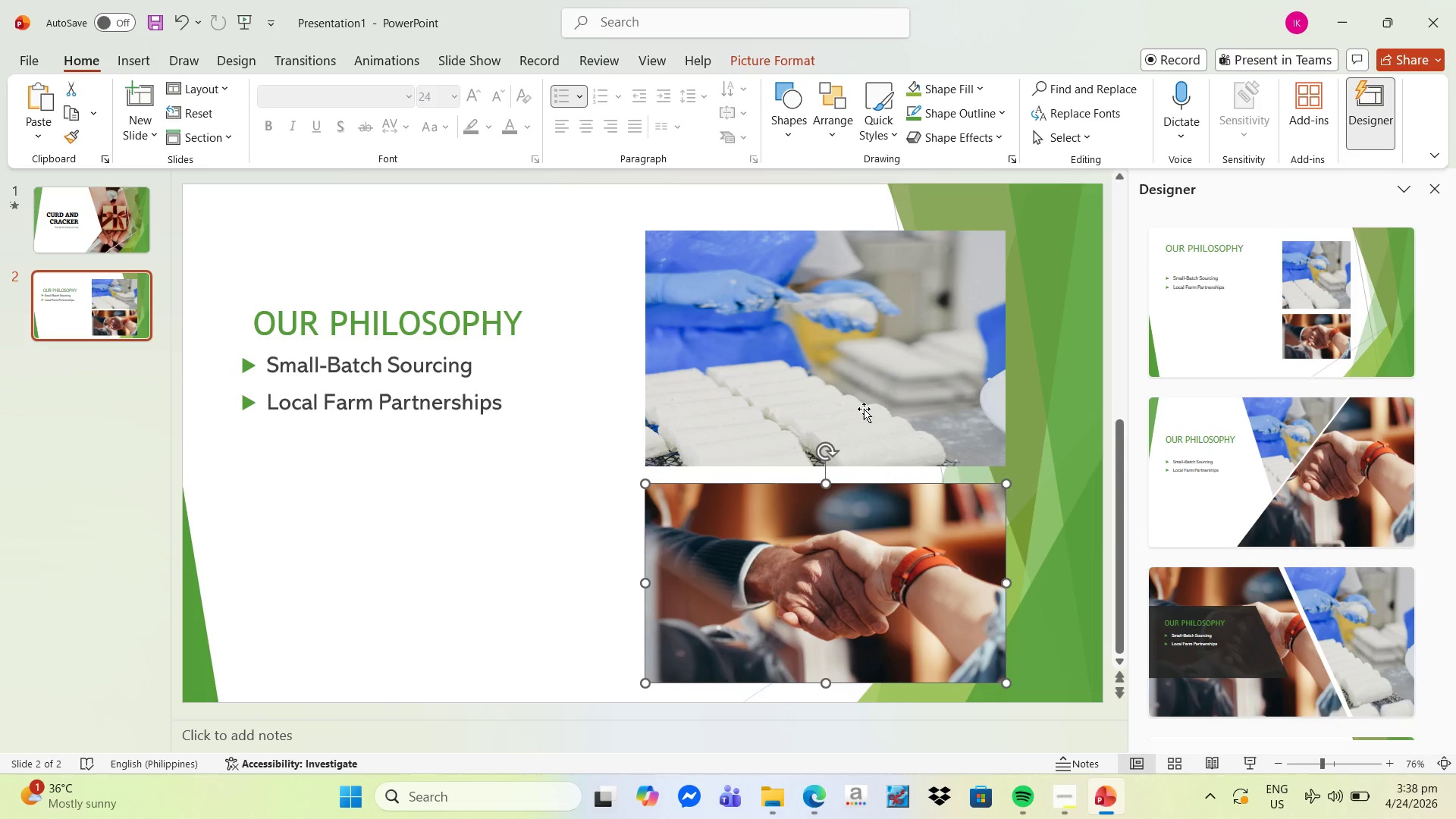 
left_click([864, 409])
 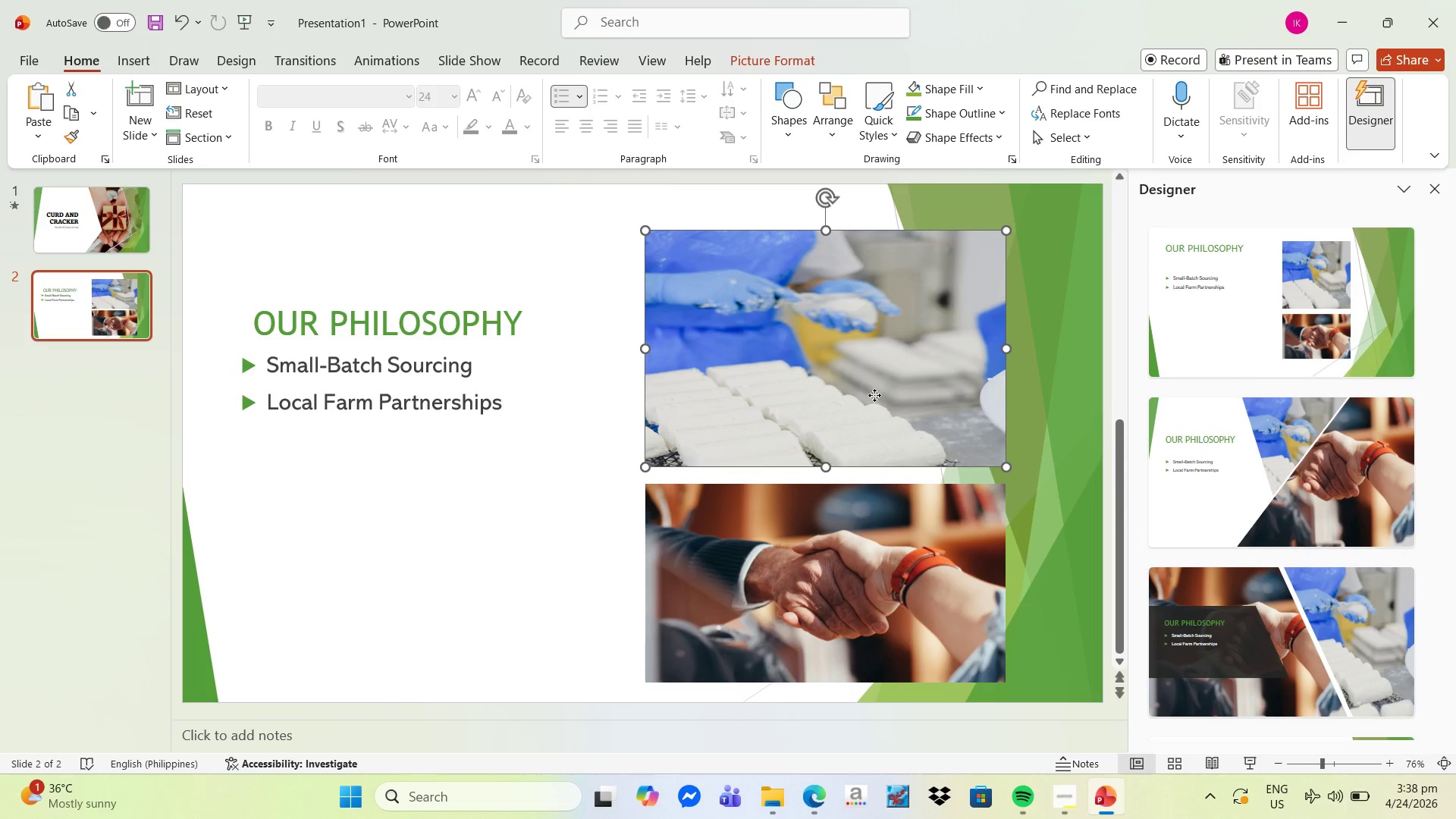 
left_click_drag(start_coordinate=[874, 395], to_coordinate=[877, 380])
 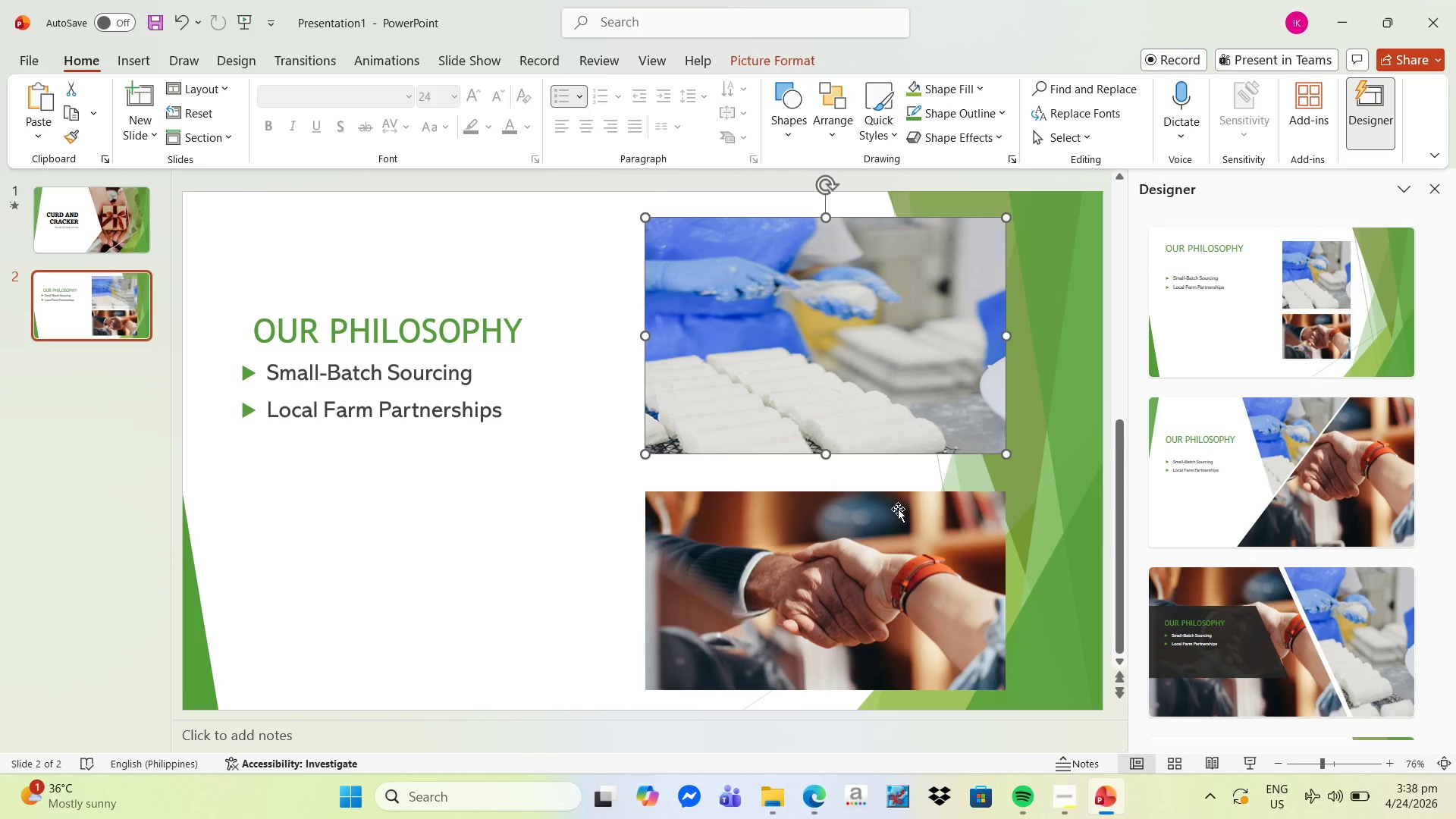 
left_click([898, 509])
 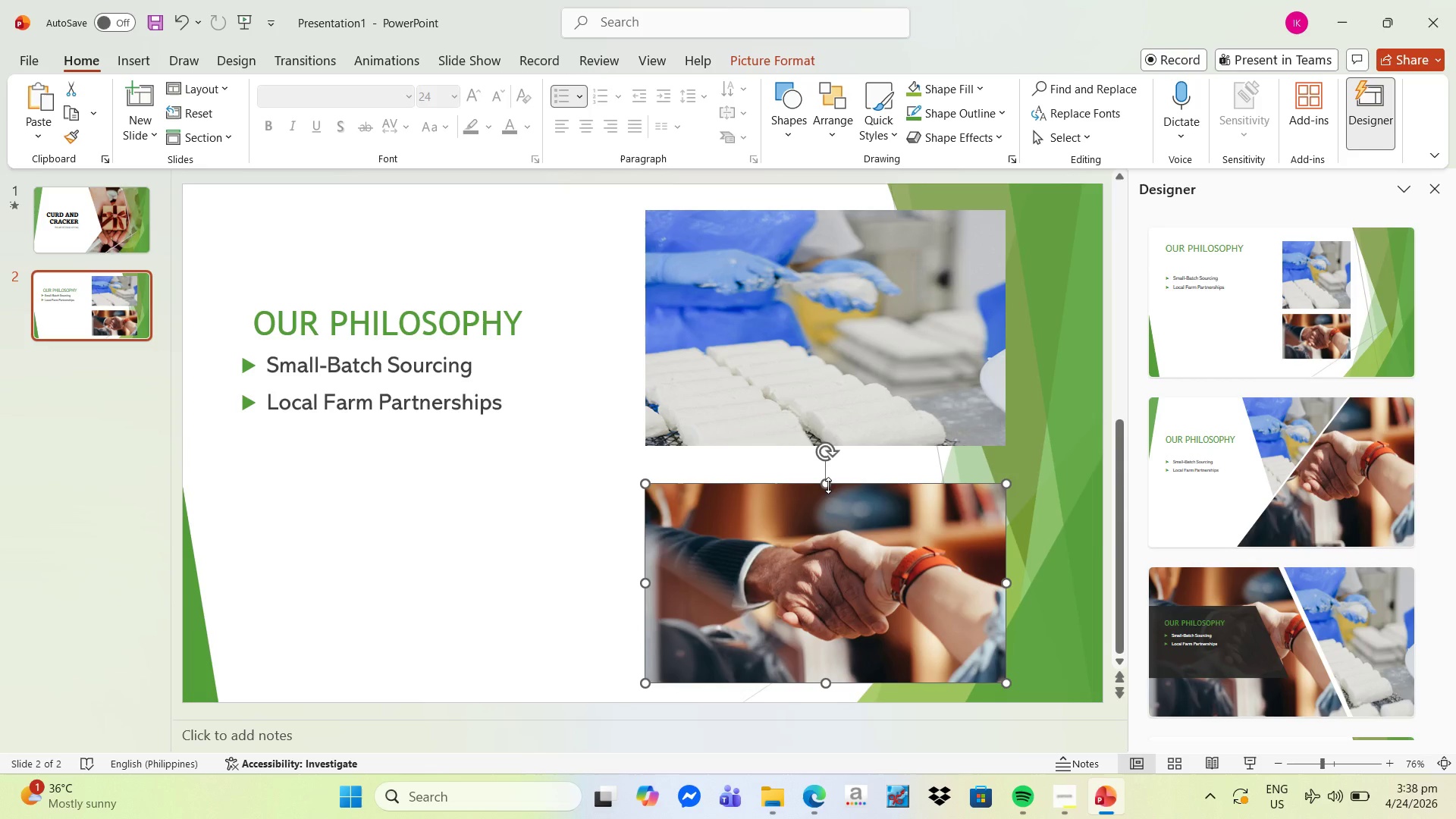 
left_click_drag(start_coordinate=[828, 485], to_coordinate=[833, 471])
 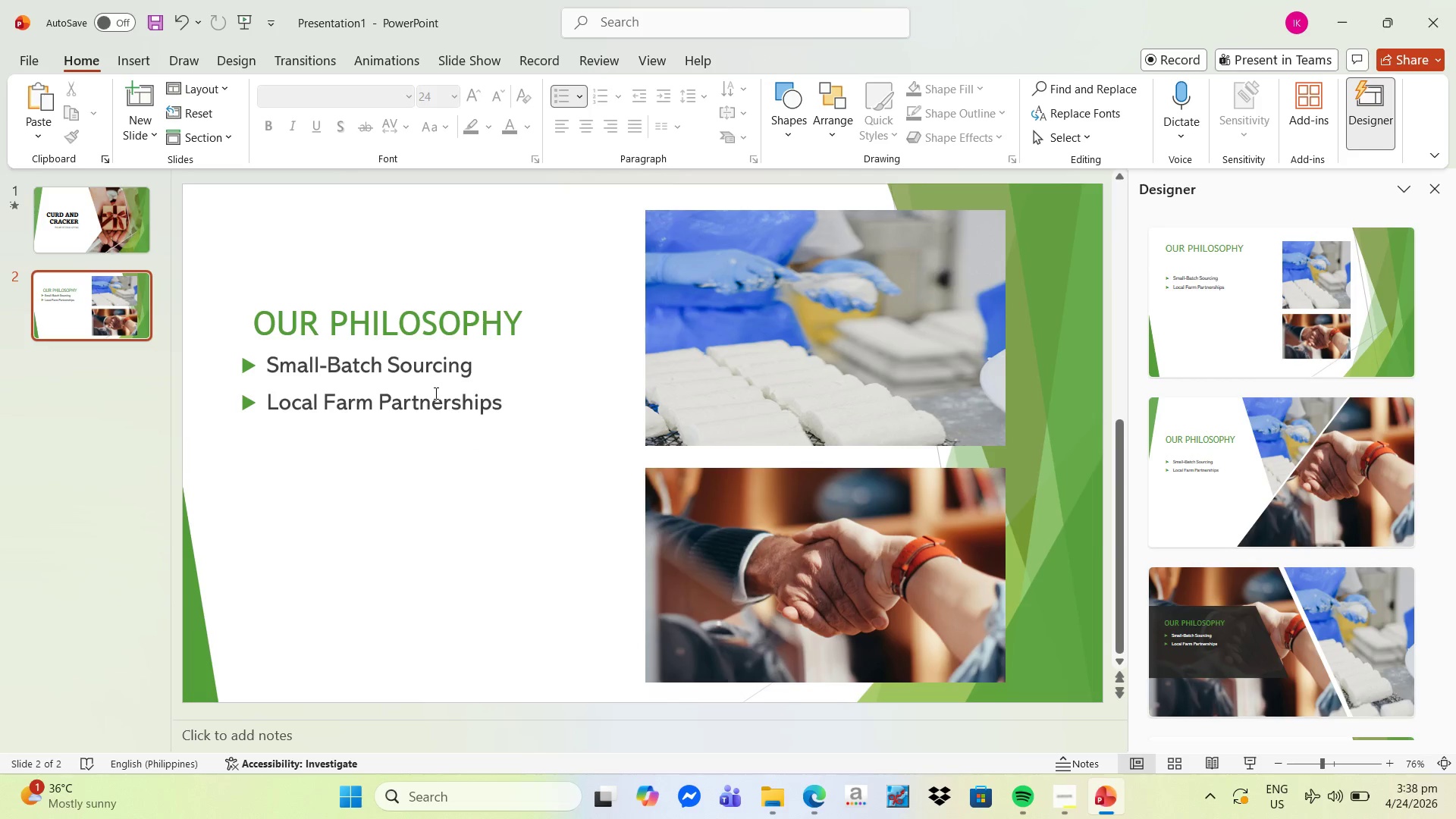 
double_click([419, 383])
 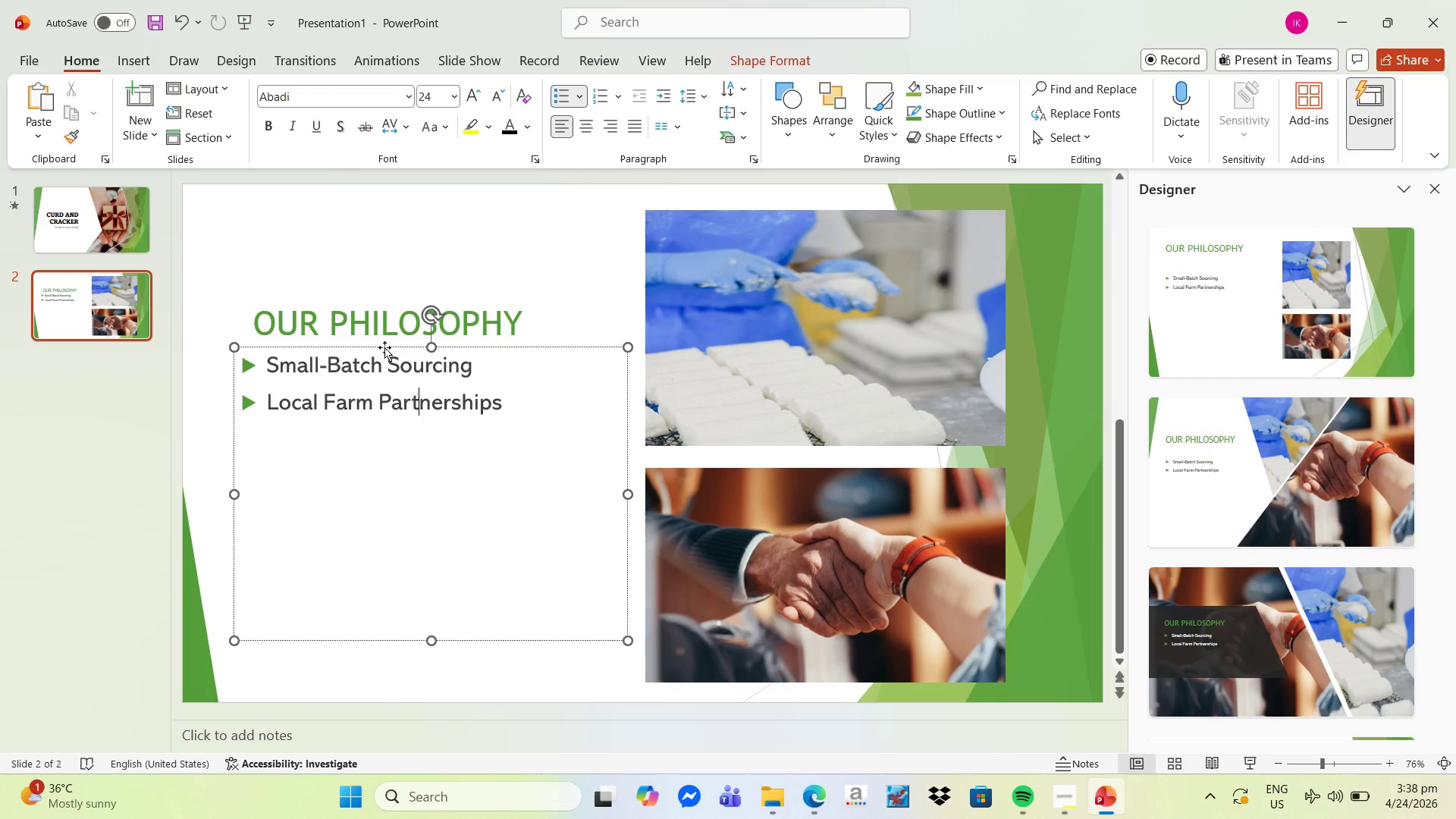 
left_click_drag(start_coordinate=[384, 347], to_coordinate=[409, 410])
 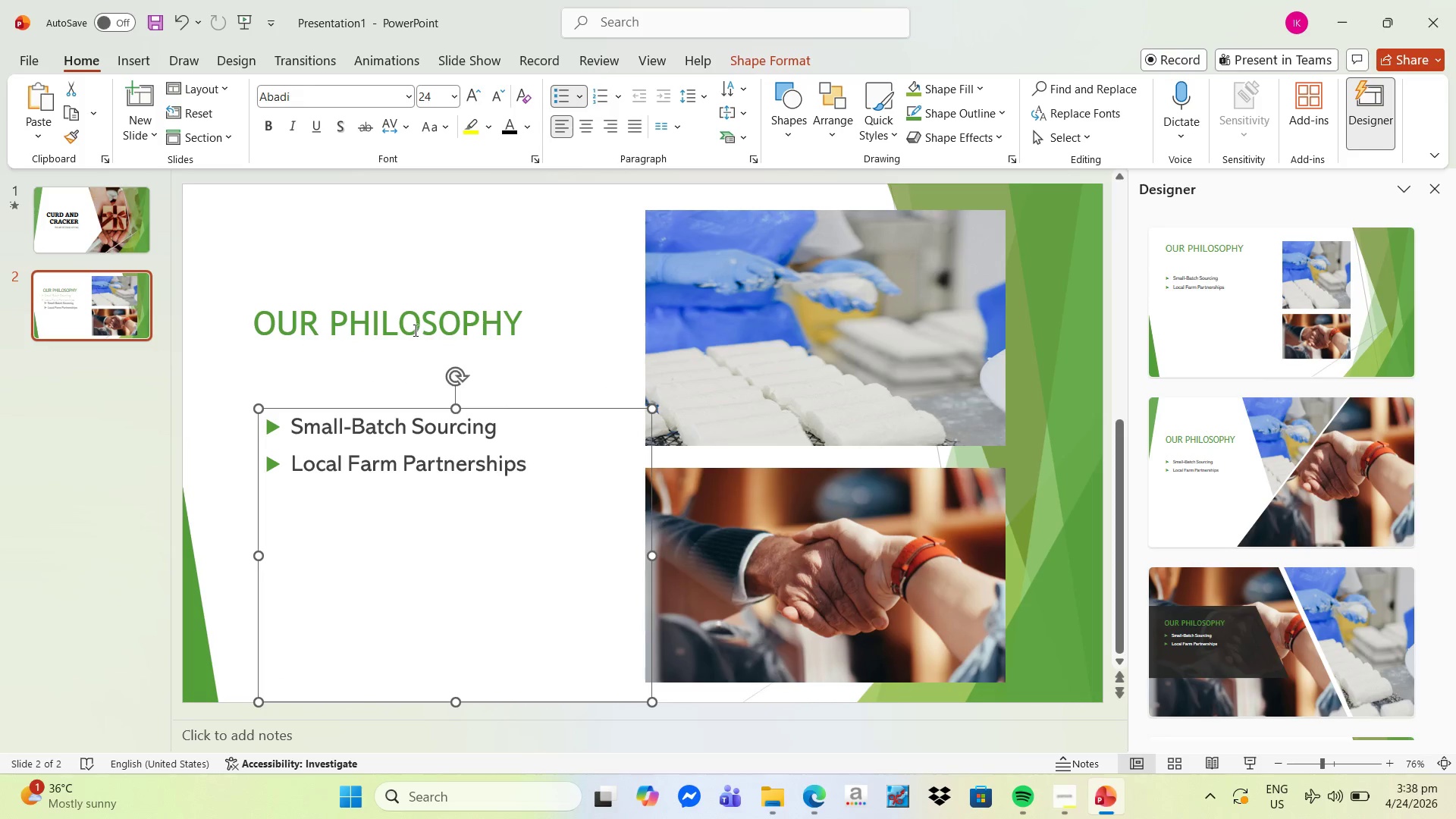 
left_click([414, 329])
 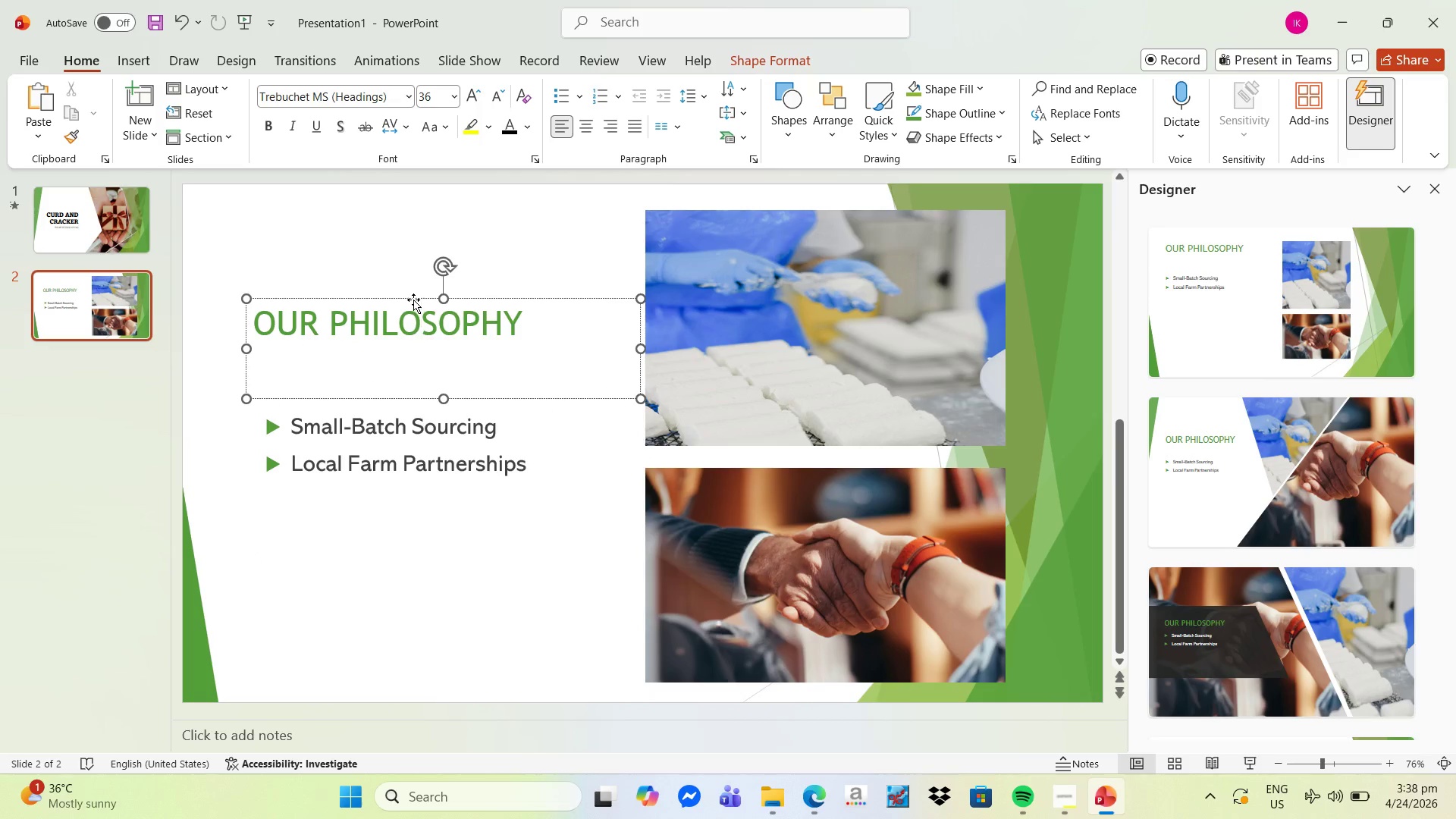 
left_click_drag(start_coordinate=[413, 300], to_coordinate=[406, 340])
 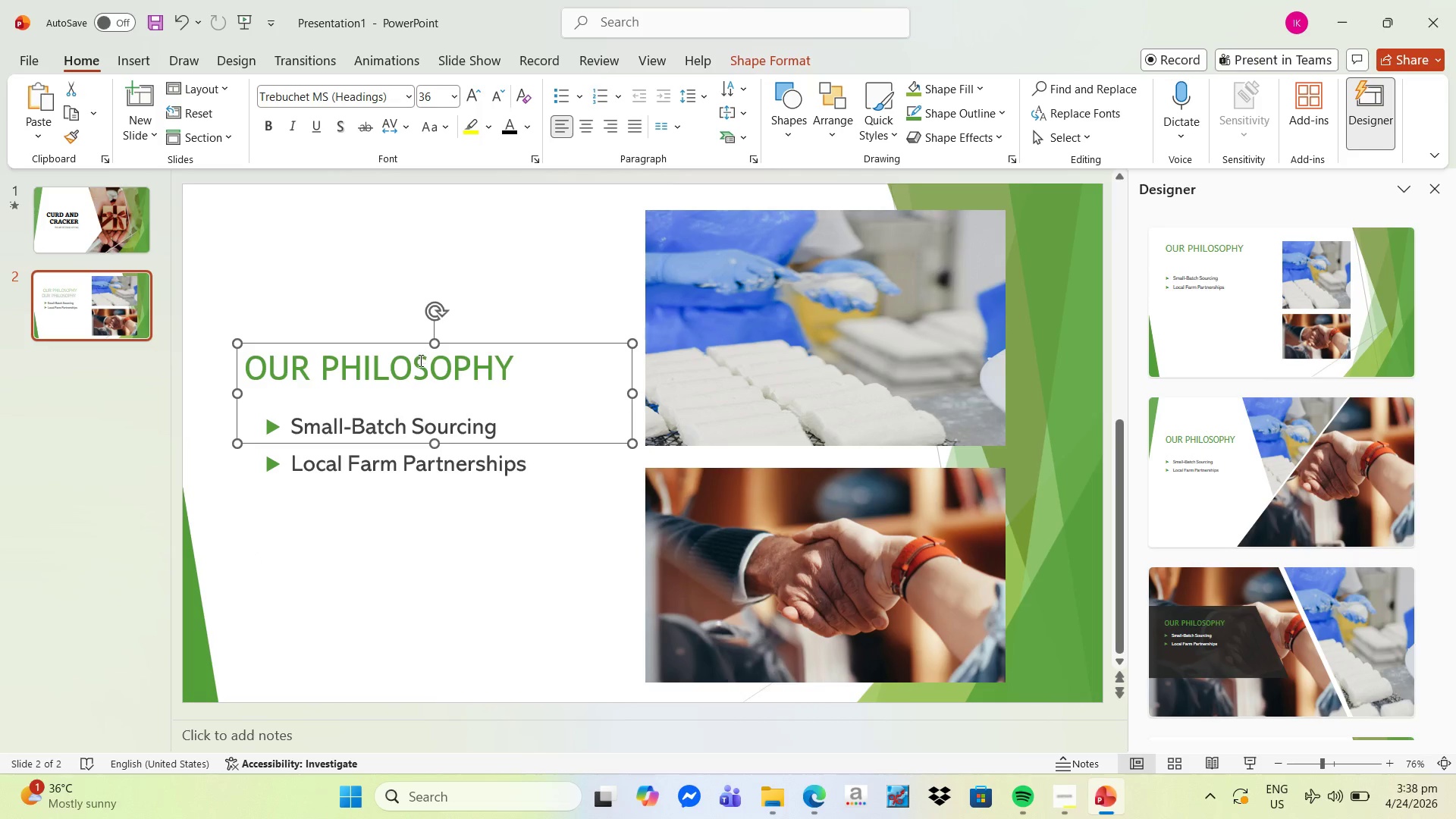 
left_click([419, 360])
 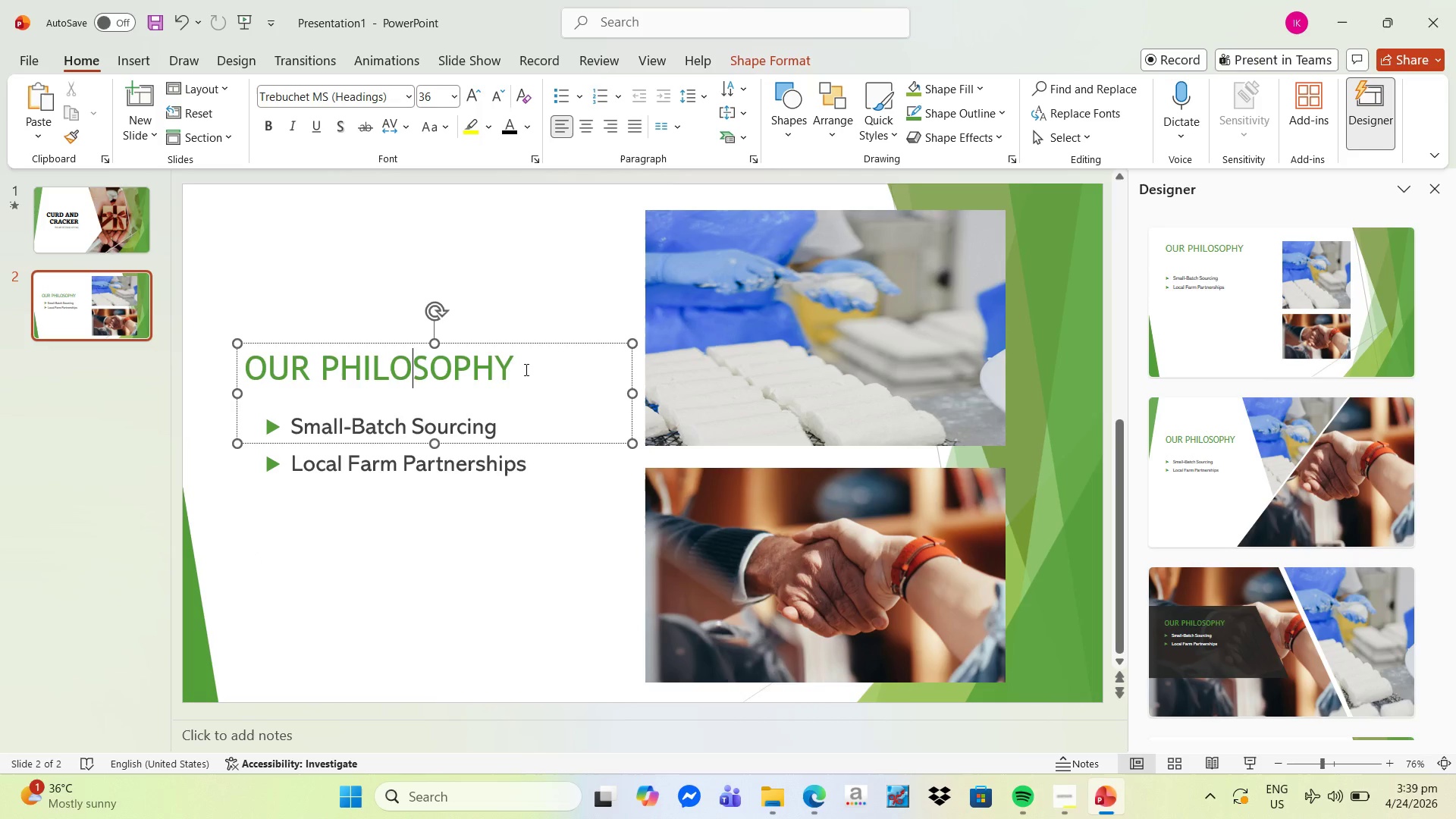 
left_click_drag(start_coordinate=[525, 369], to_coordinate=[268, 365])
 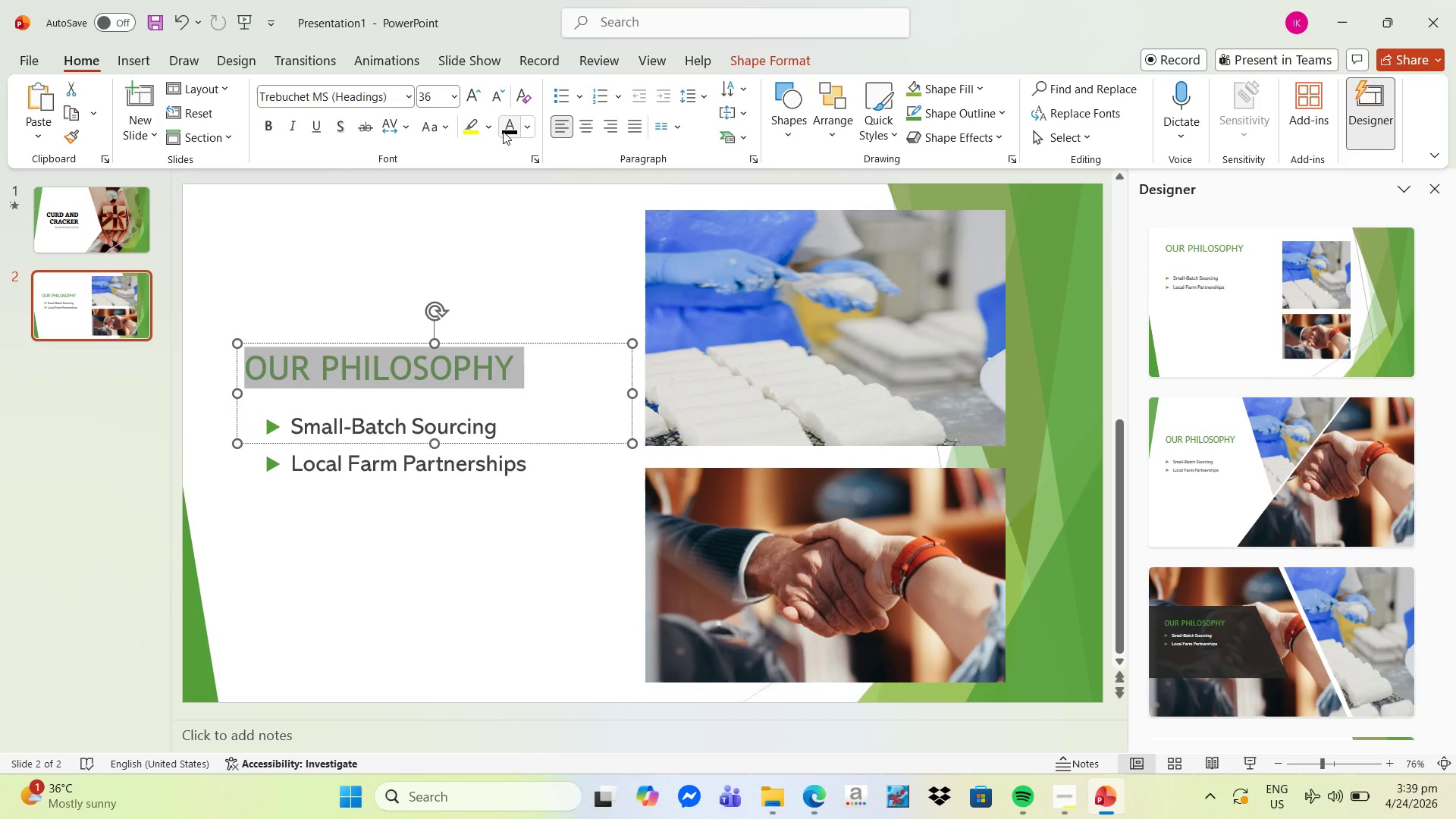 
left_click([506, 131])
 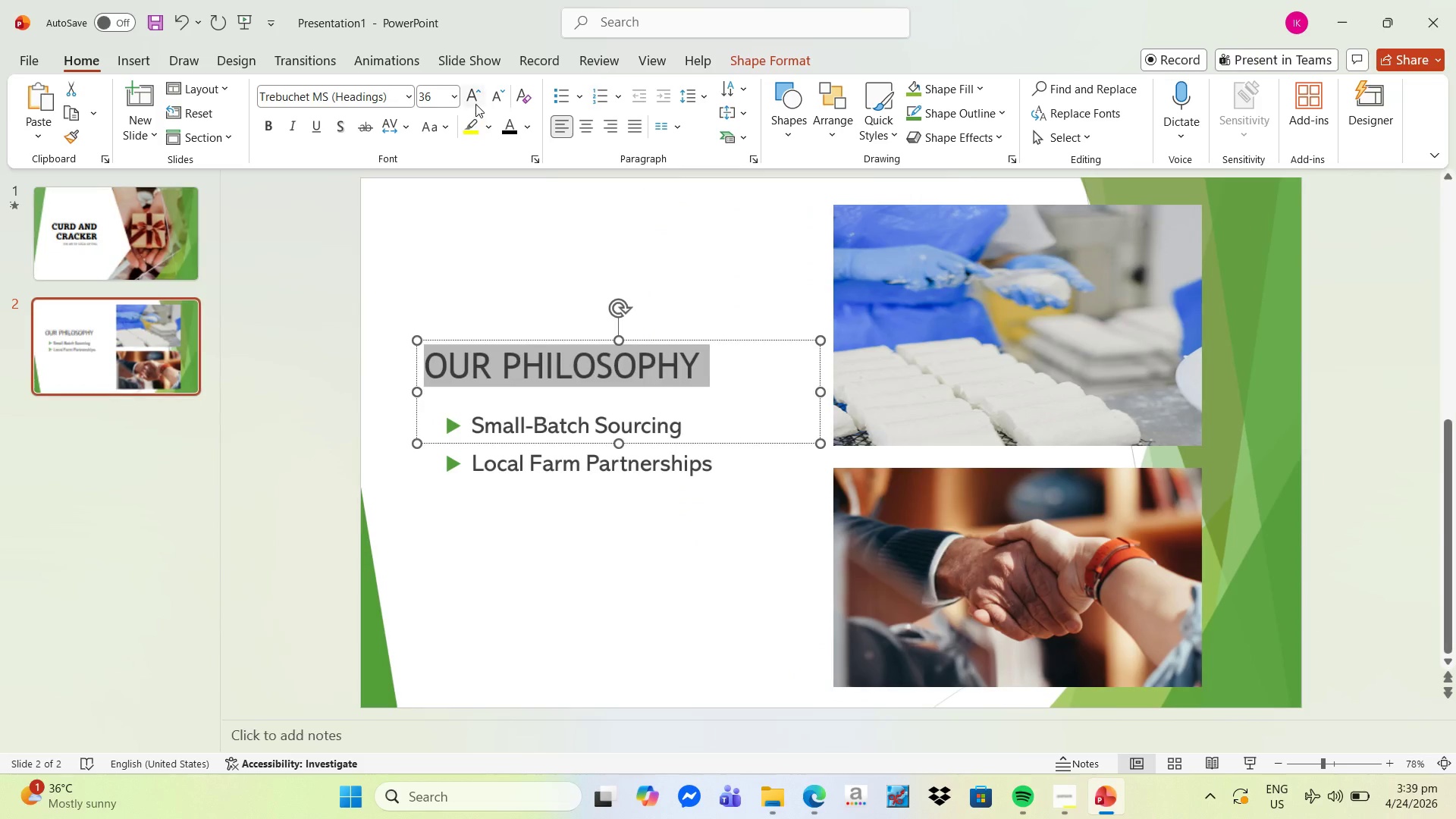 
left_click([476, 100])
 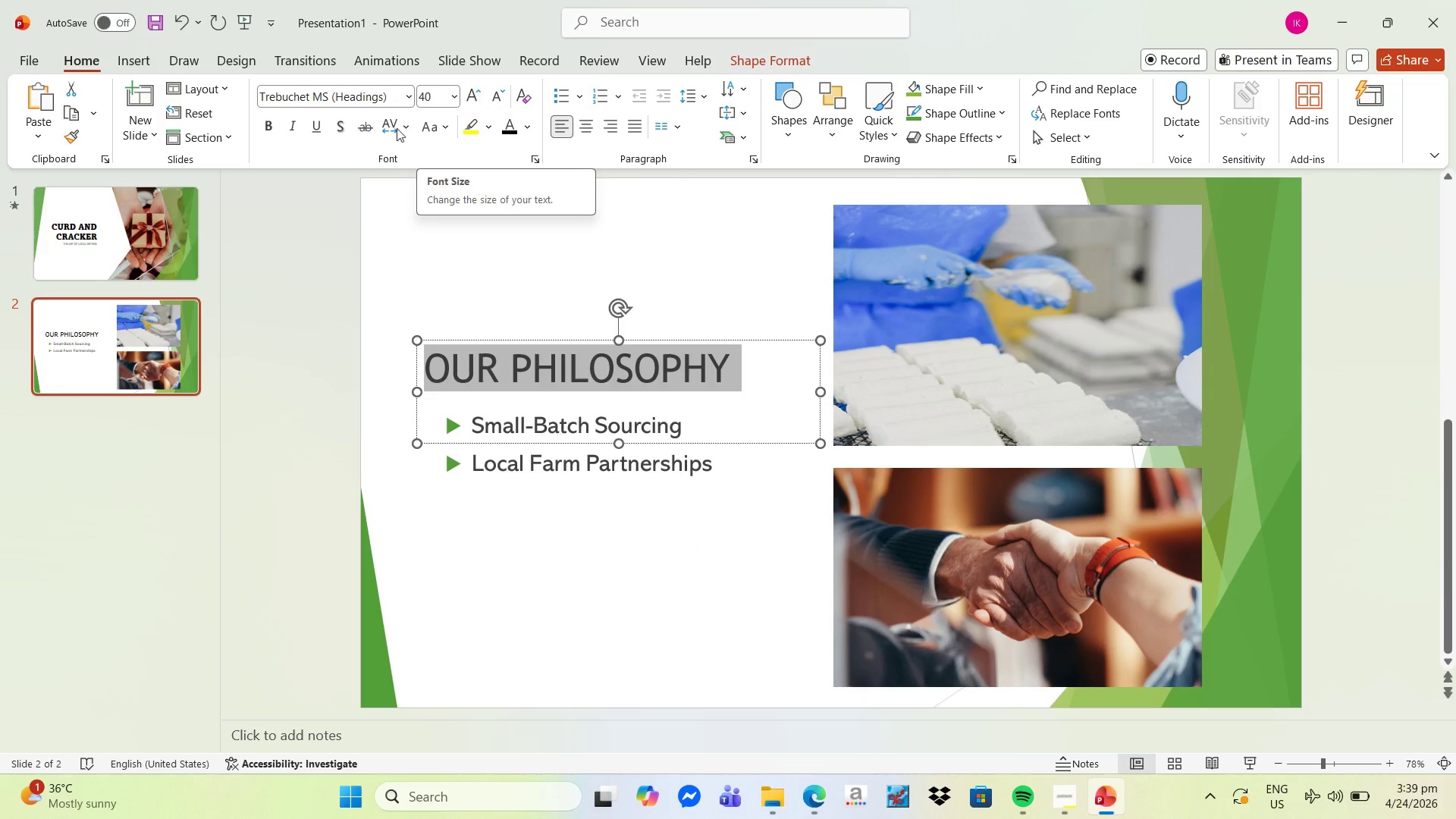 
left_click([270, 128])
 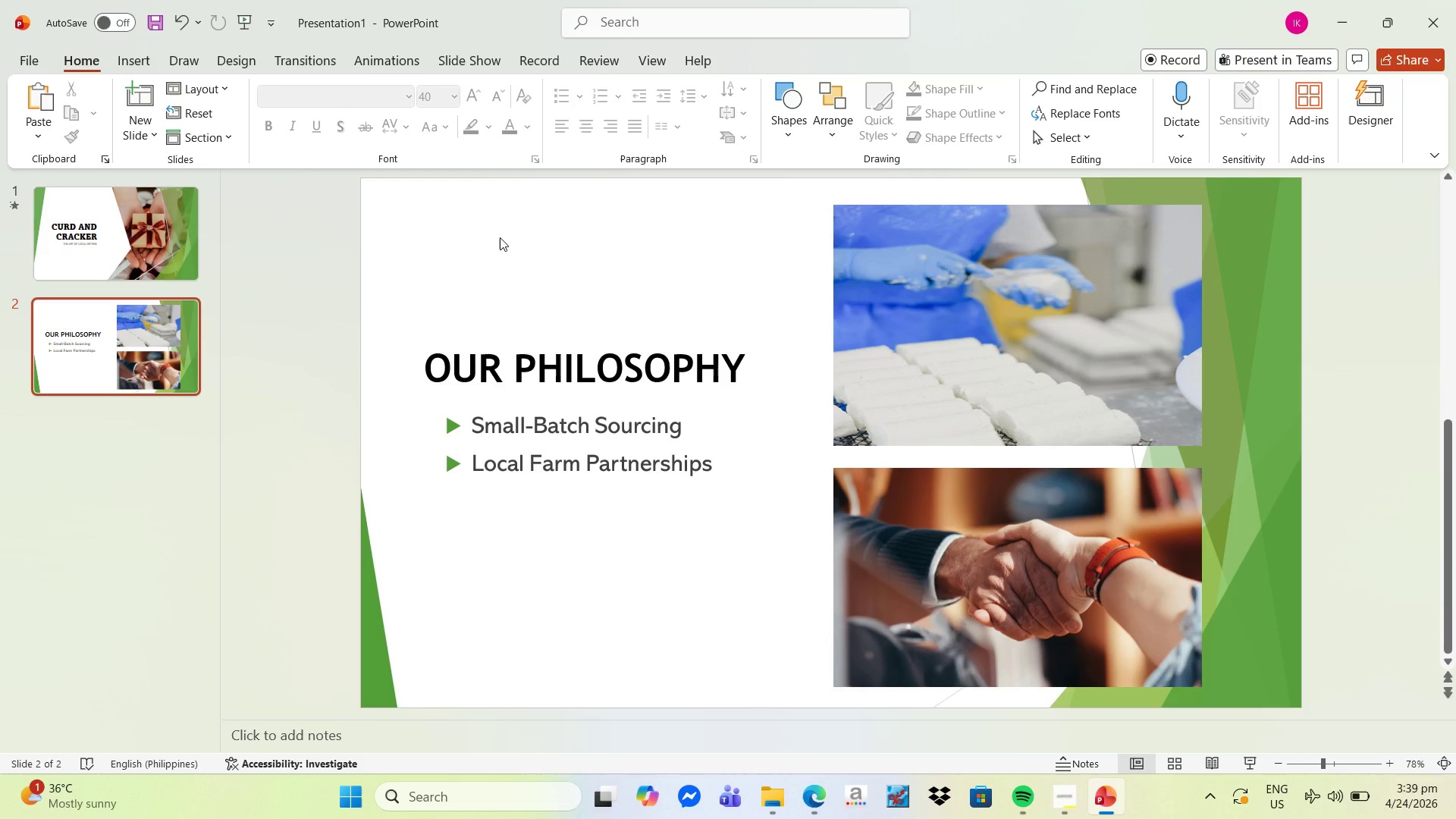 
wait(9.91)
 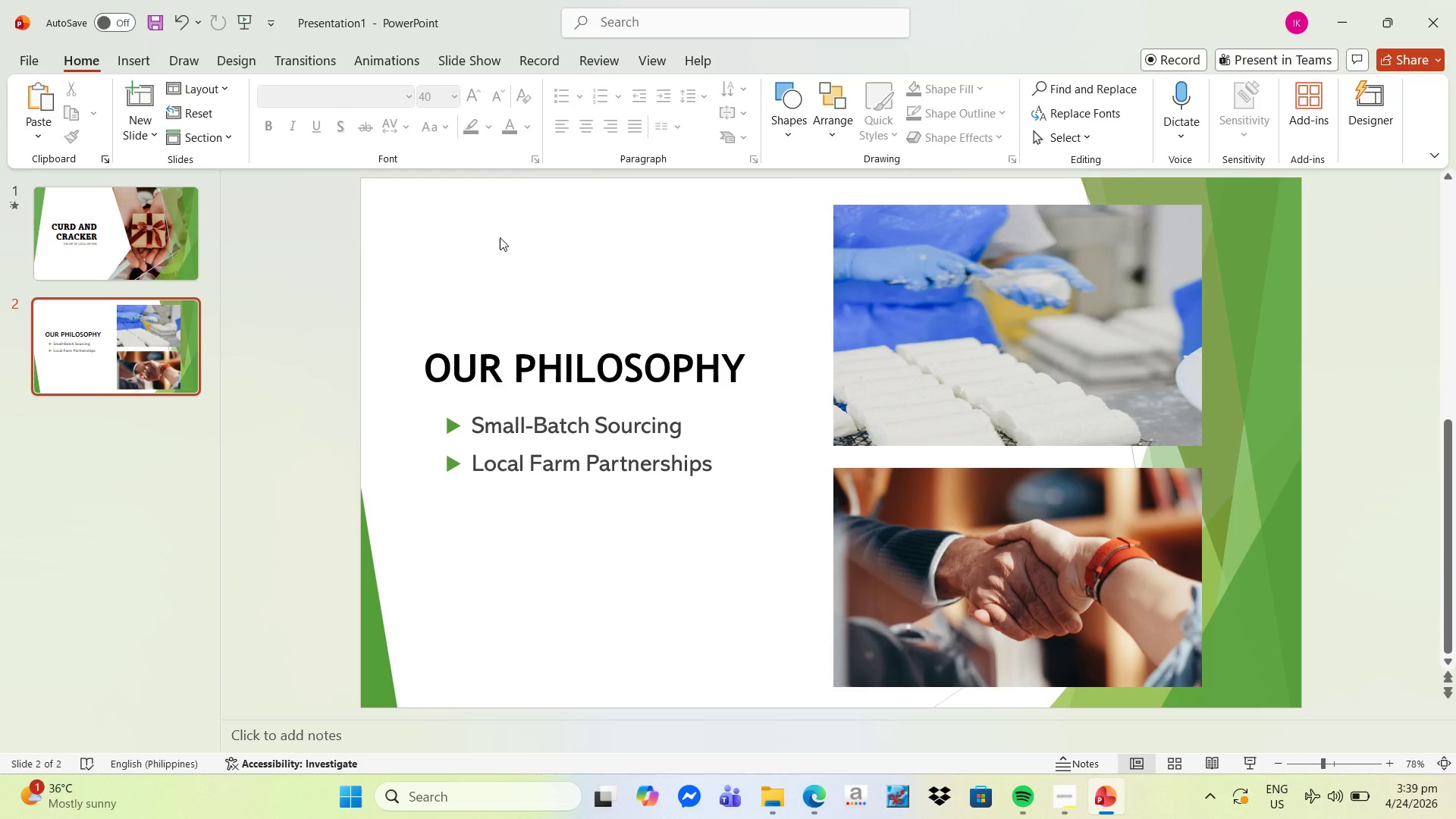 
left_click([153, 325])
 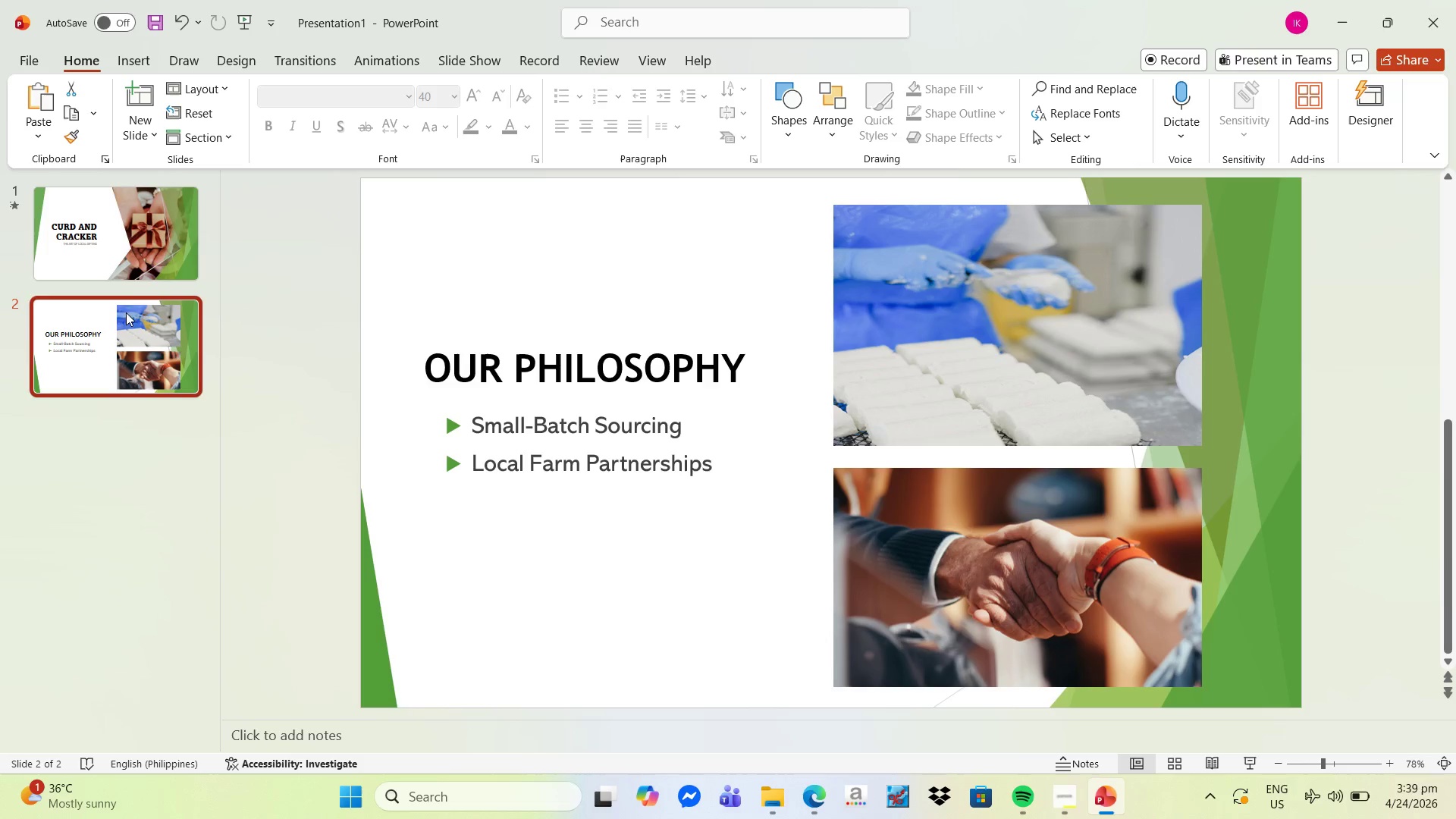 
left_click([153, 108])
 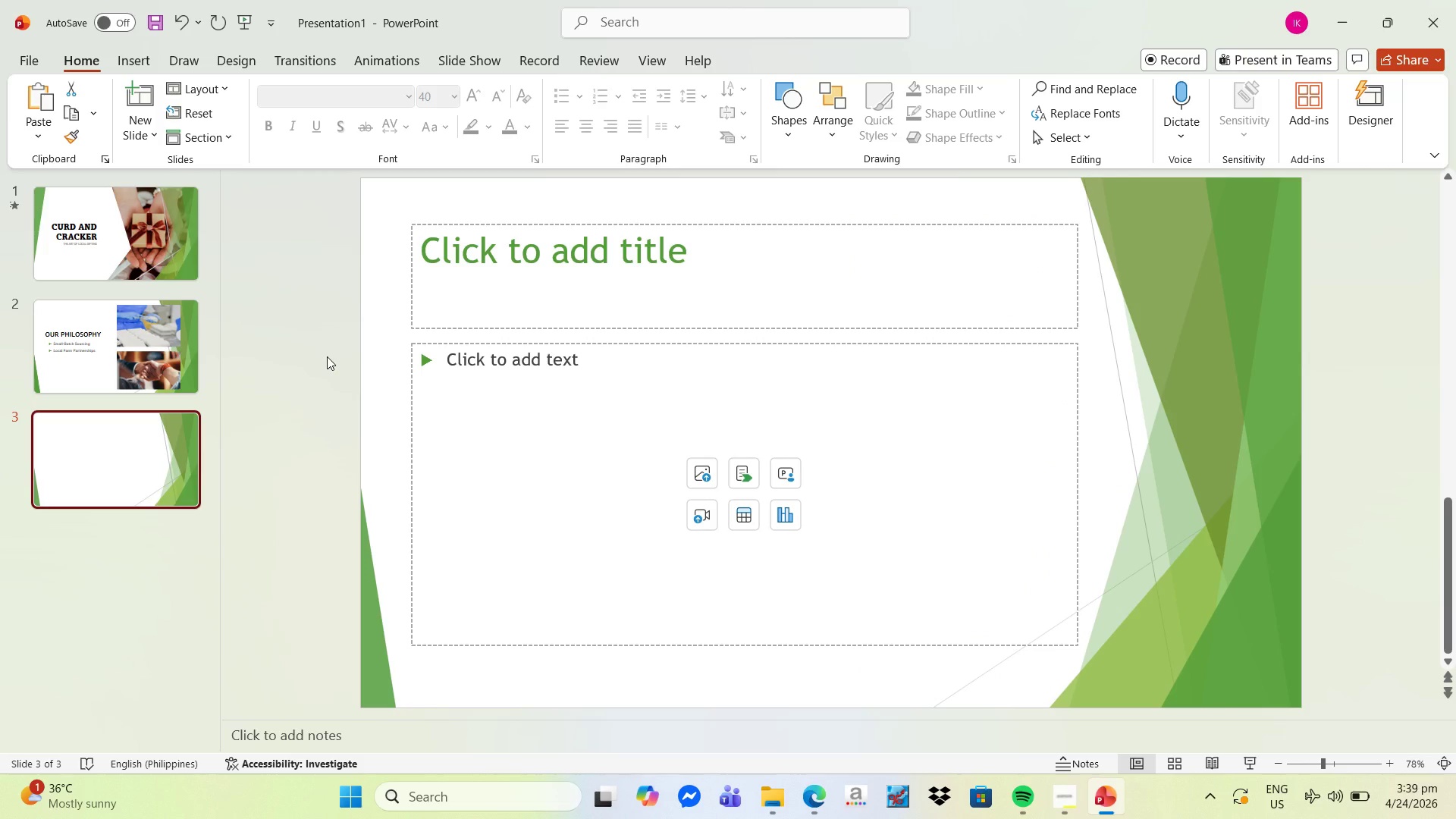 
wait(8.5)
 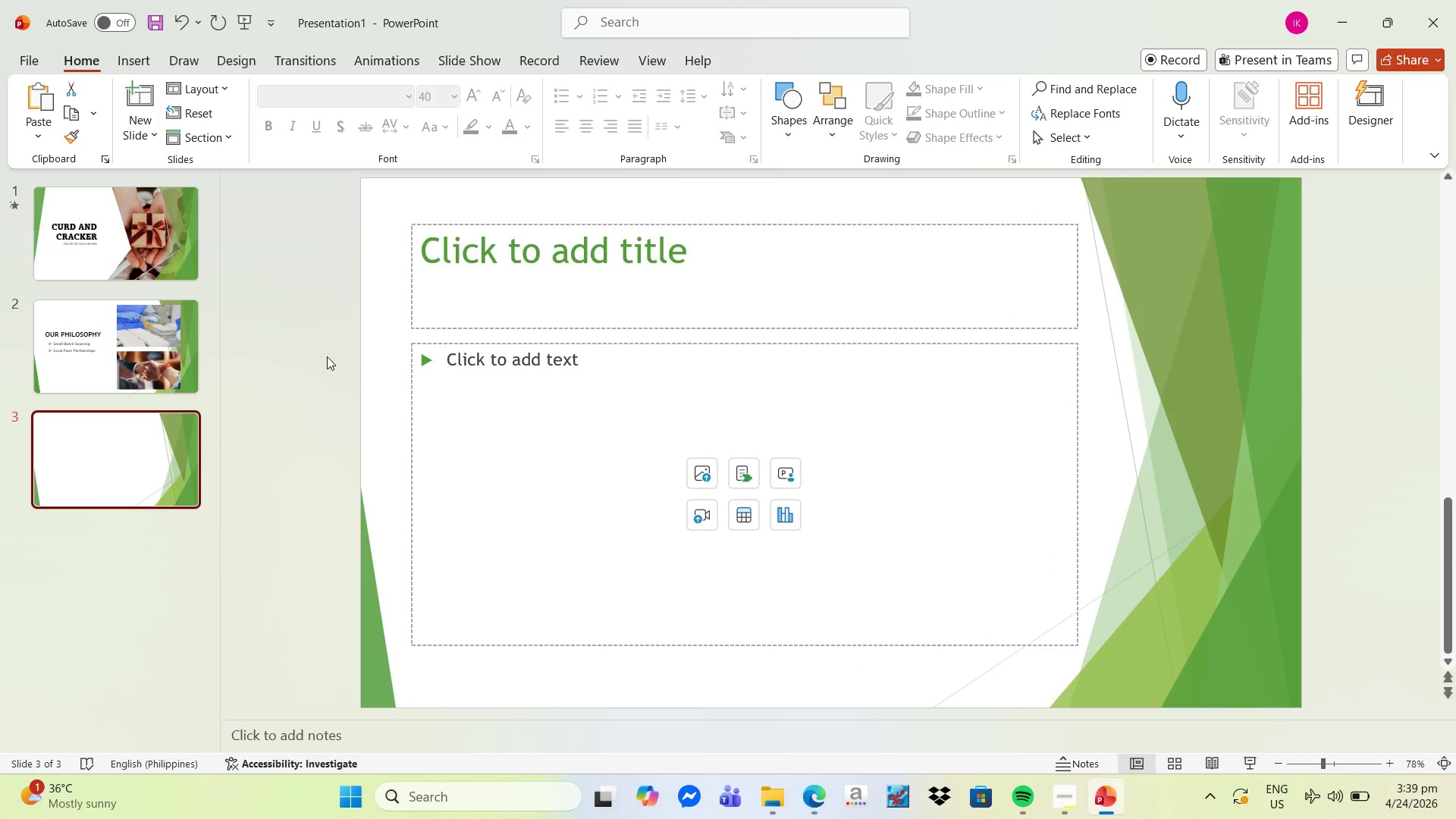 
left_click([554, 275])
 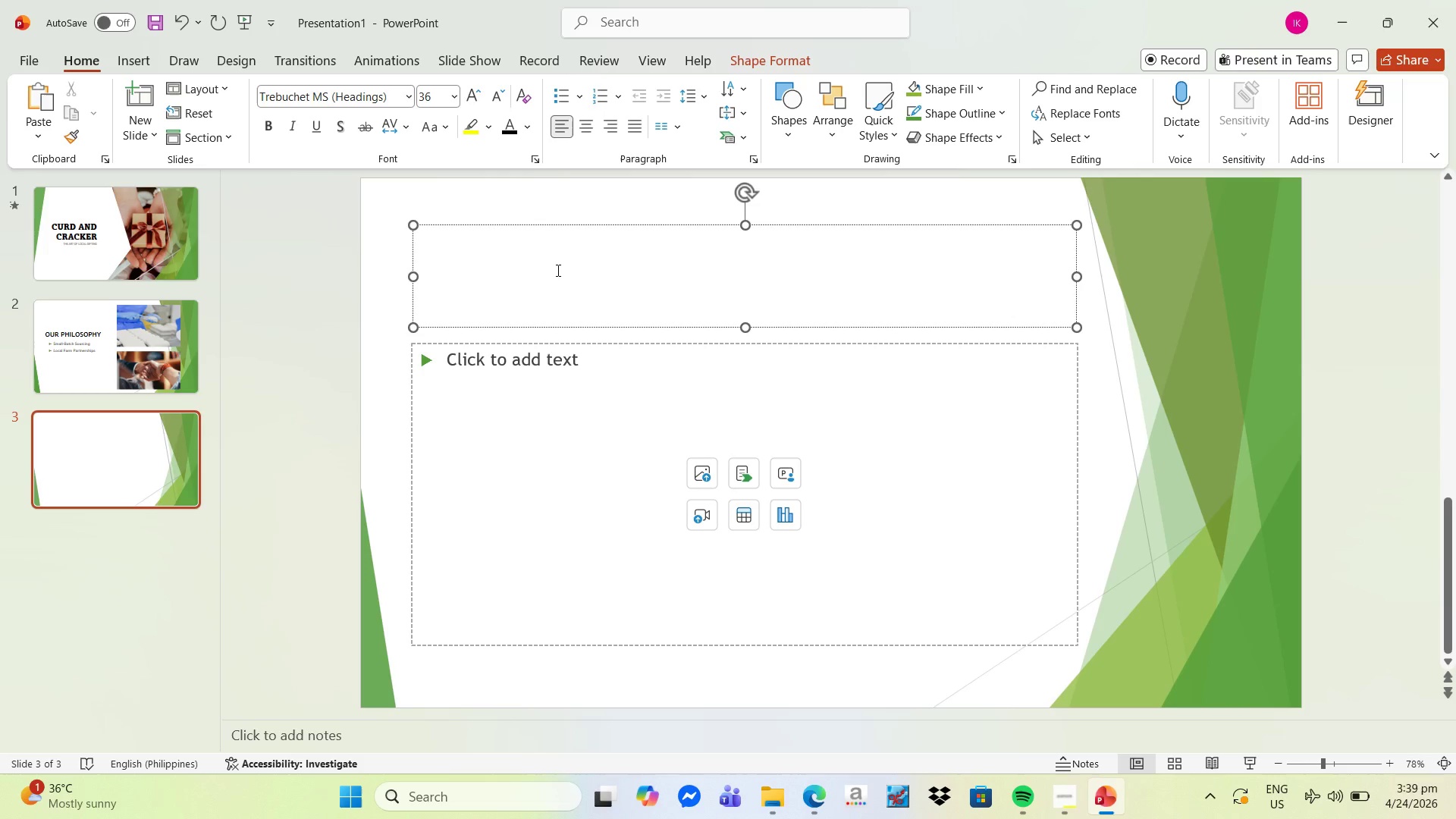 
type(The Tasting )
key(Backspace)
key(Backspace)
key(Backspace)
key(Backspace)
key(Backspace)
key(Backspace)
key(Backspace)
key(Backspace)
type("Tasting Room" Bp)
key(Backspace)
type(ox)
 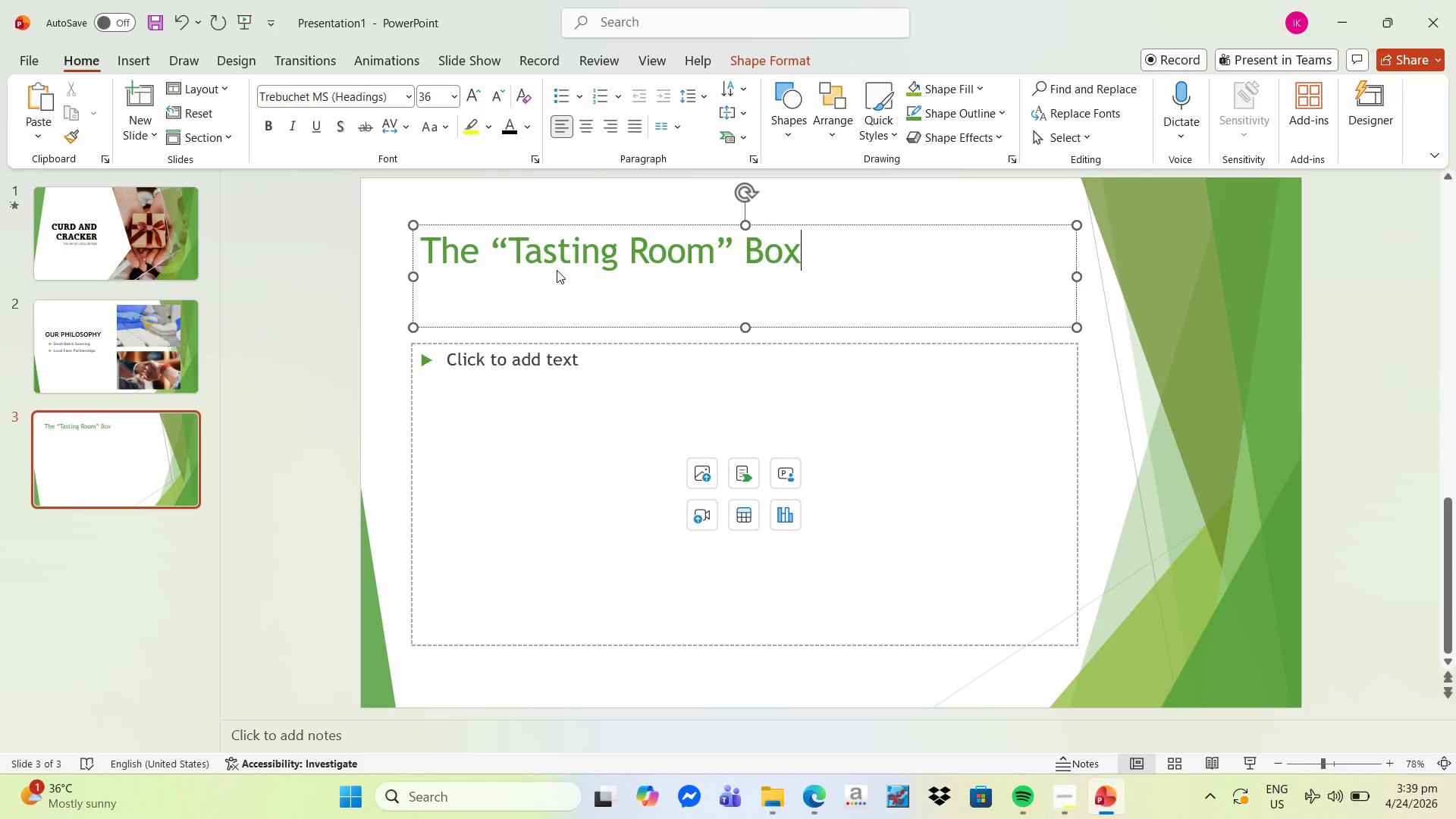 
wait(23.98)
 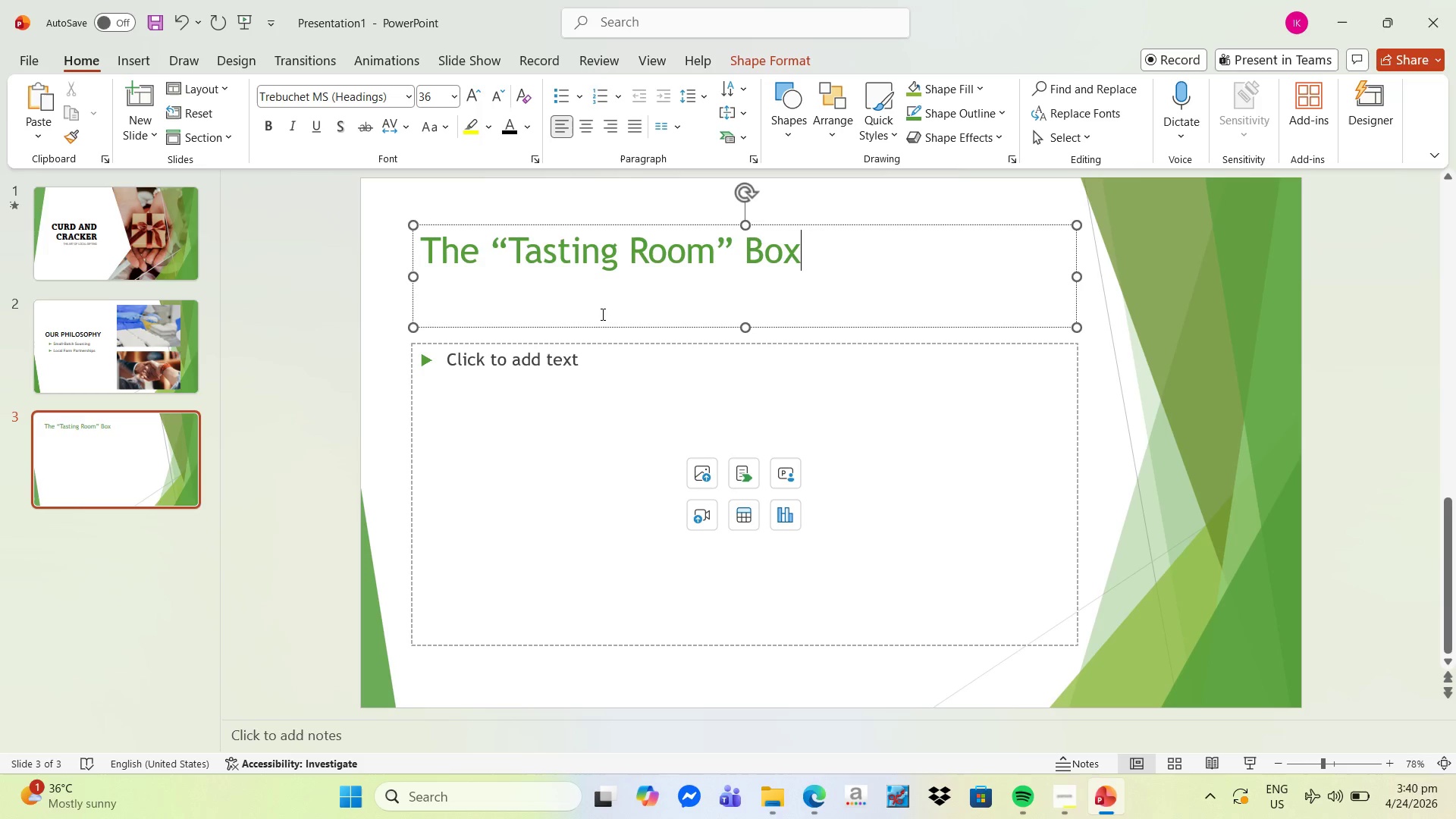 
type(3 Farmhouse Cheeses)
 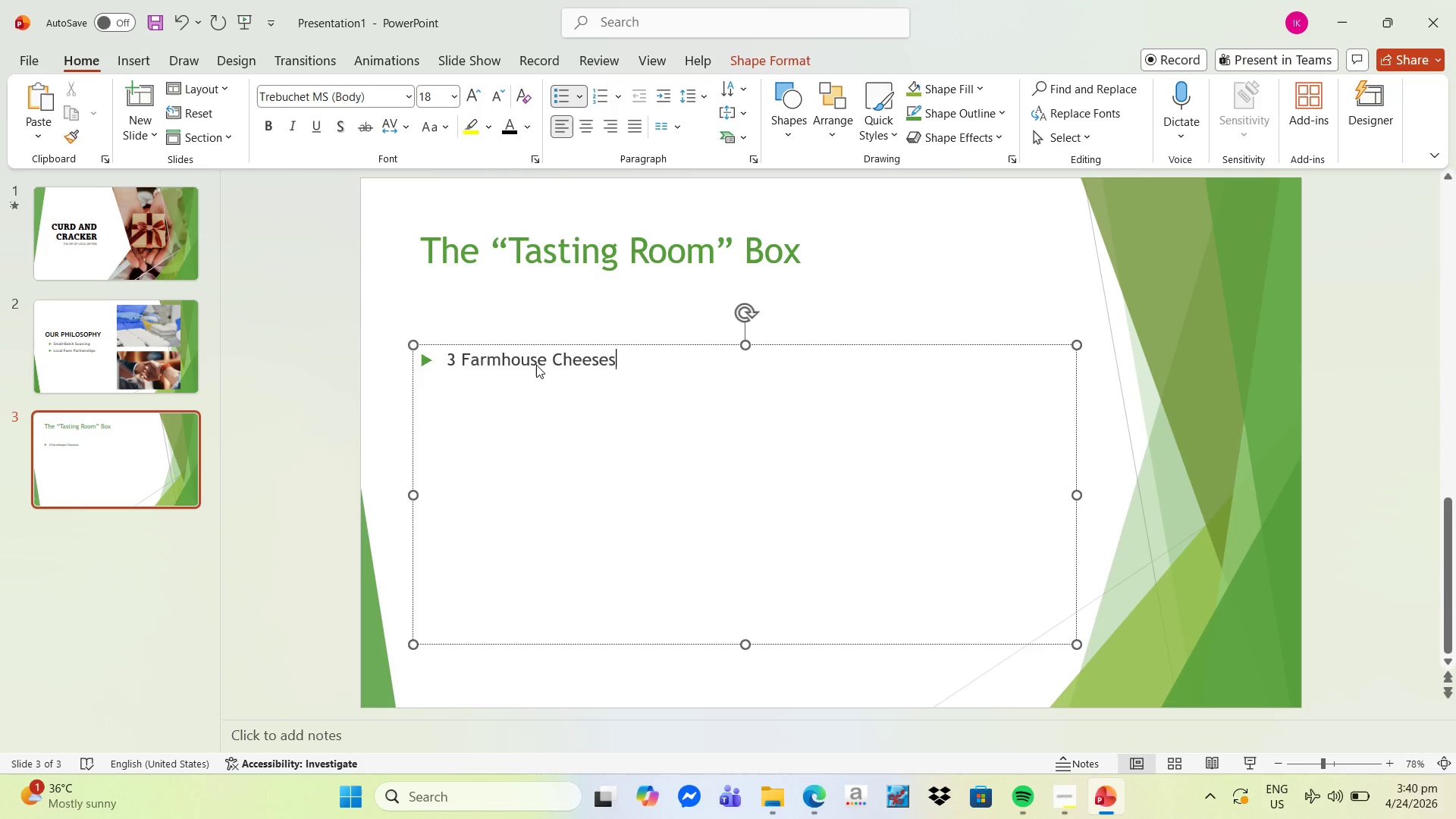 
key(Enter)
 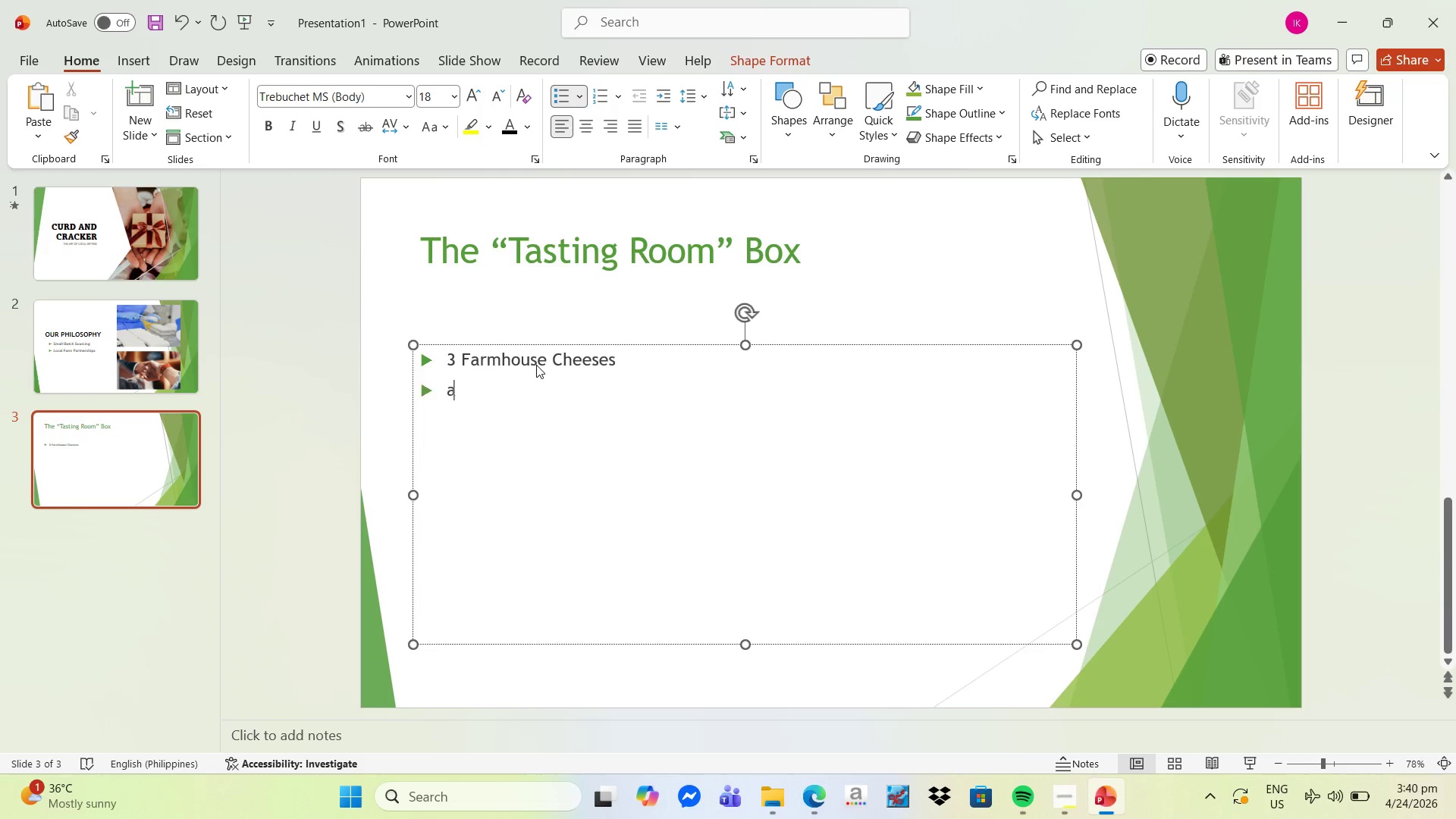 
type(artisanal Crackers)
 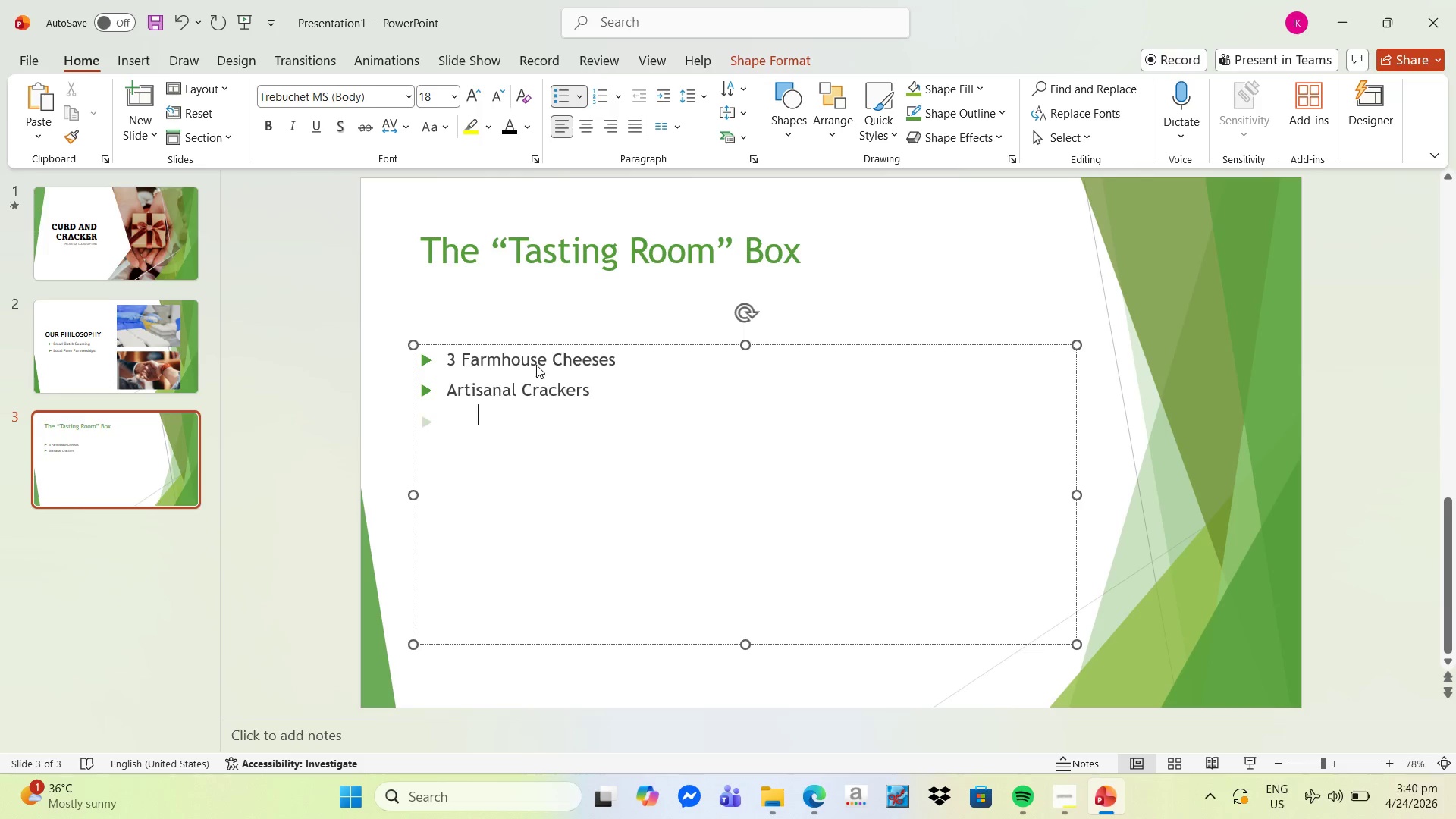 
 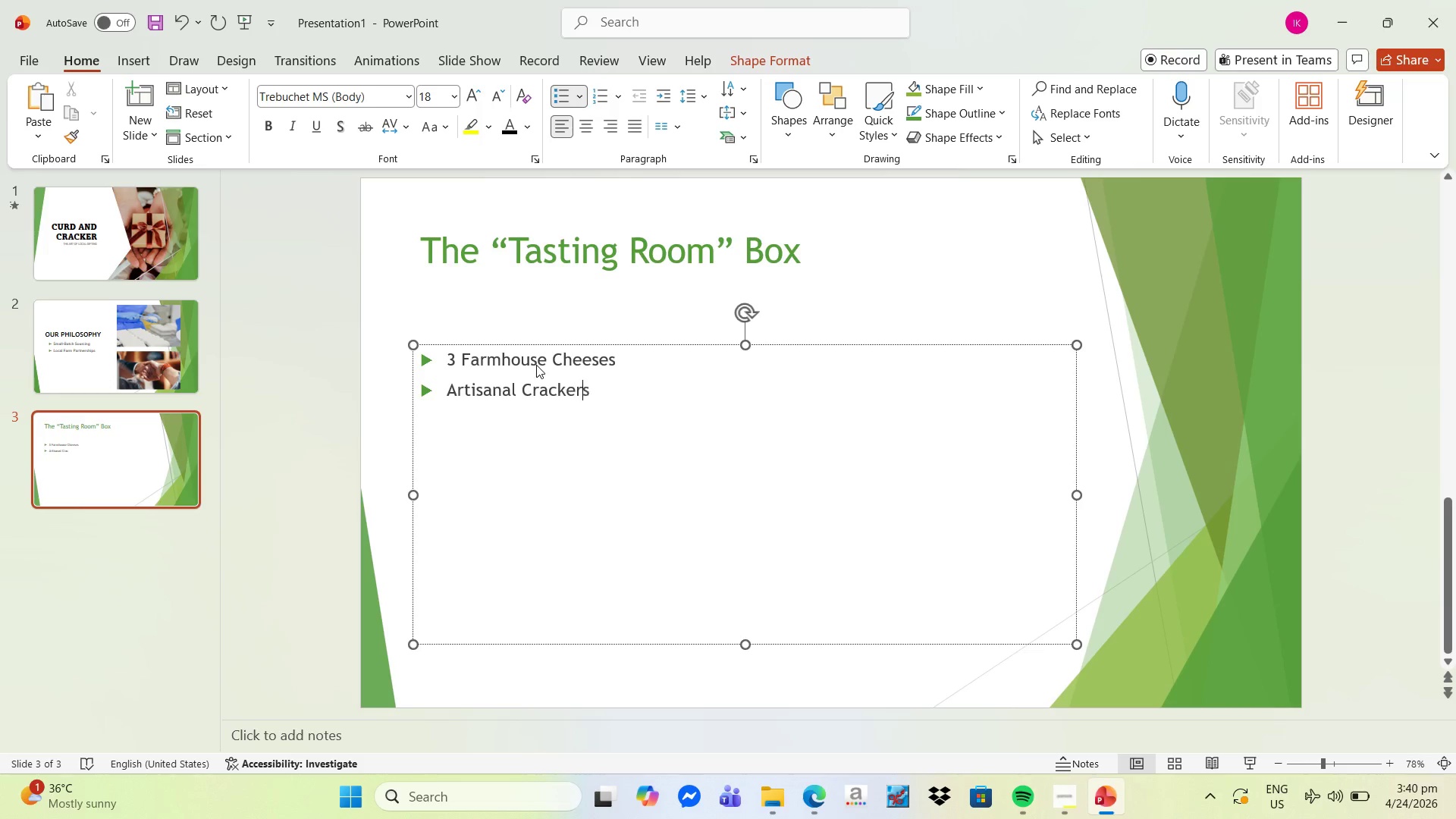 
key(Enter)
 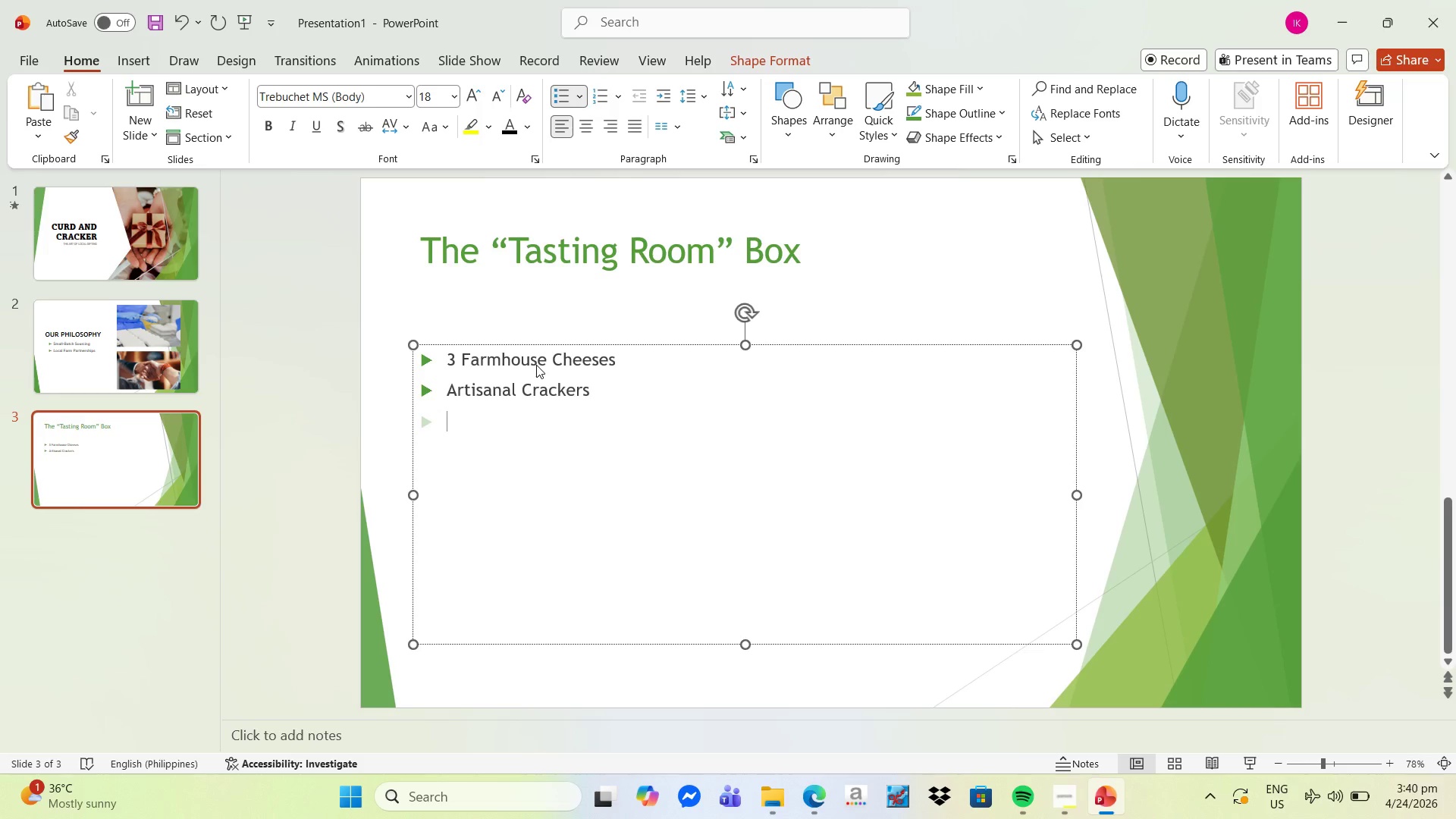 
hold_key(key=ShiftLeft, duration=1.5)
 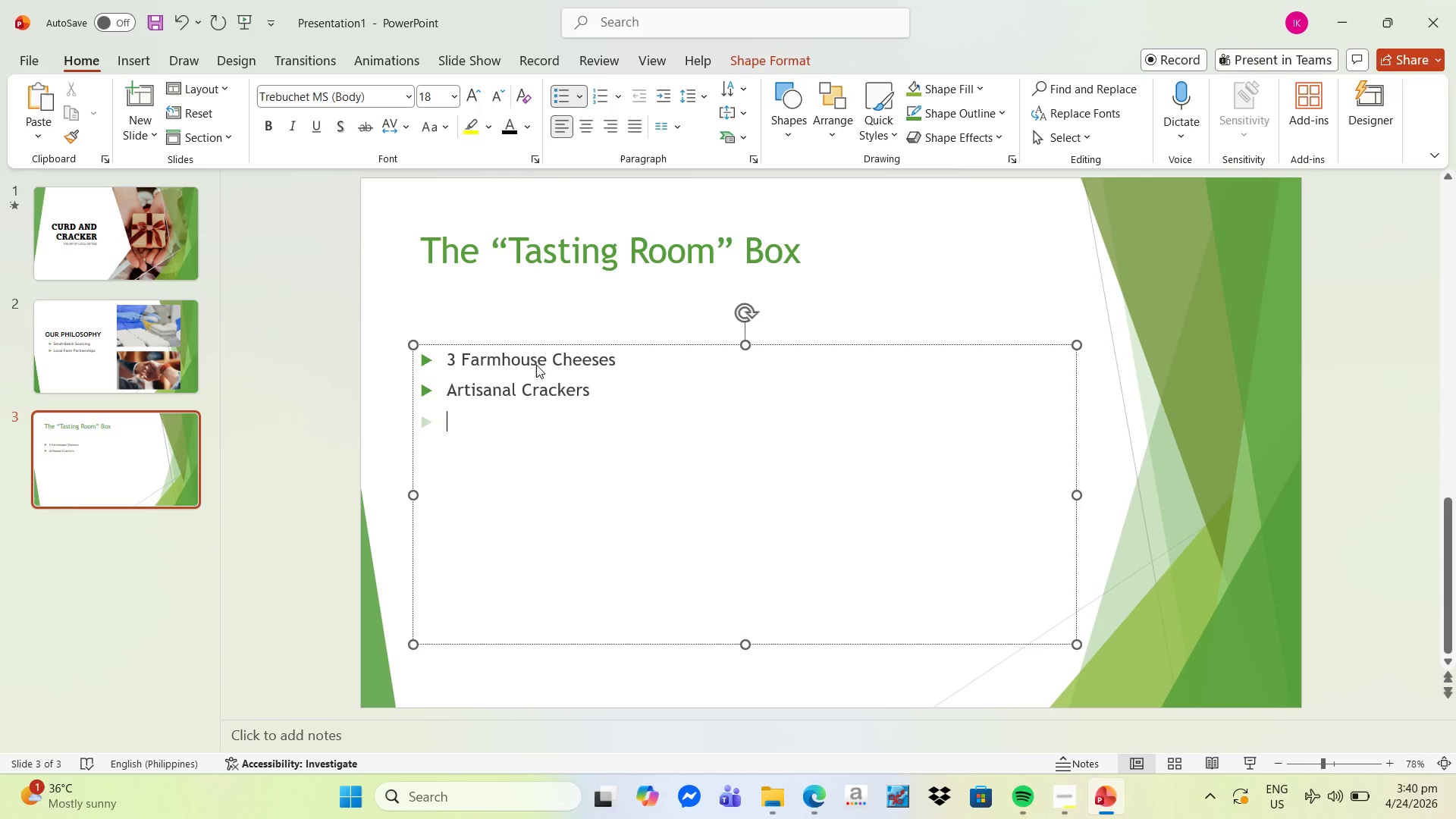 
type(Seasonal Preserve)
 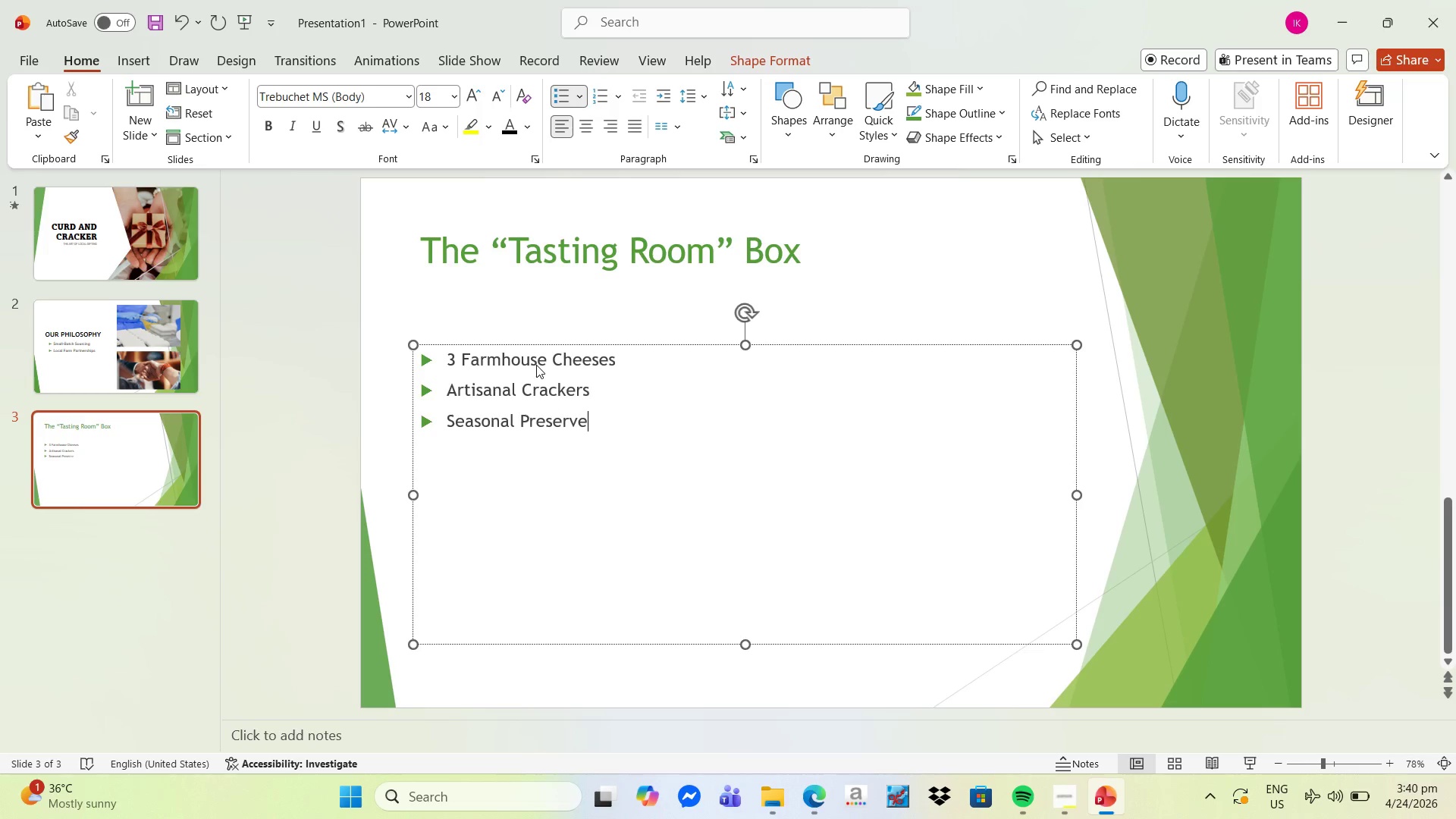 
wait(8.25)
 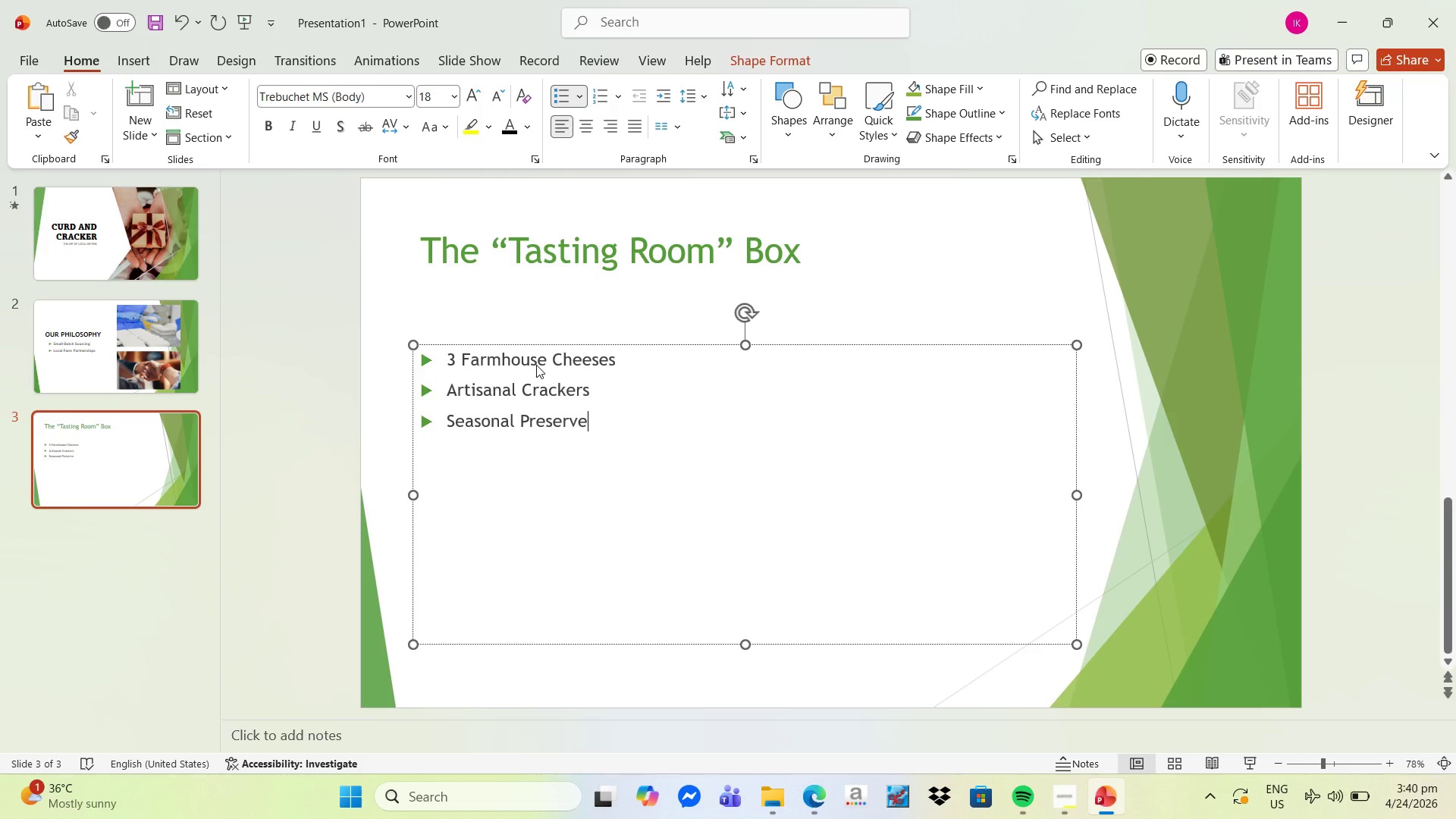 
left_click([983, 298])
 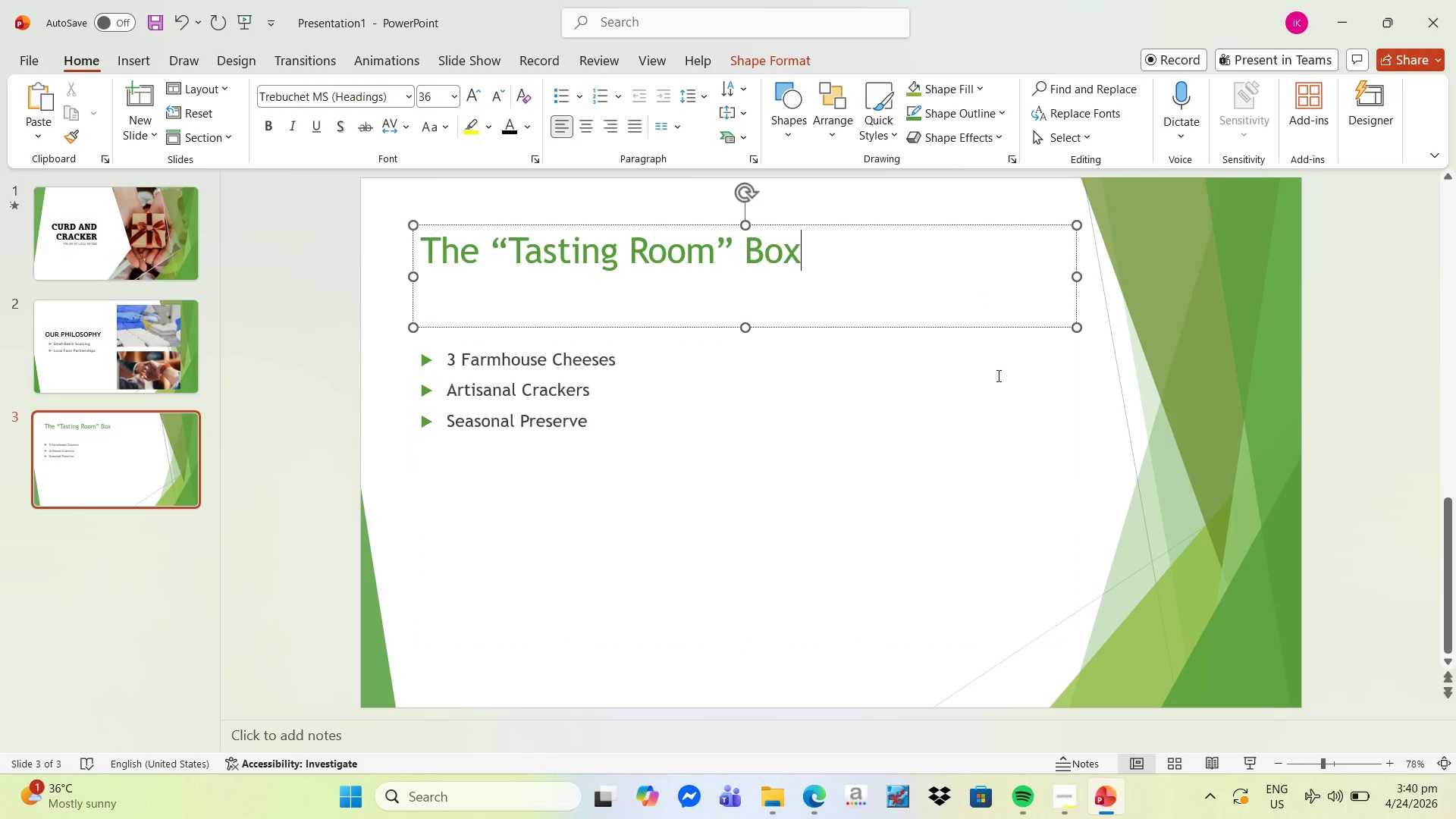 
left_click([1001, 397])
 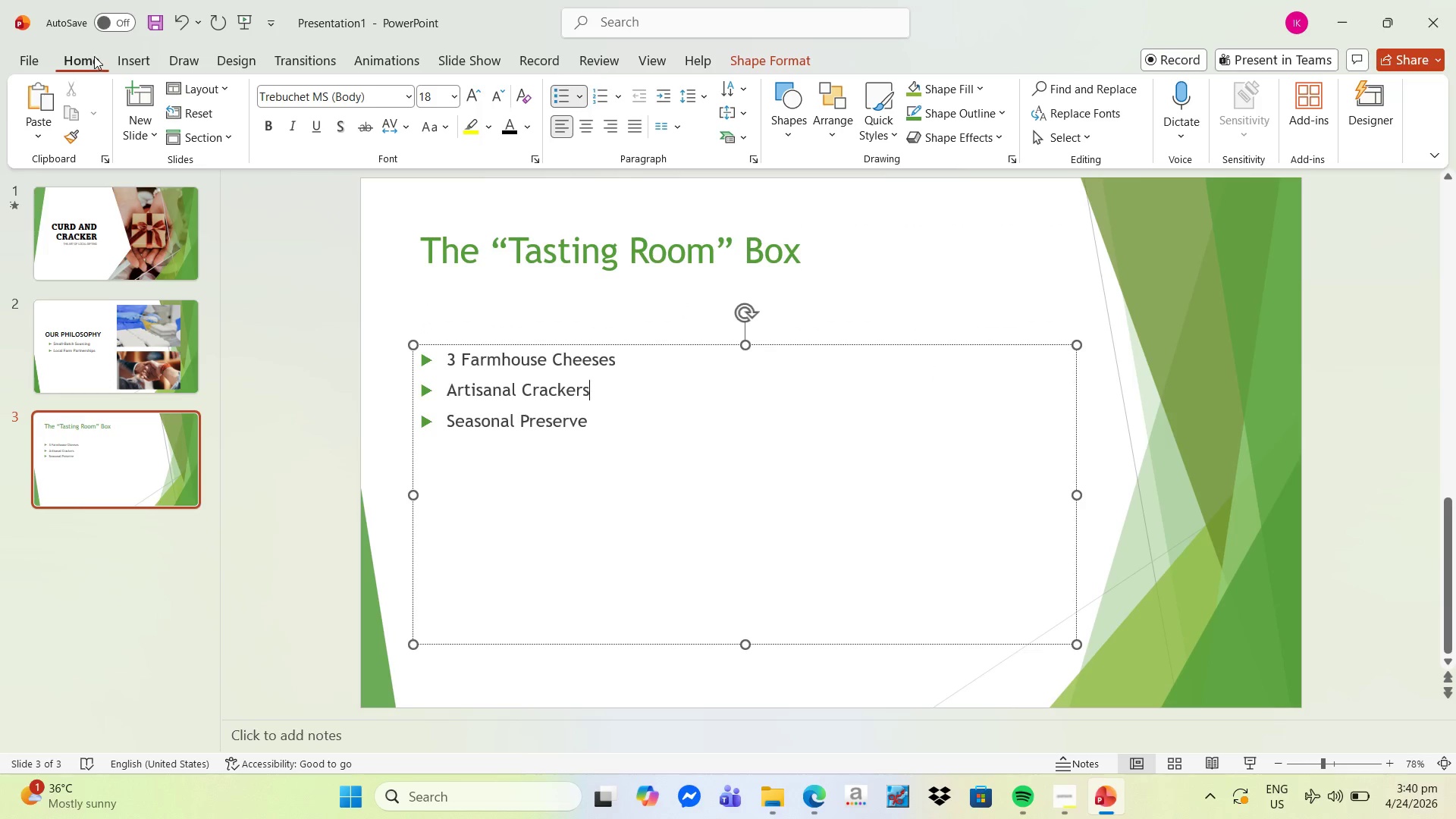 
left_click([127, 61])
 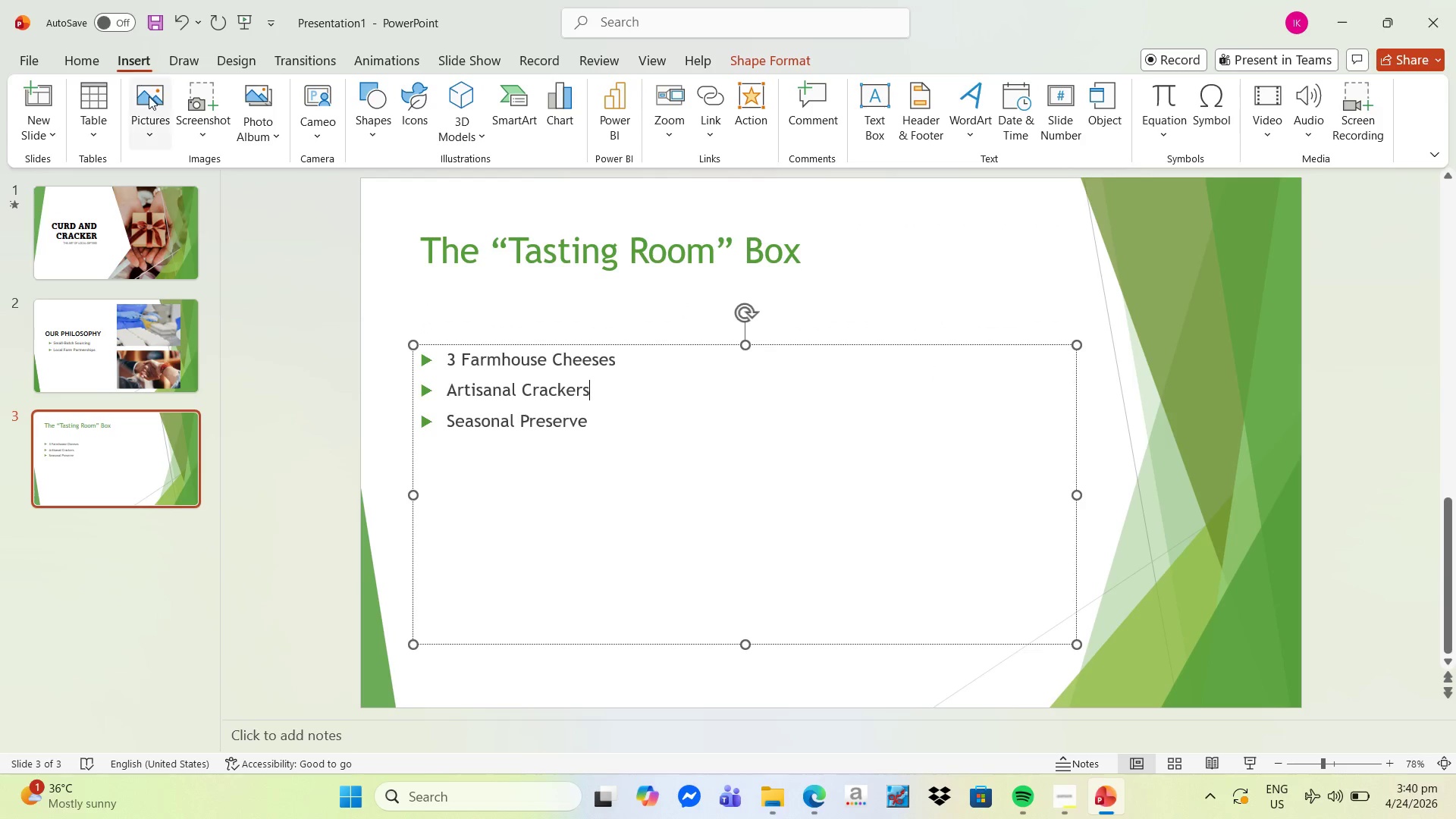 
left_click([149, 101])
 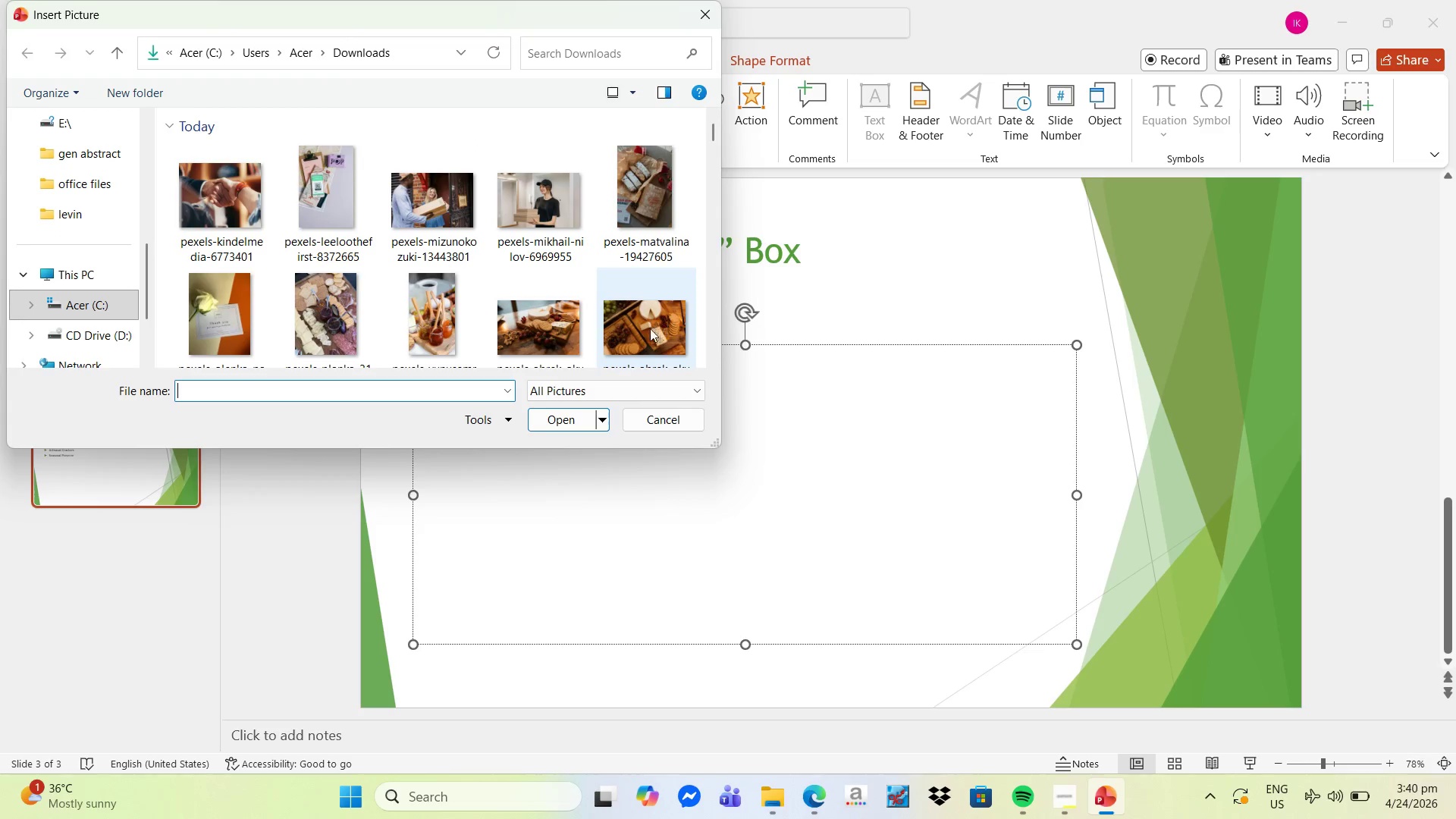 
scroll: coordinate [504, 278], scroll_direction: down, amount: 3.0
 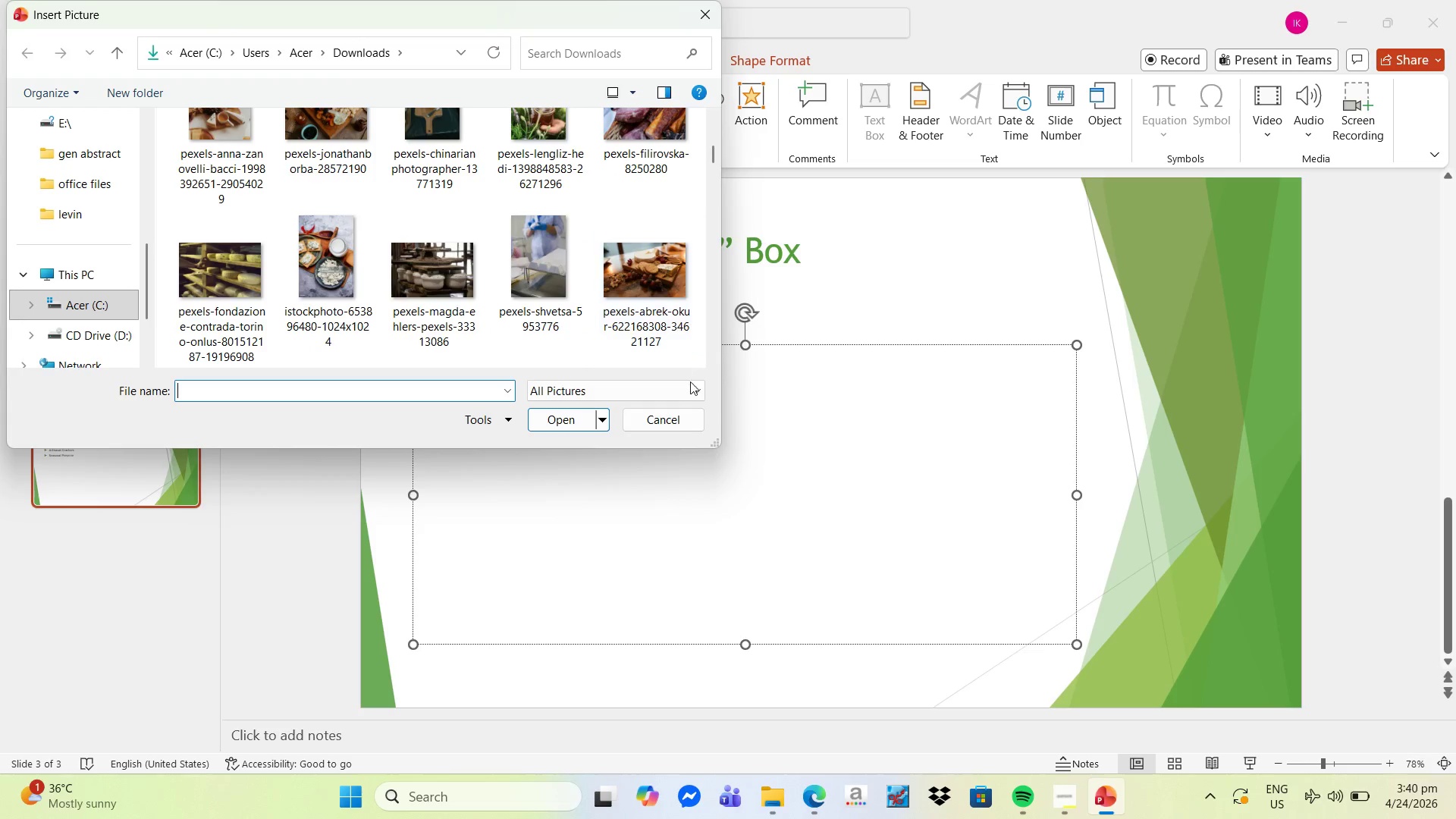 
left_click_drag(start_coordinate=[711, 447], to_coordinate=[1069, 649])
 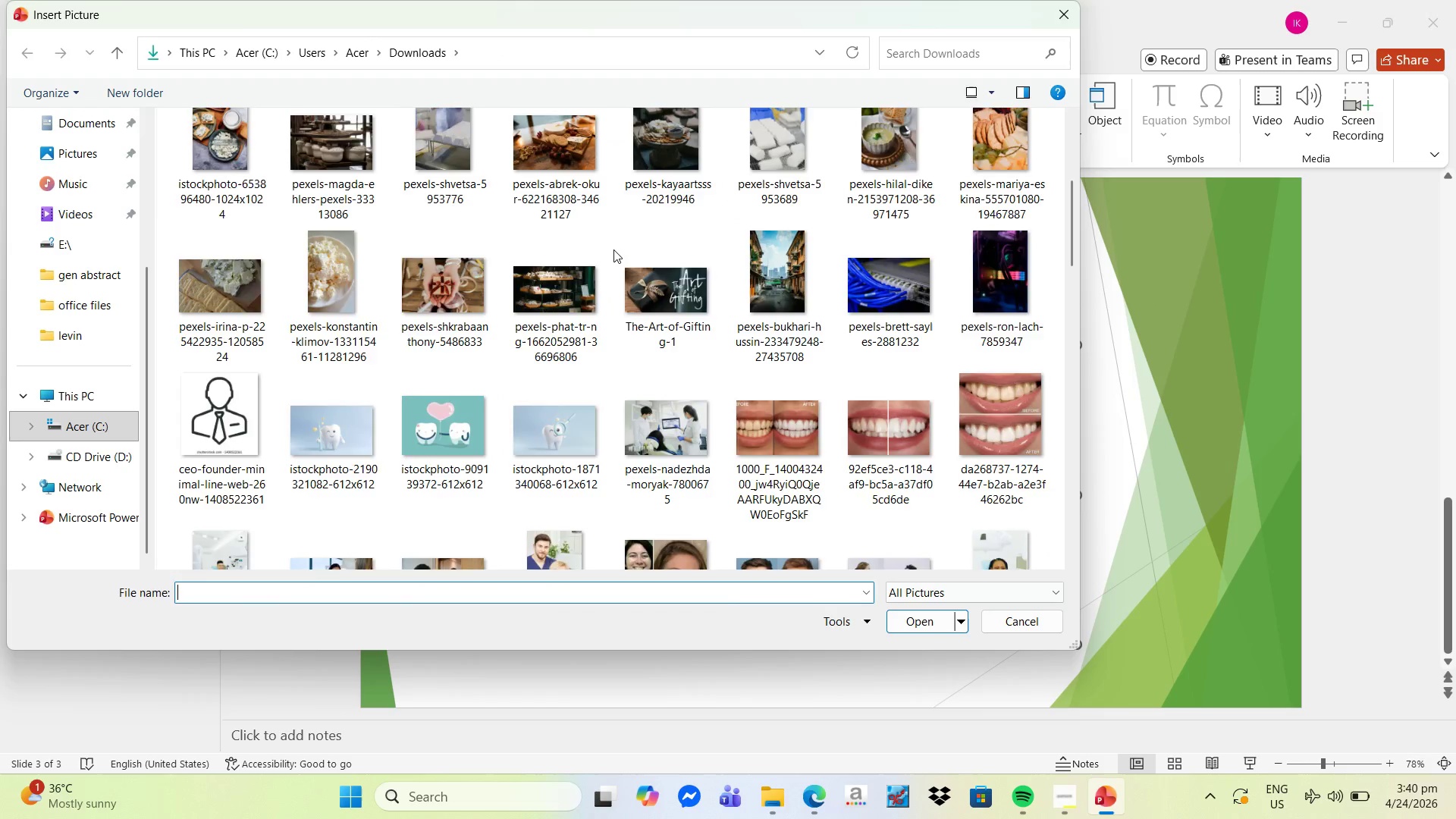 
scroll: coordinate [614, 249], scroll_direction: up, amount: 4.0
 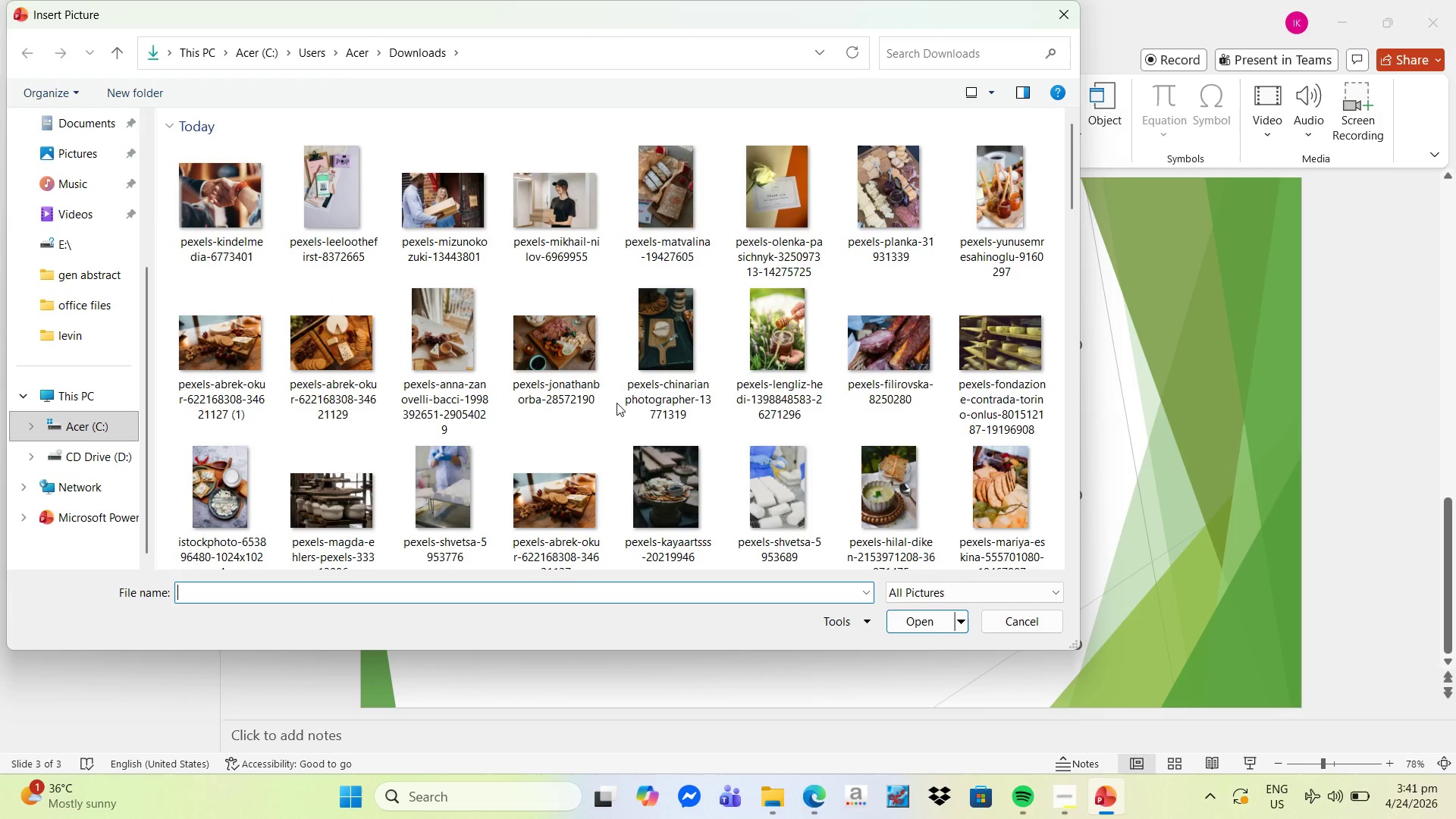 
right_click([611, 408])
 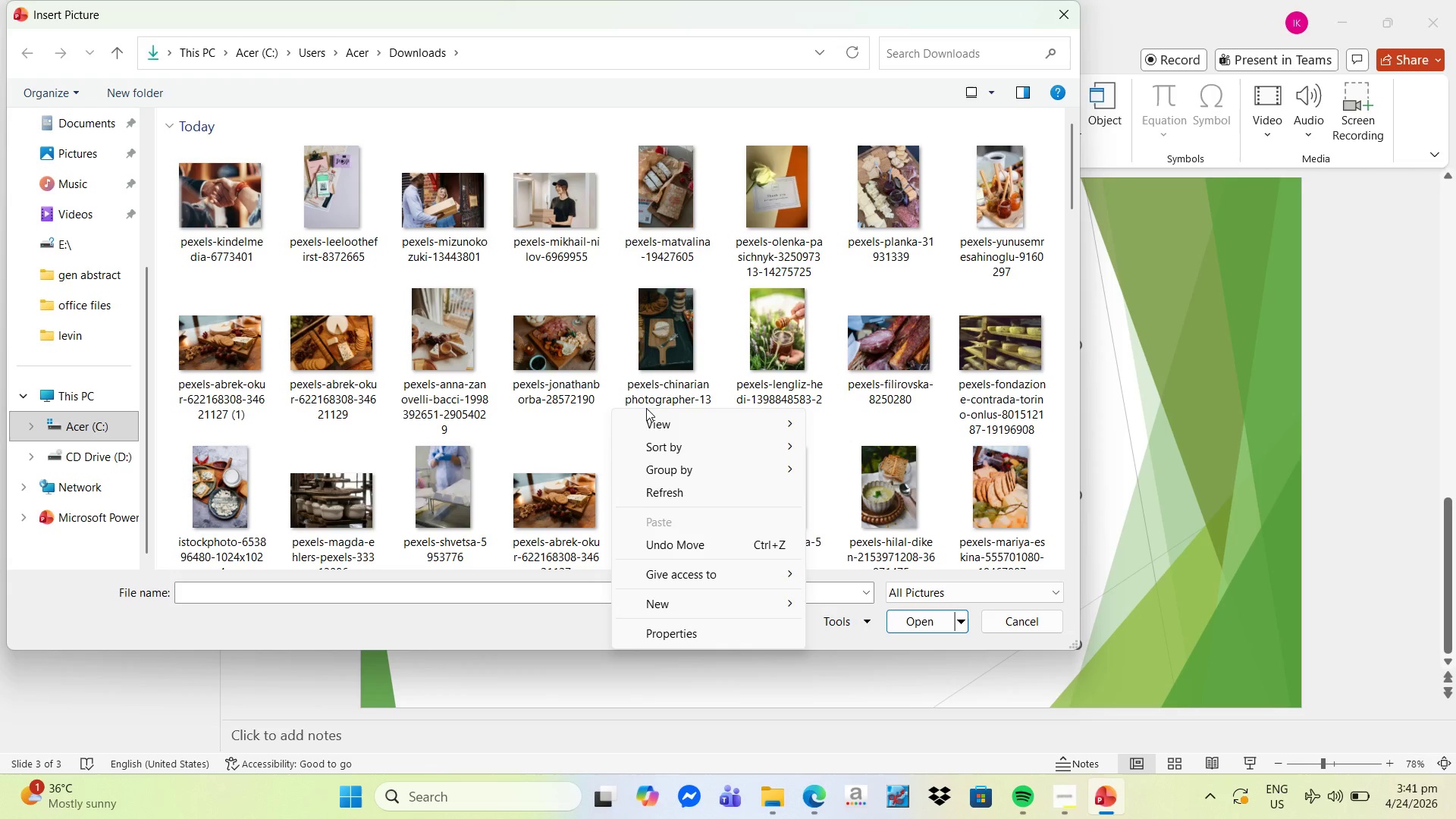 
left_click([651, 420])
 